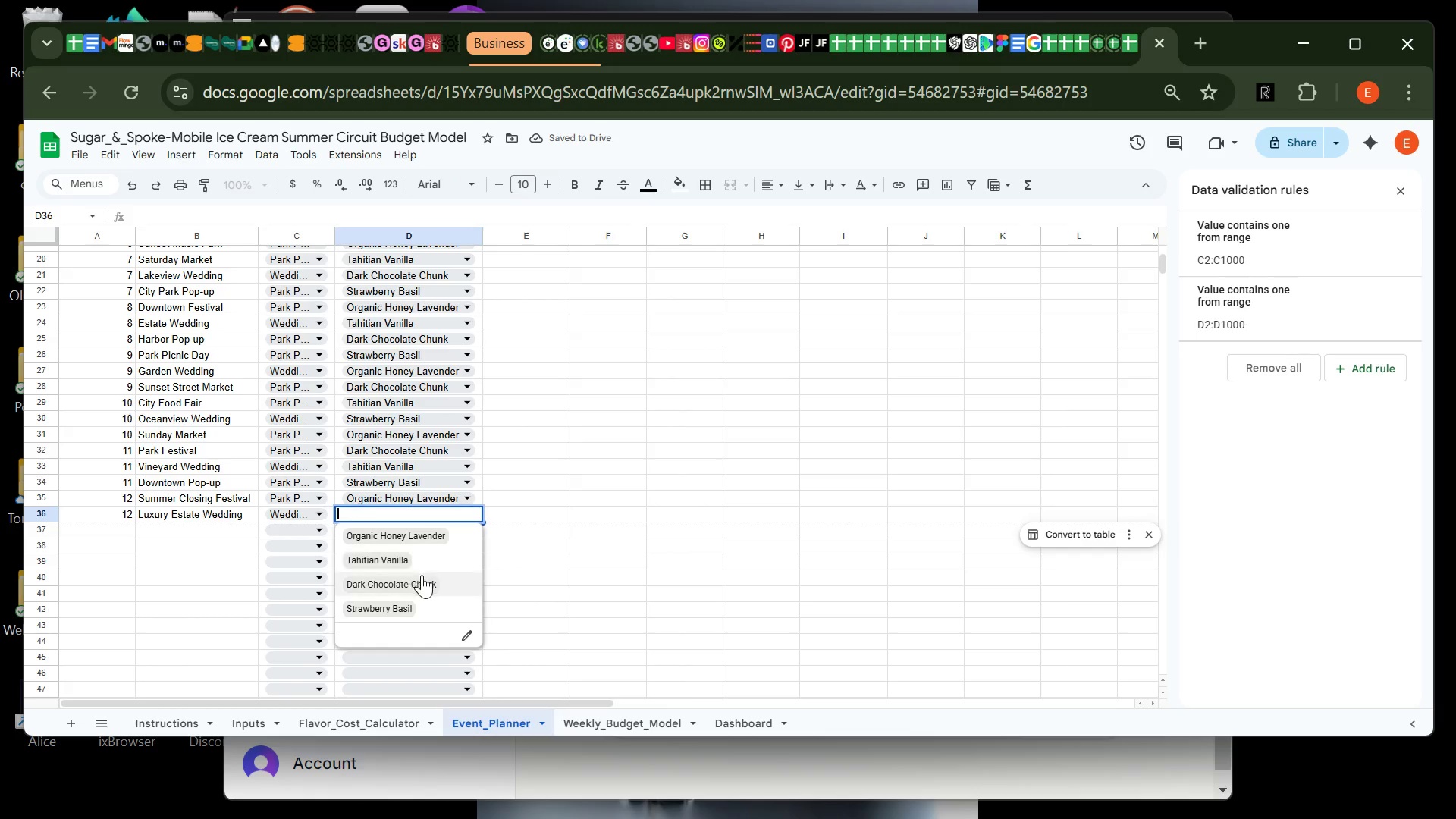 
left_click([425, 576])
 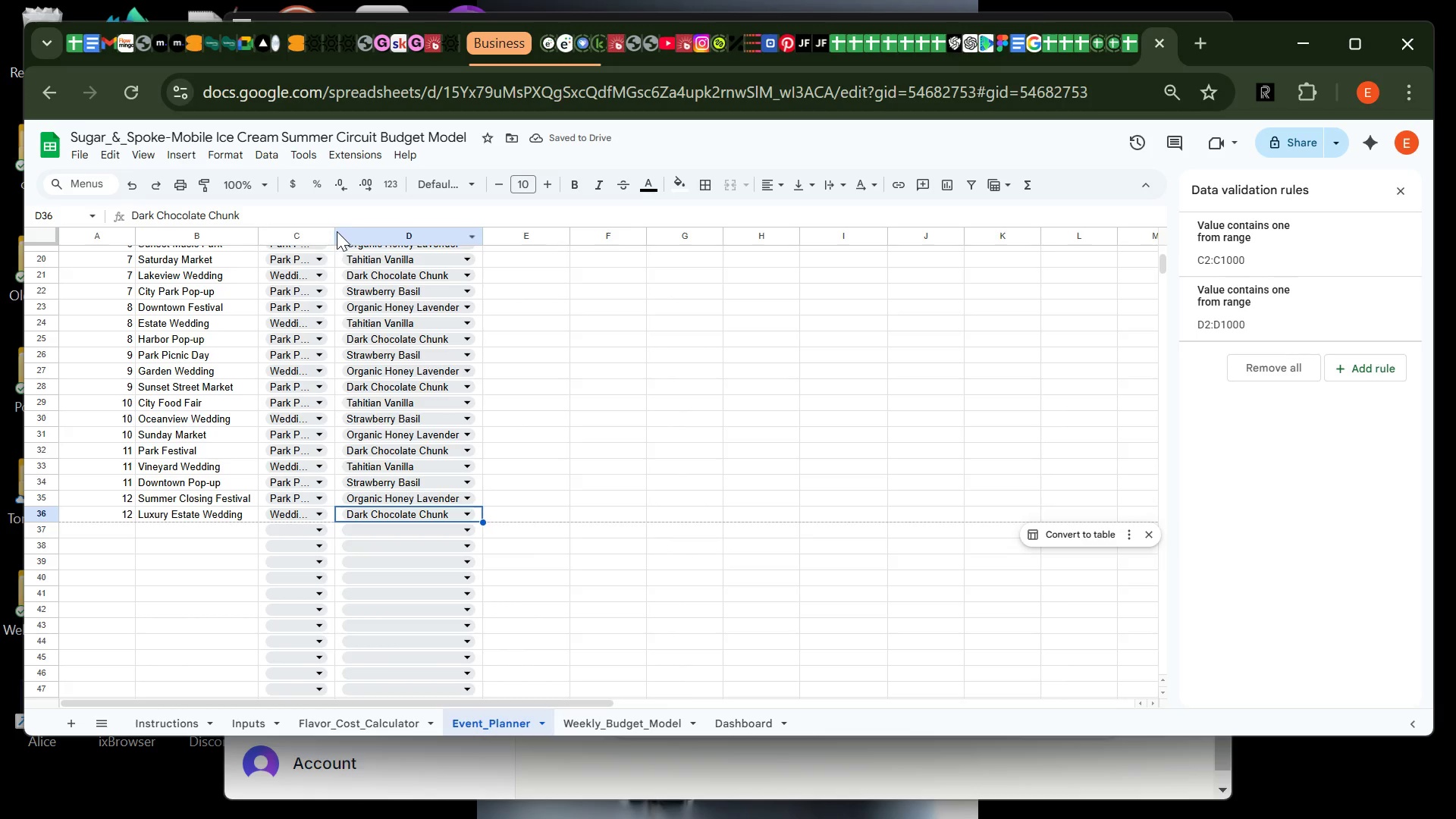 
double_click([336, 232])
 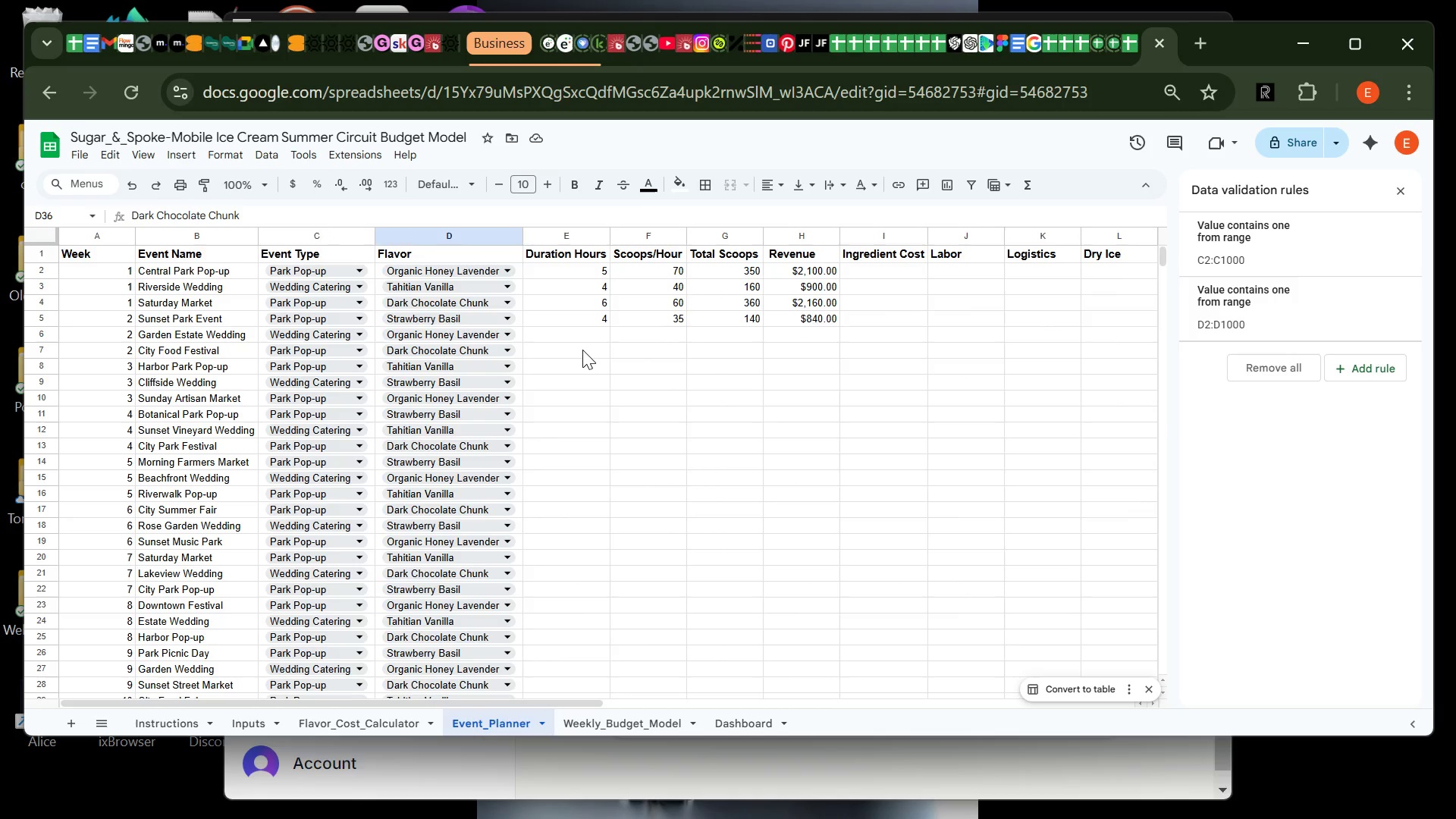 
wait(13.23)
 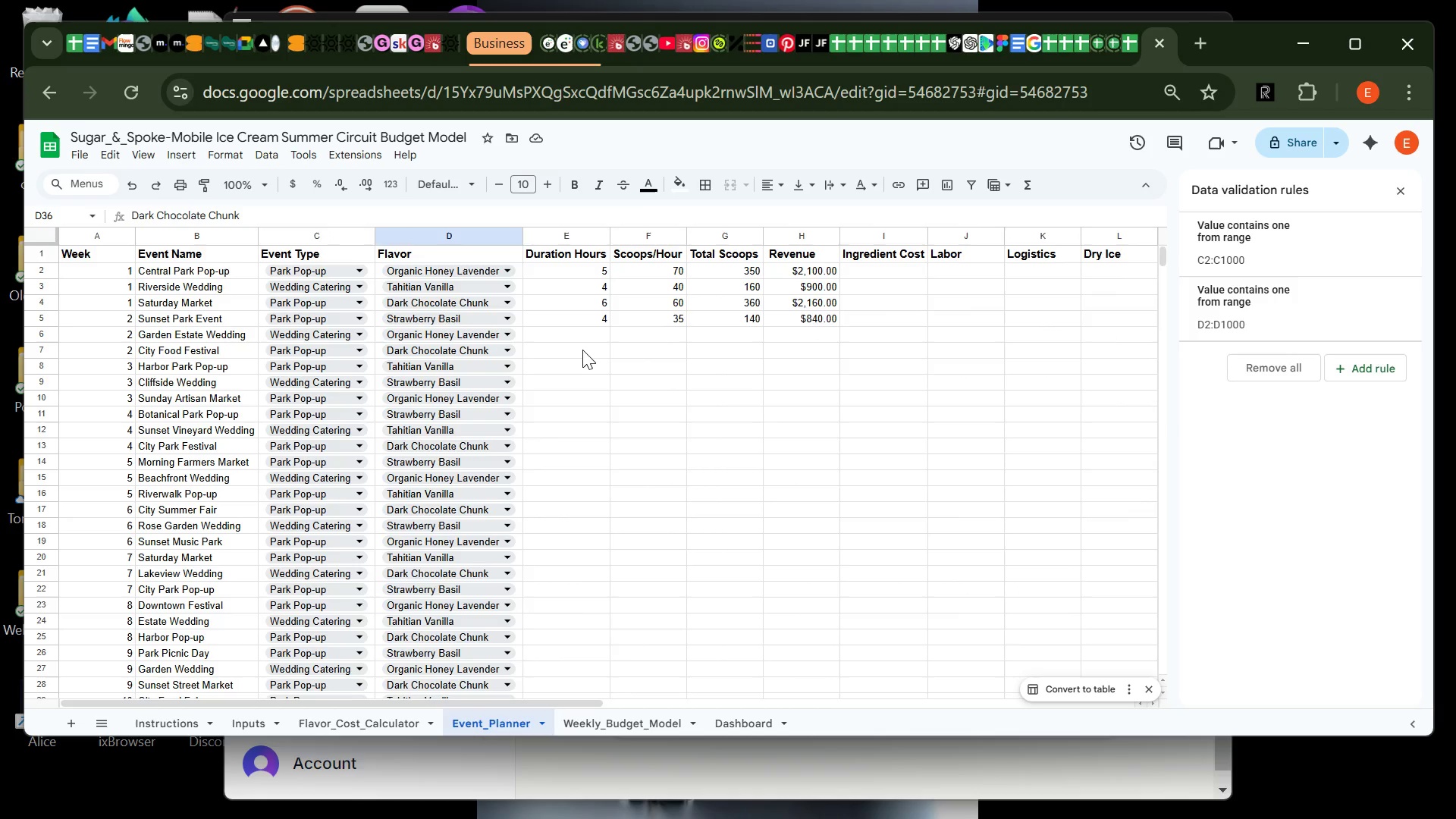 
left_click([590, 318])
 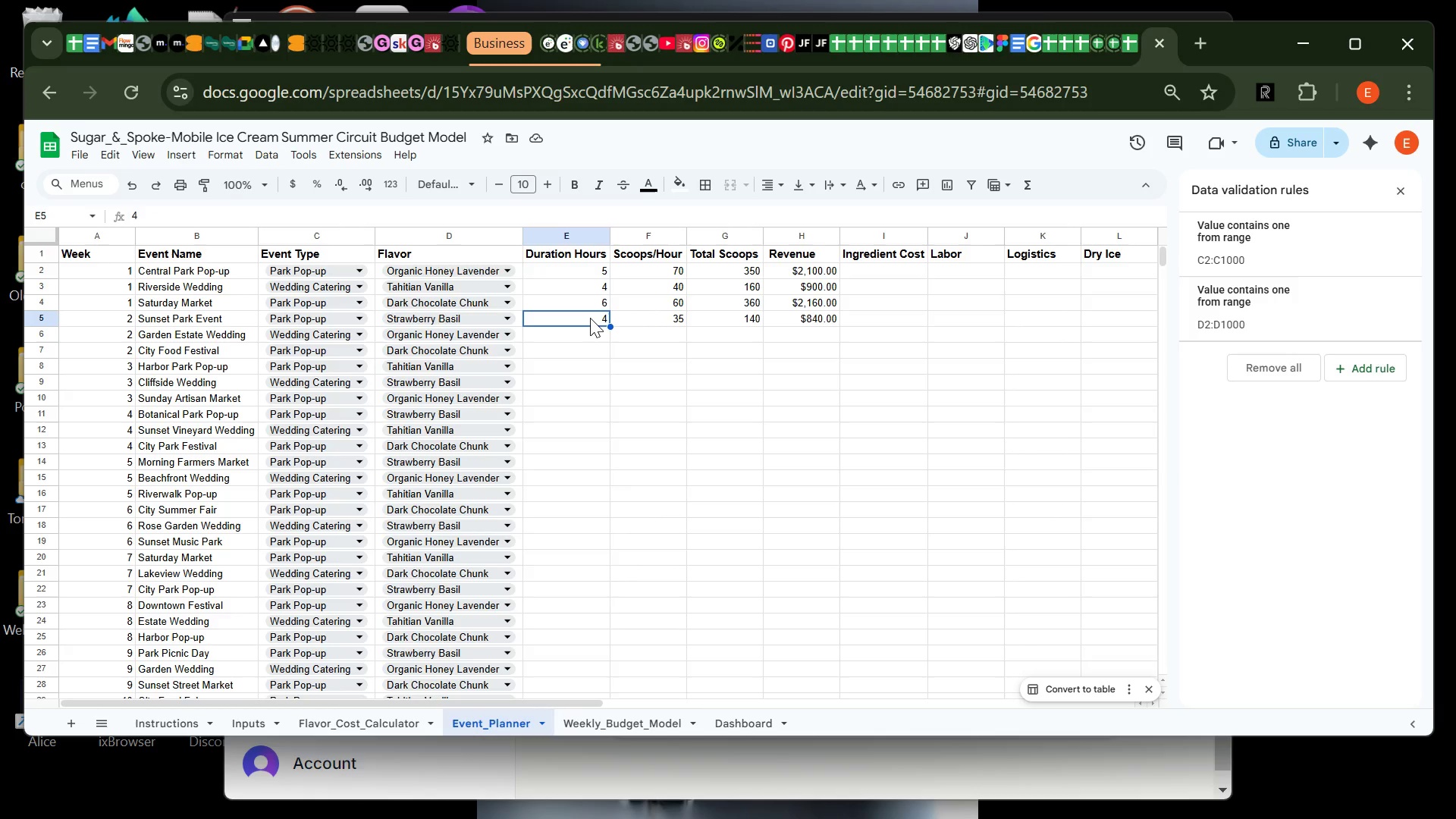 
key(6)
 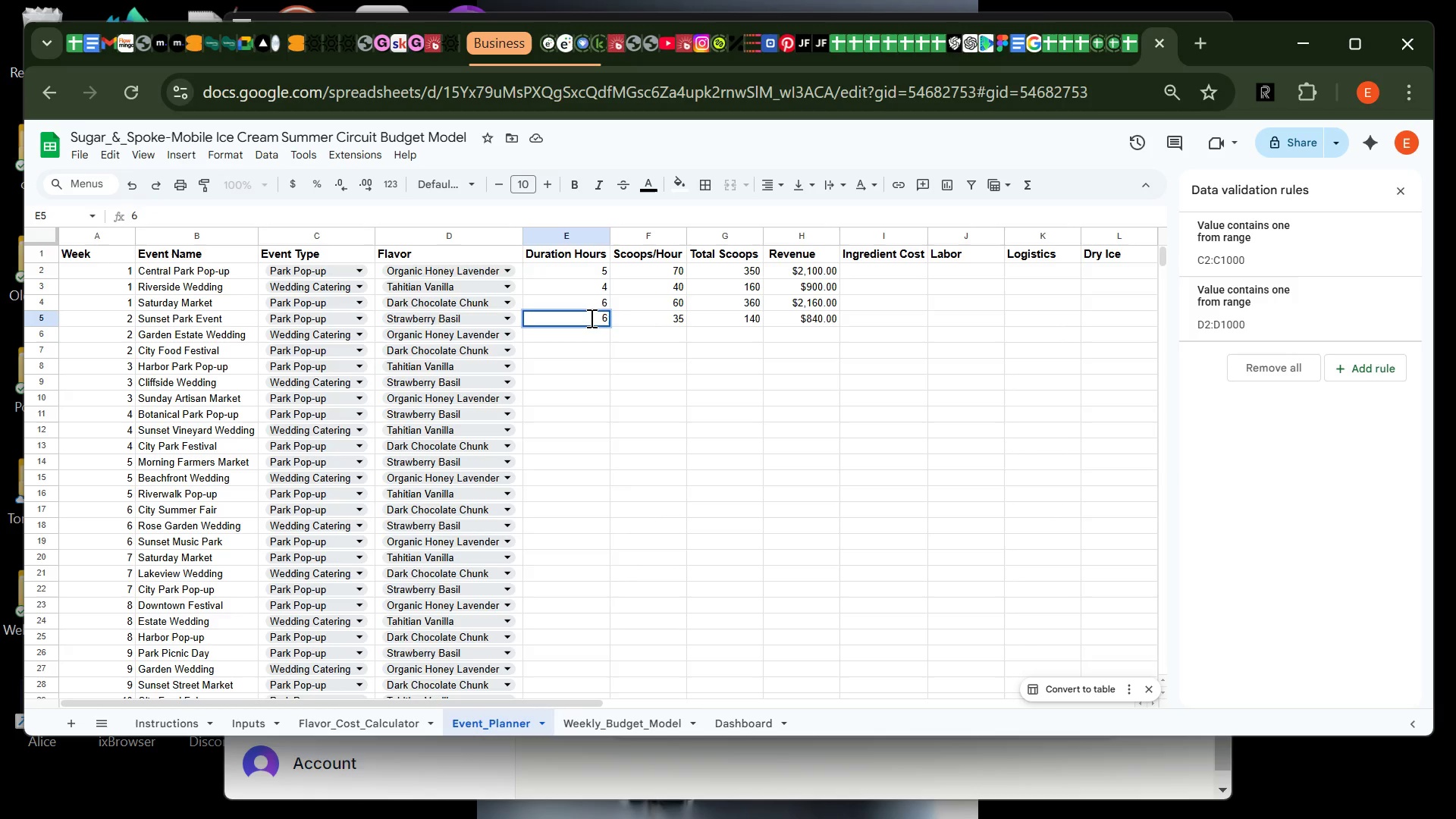 
key(Enter)
 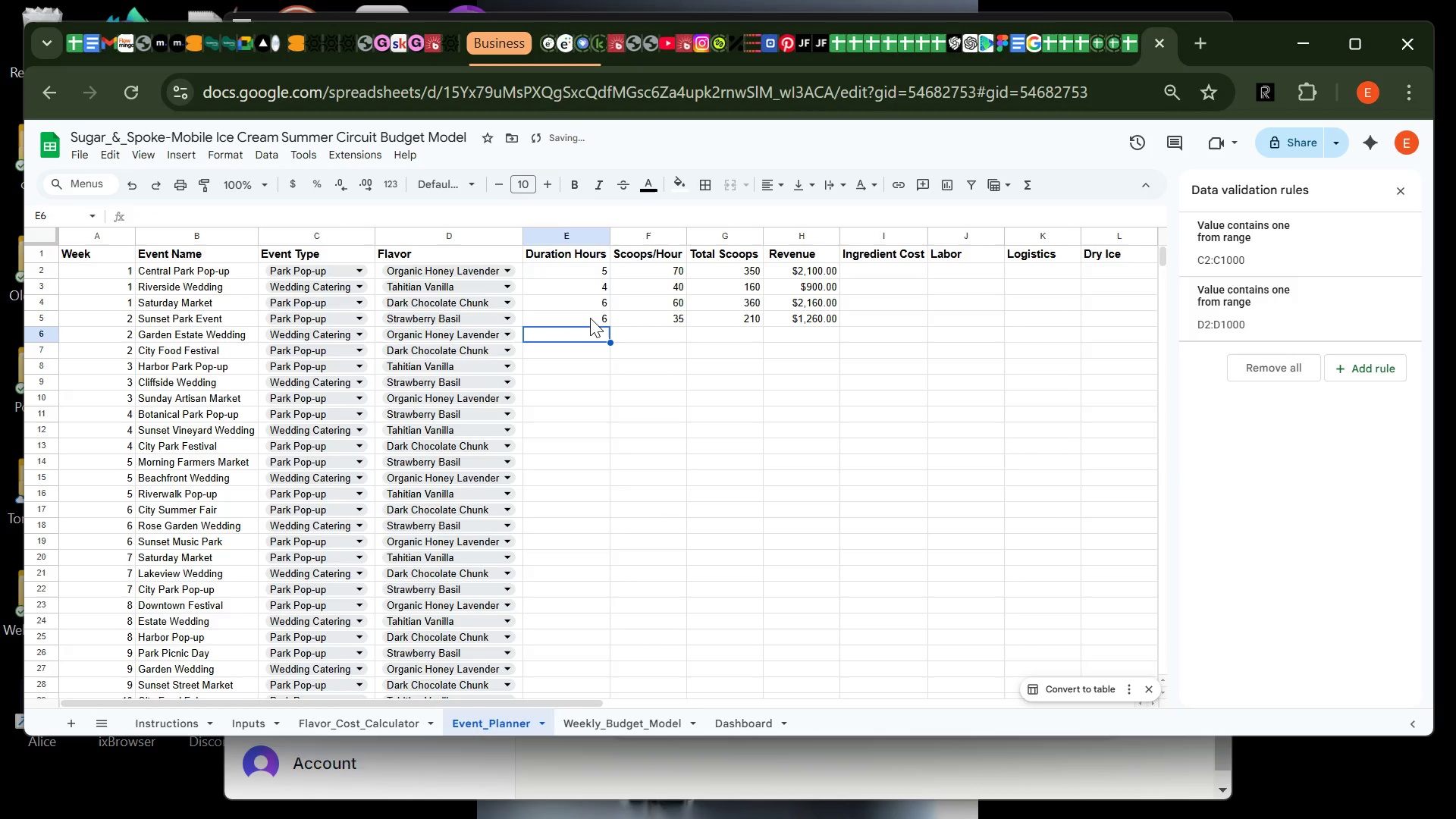 
key(4)
 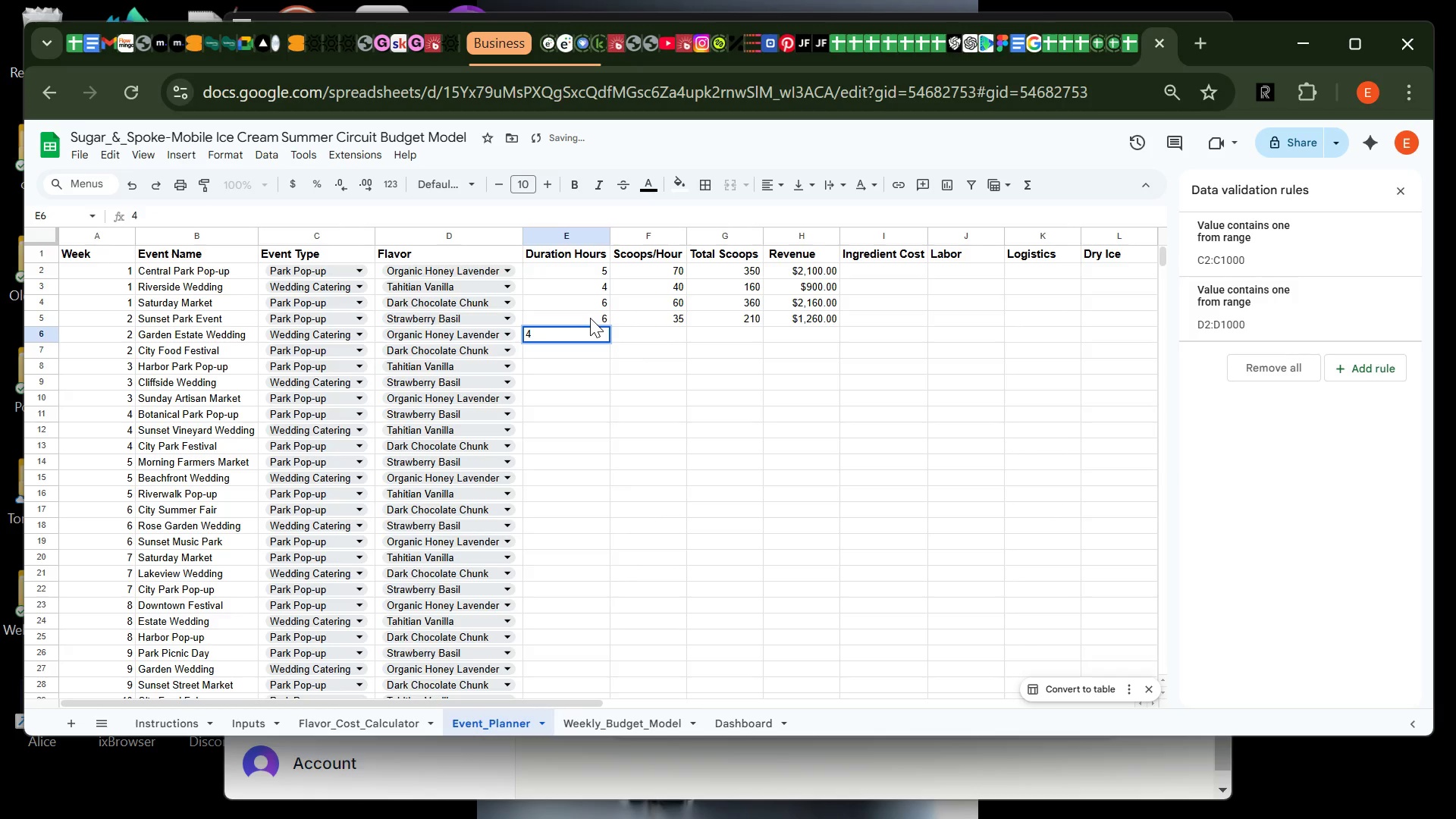 
key(Enter)
 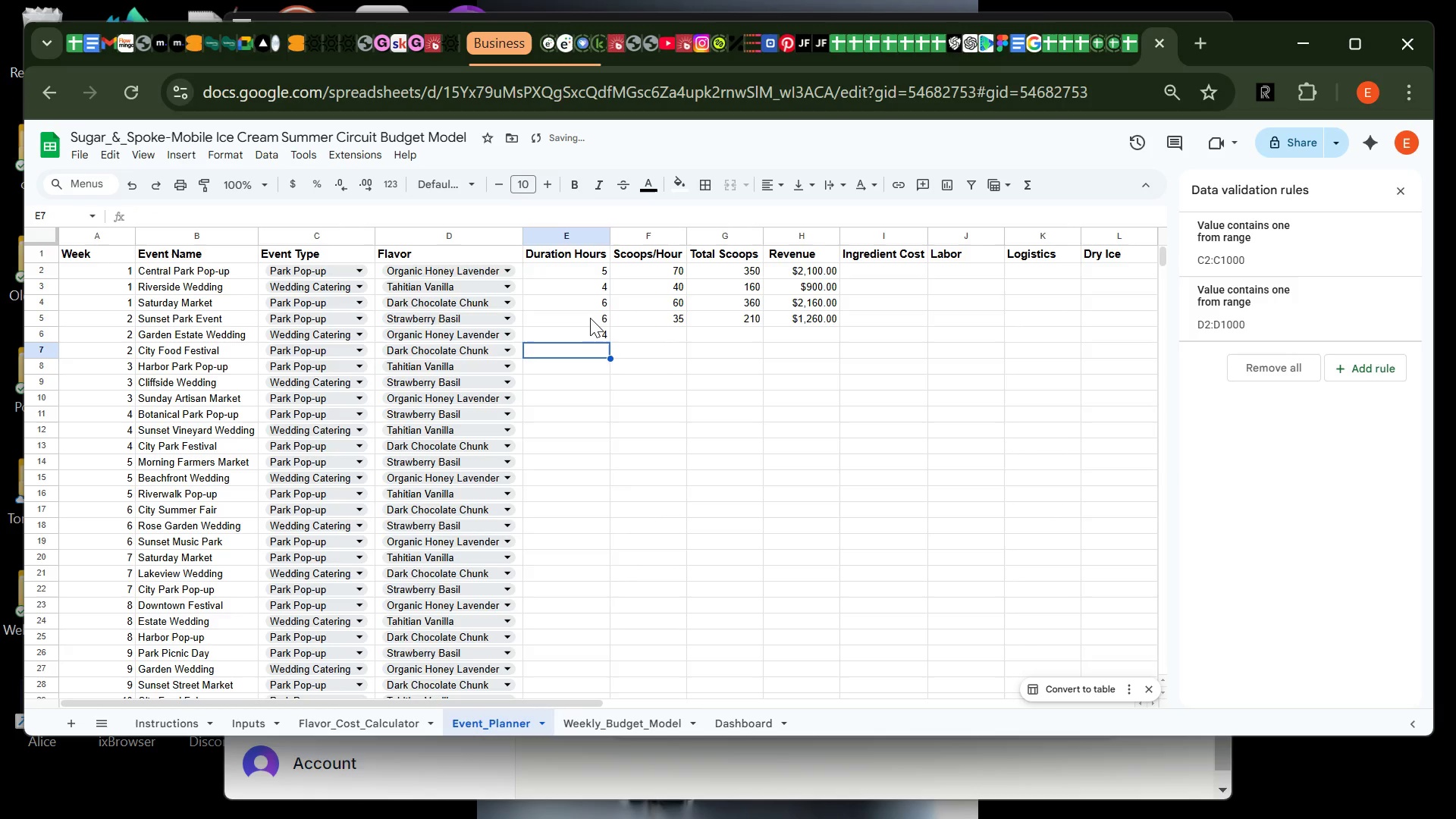 
key(7)
 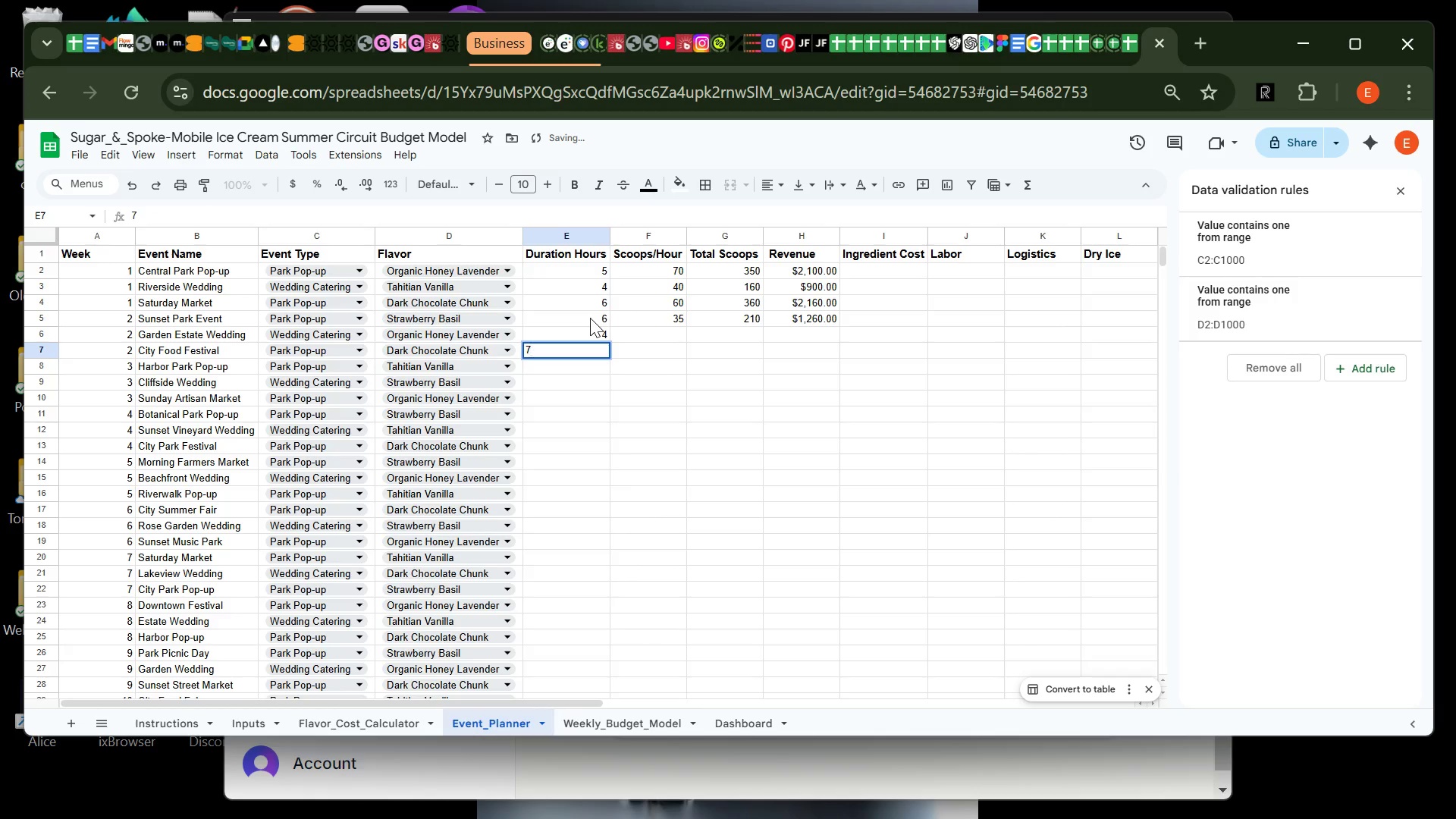 
key(Enter)
 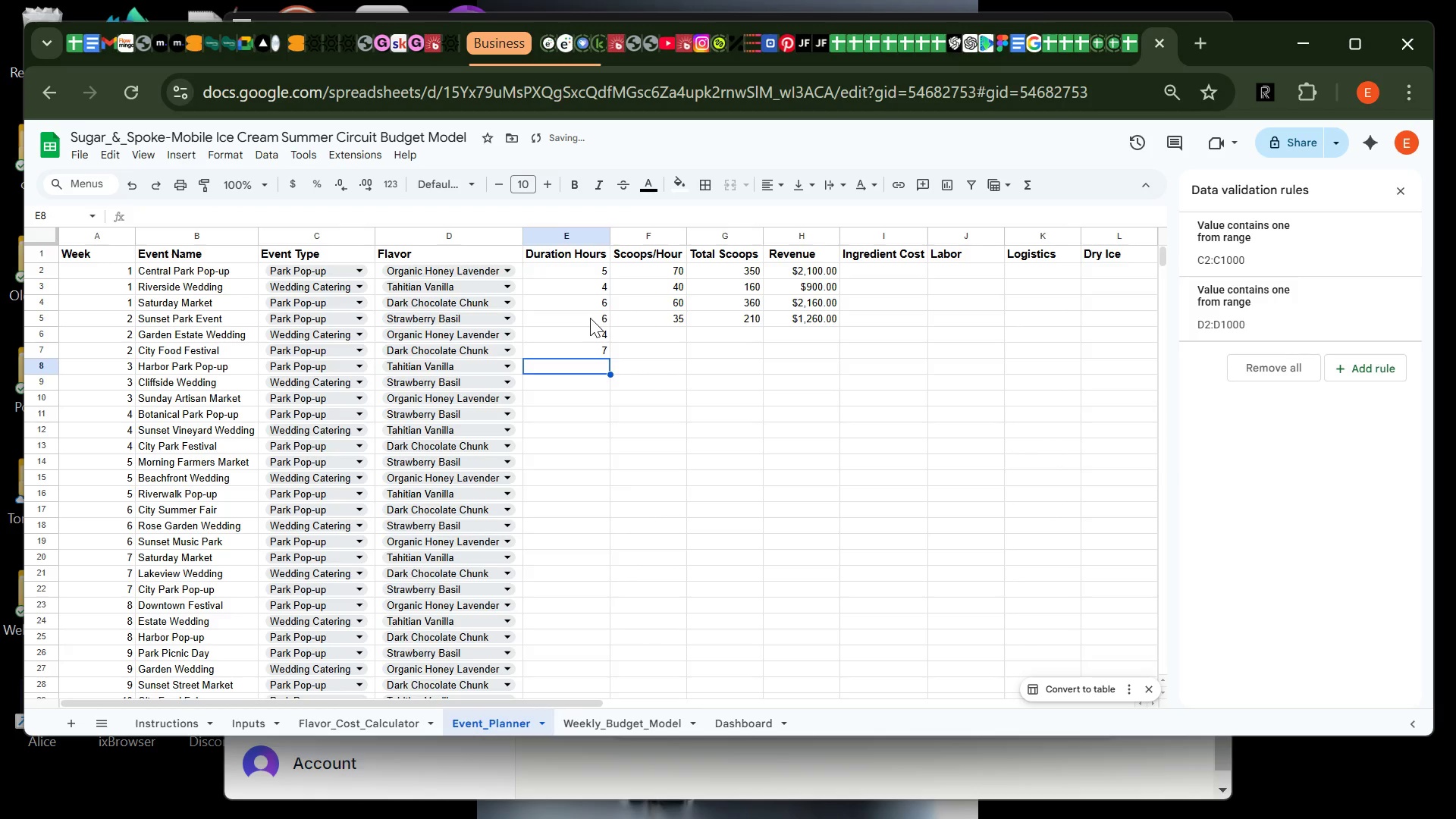 
key(5)
 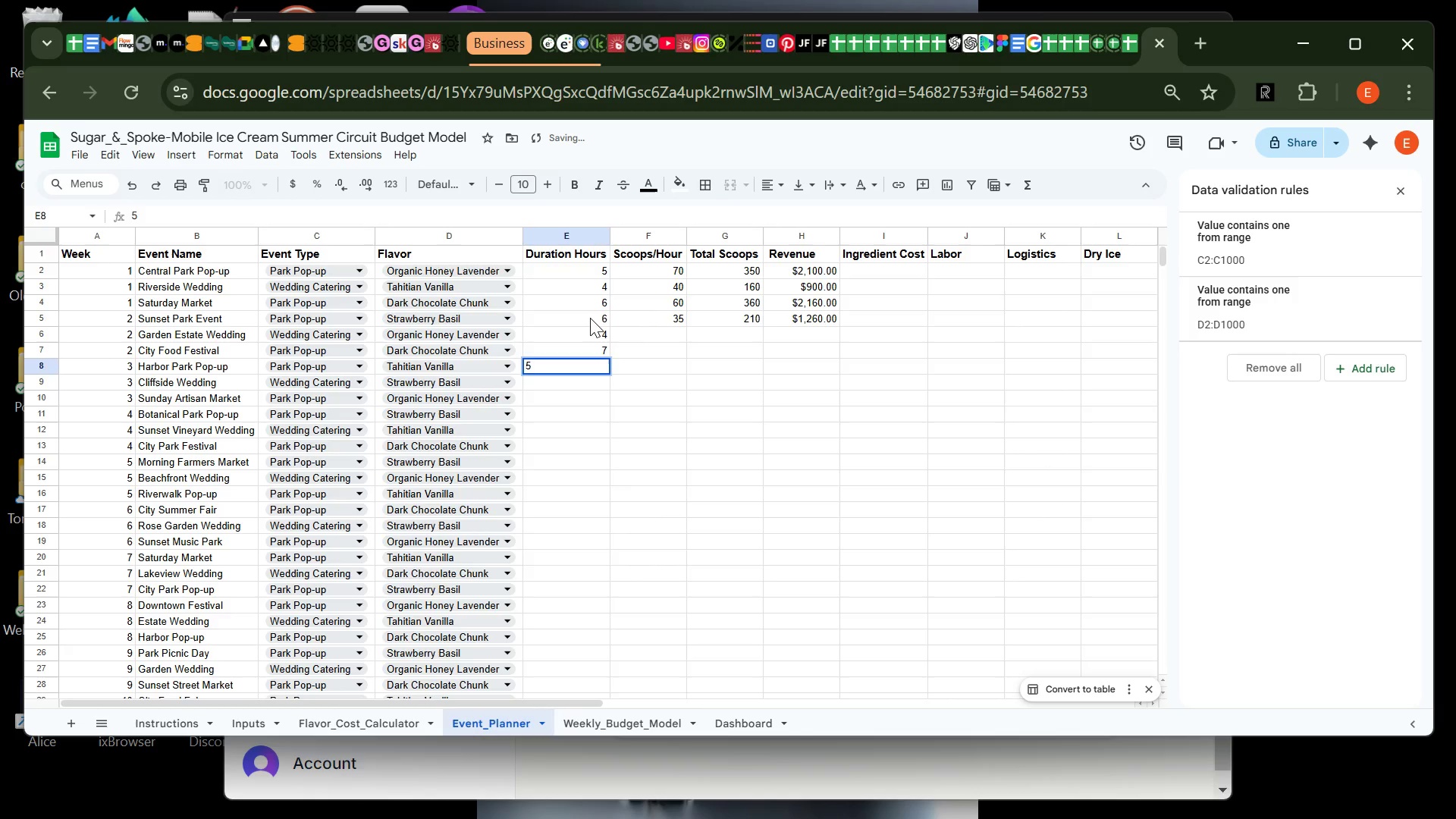 
key(Enter)
 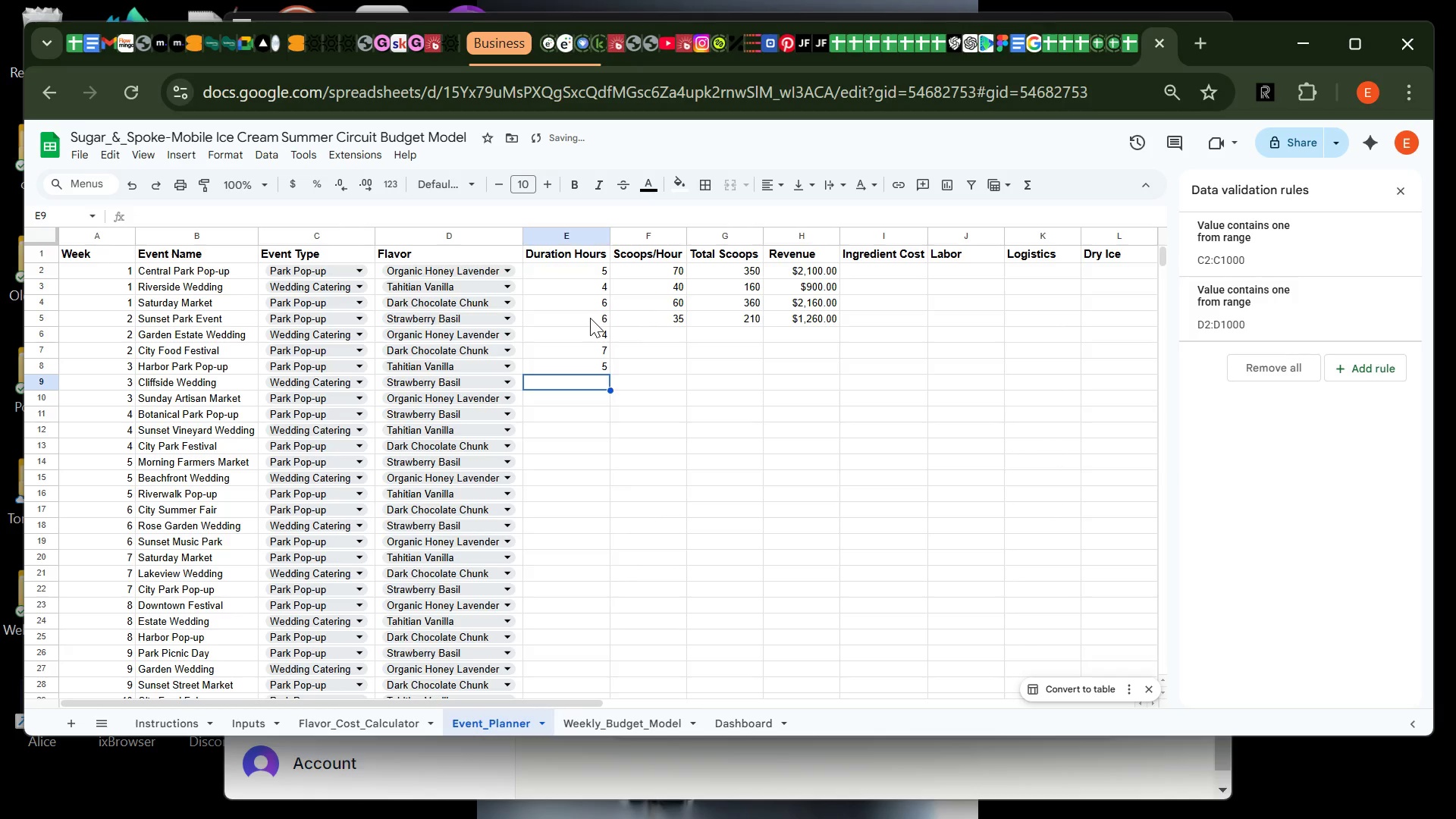 
key(4)
 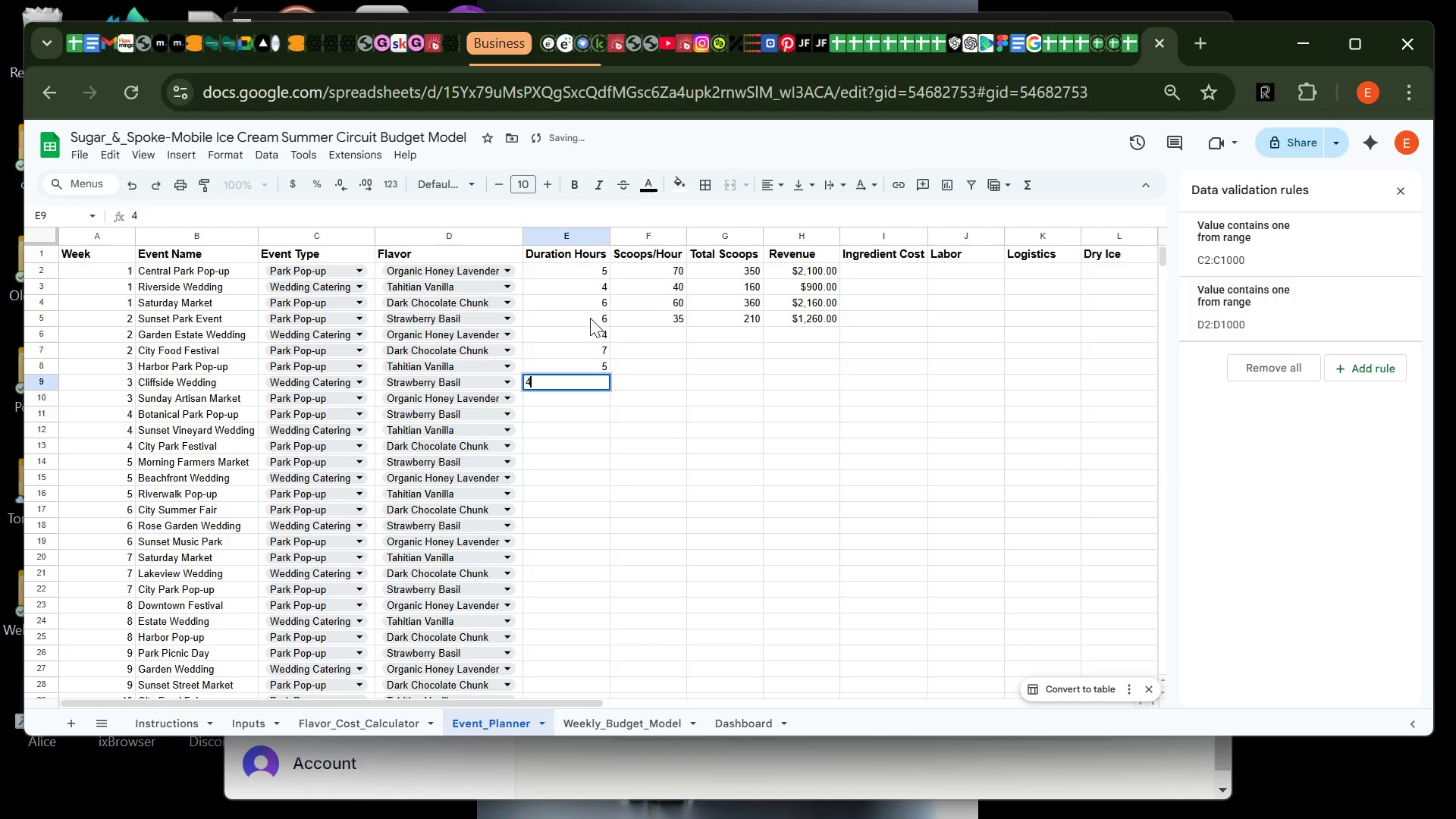 
key(Enter)
 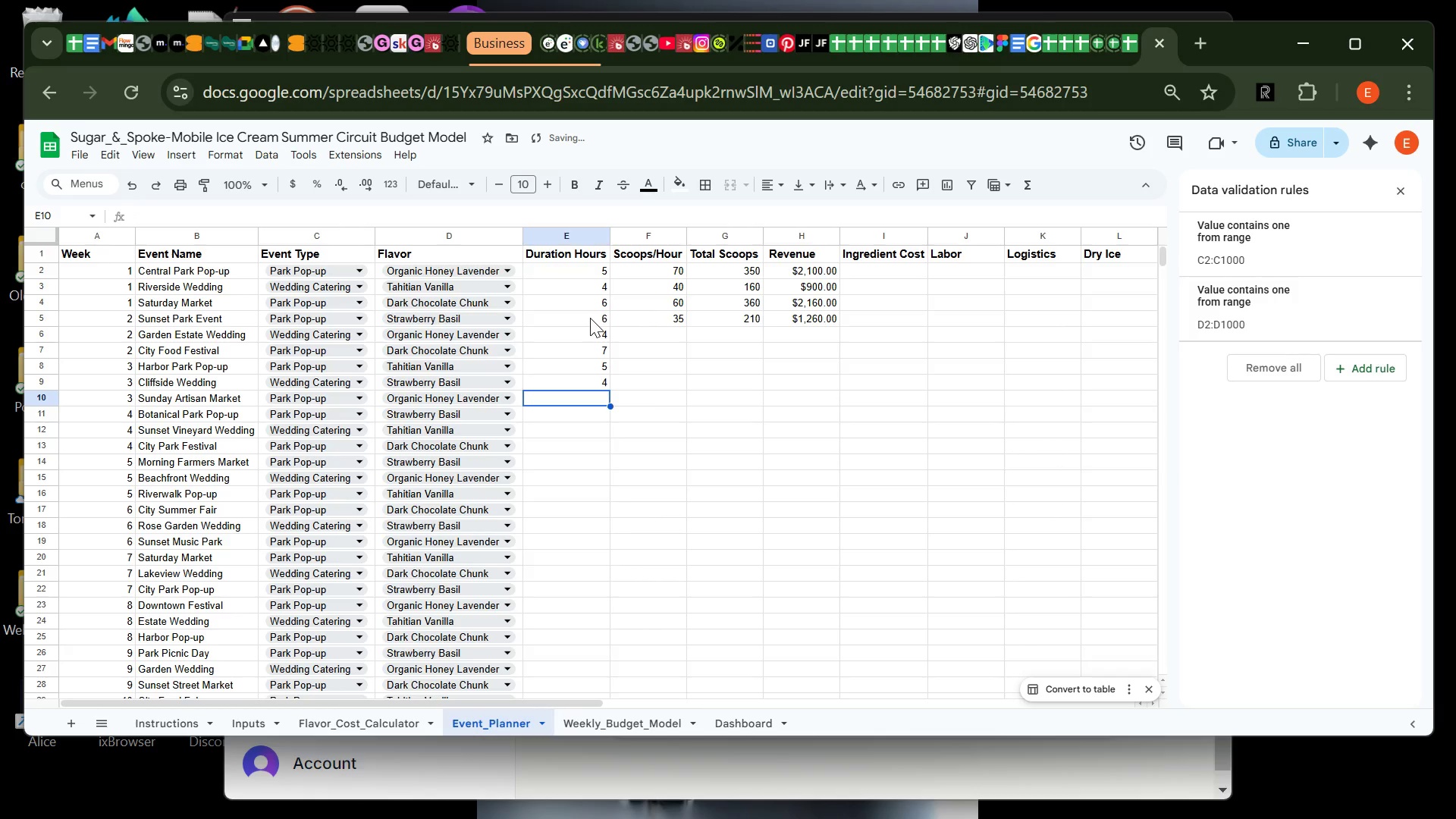 
key(6)
 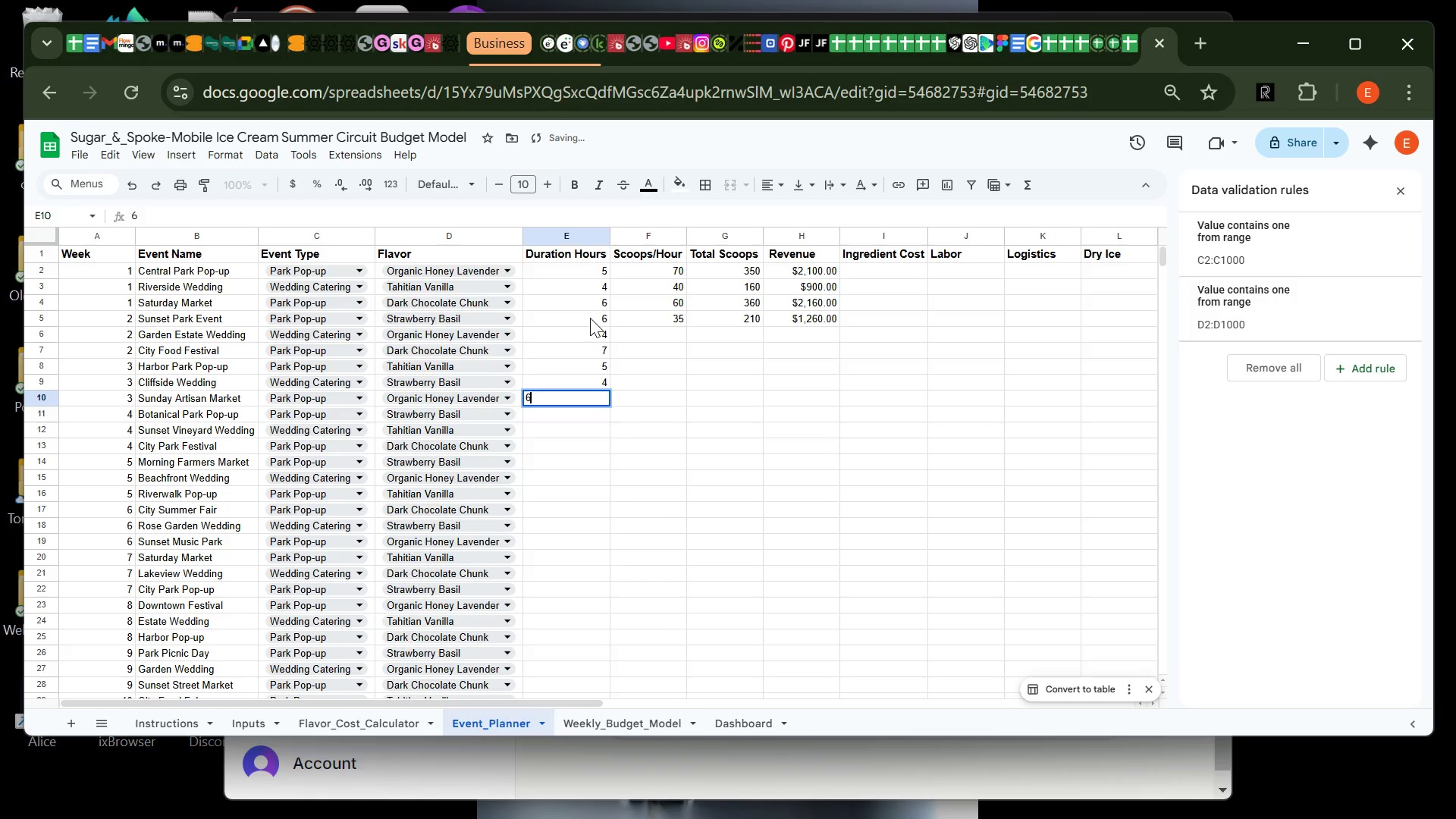 
key(Enter)
 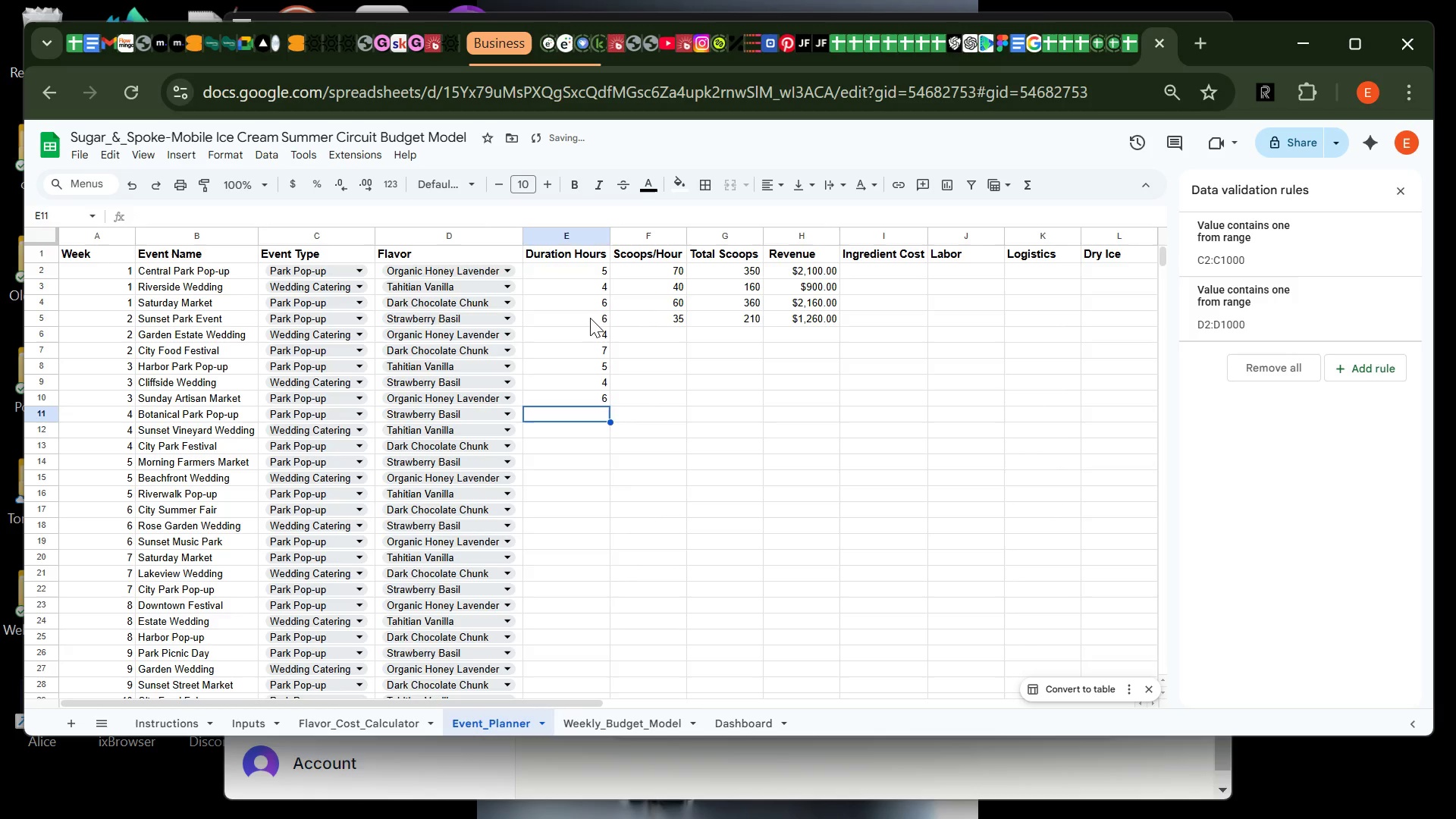 
key(5)
 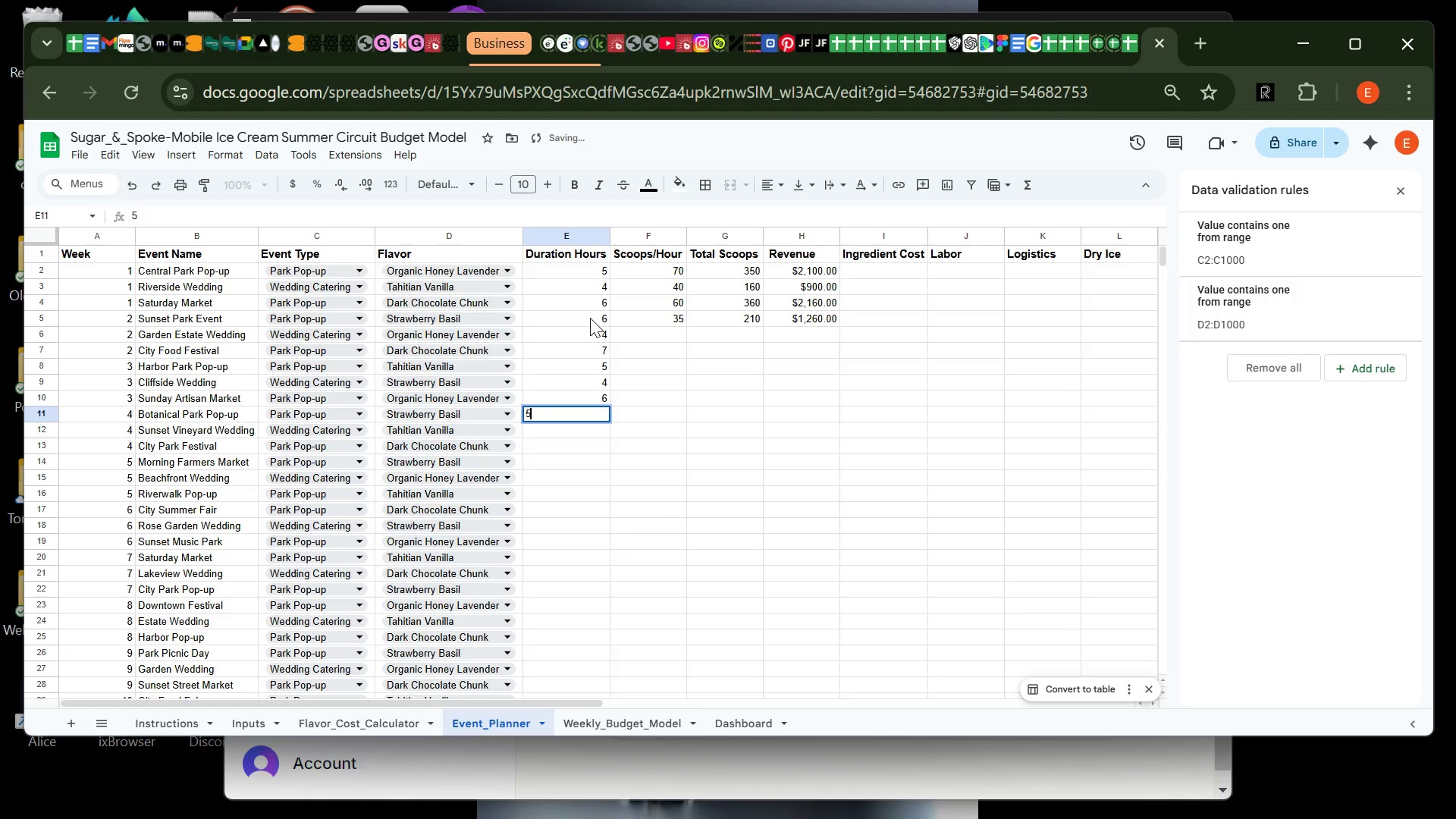 
key(Enter)
 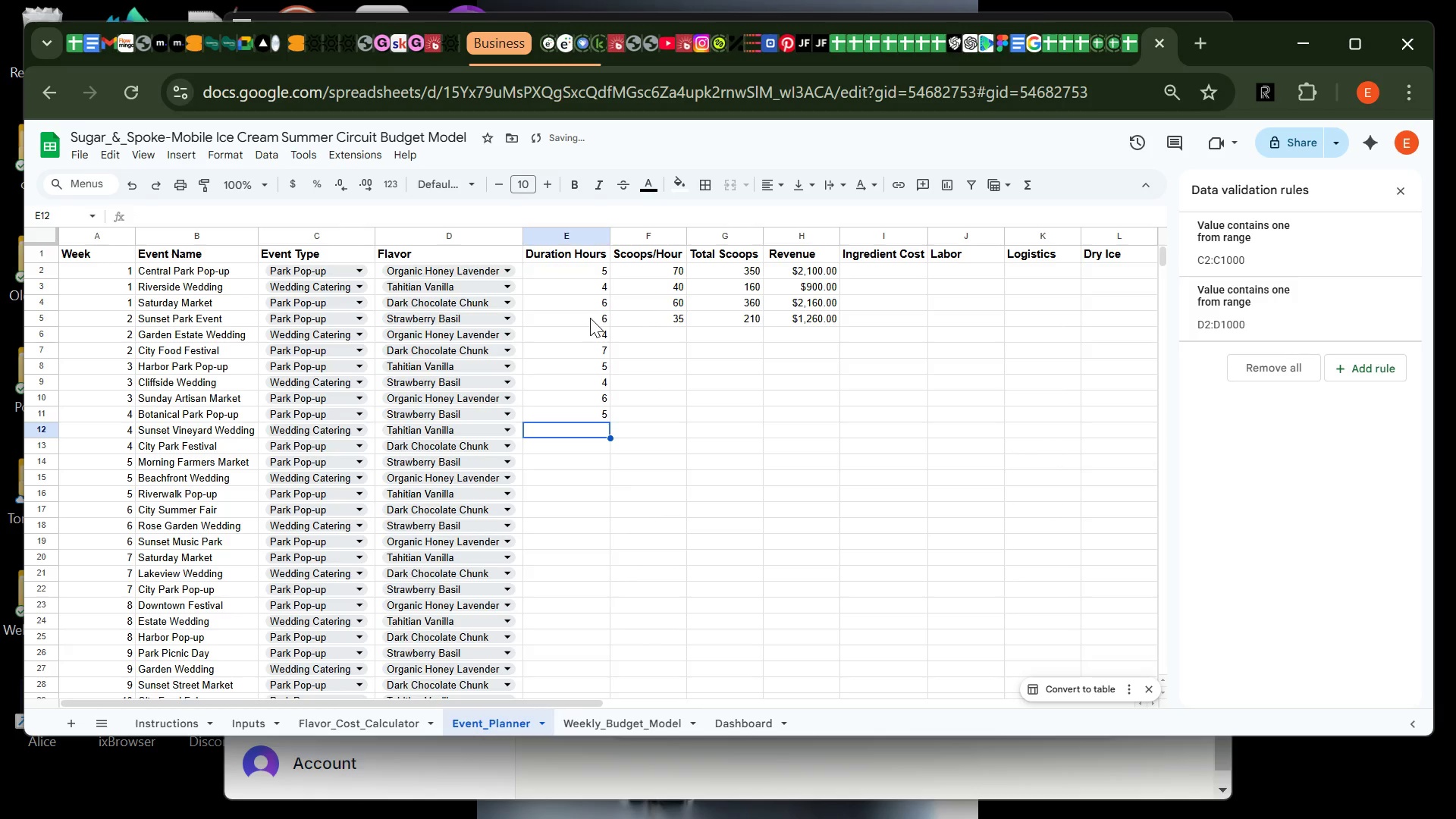 
key(4)
 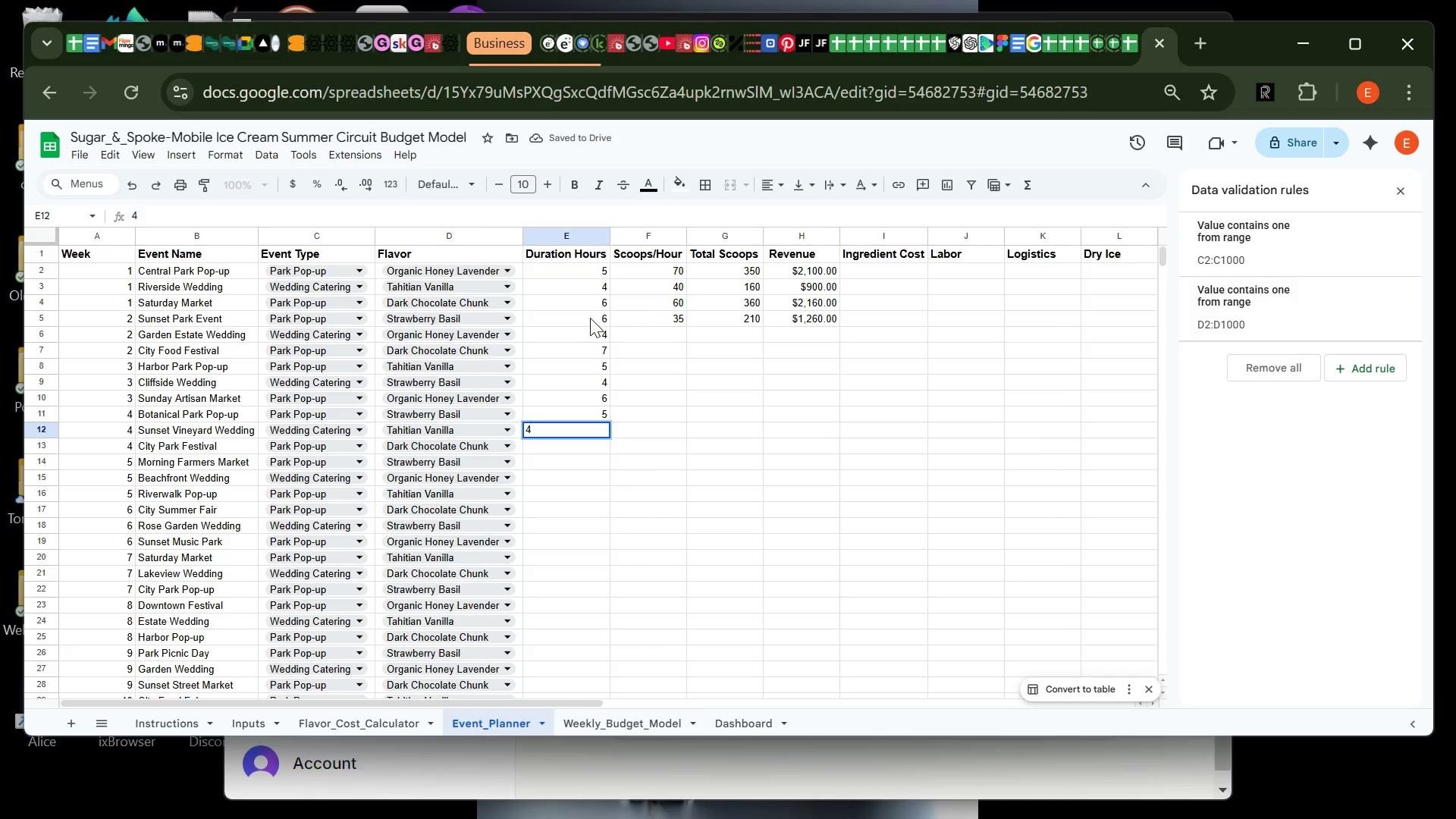 
key(Enter)
 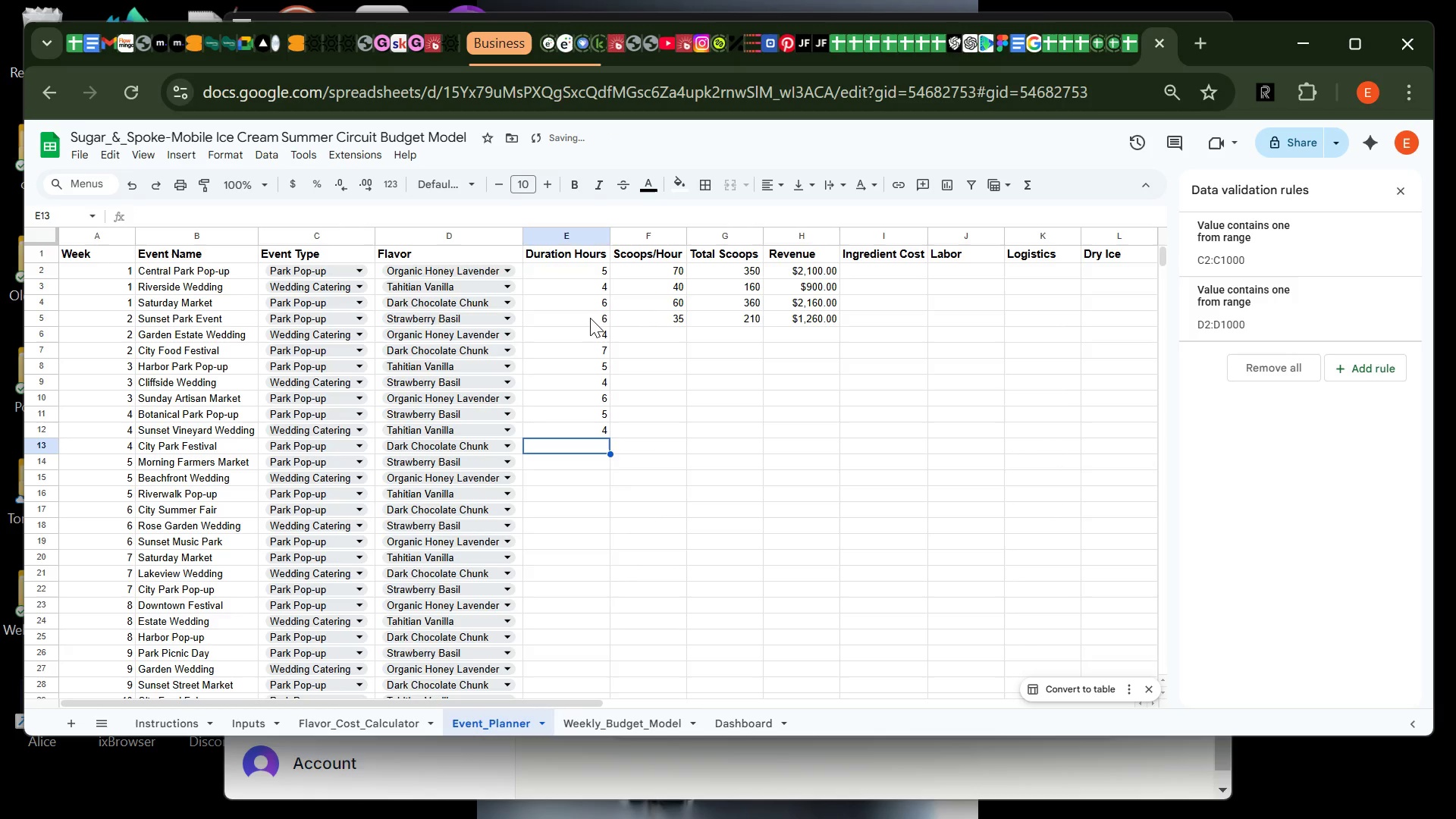 
key(7)
 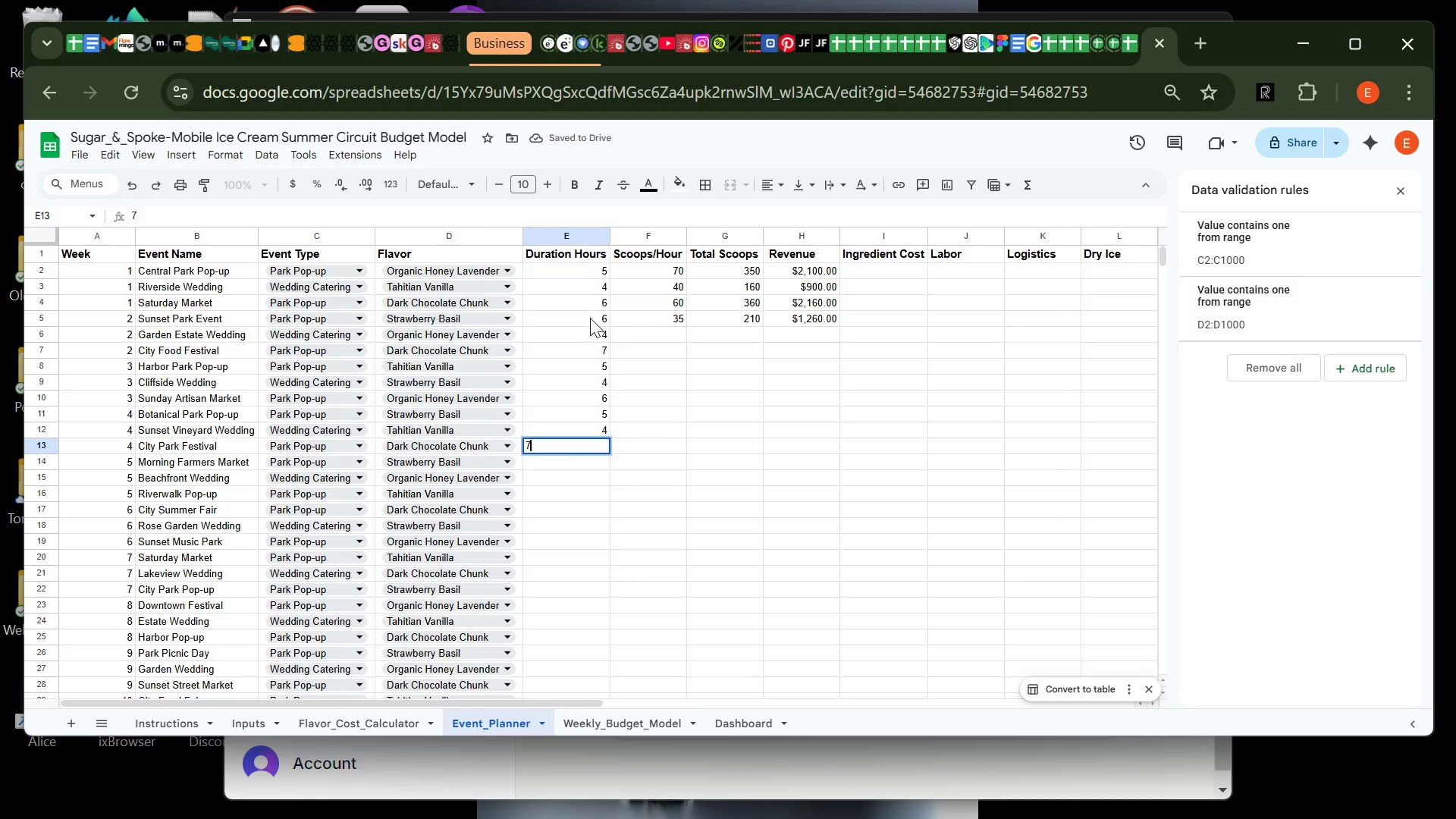 
key(Enter)
 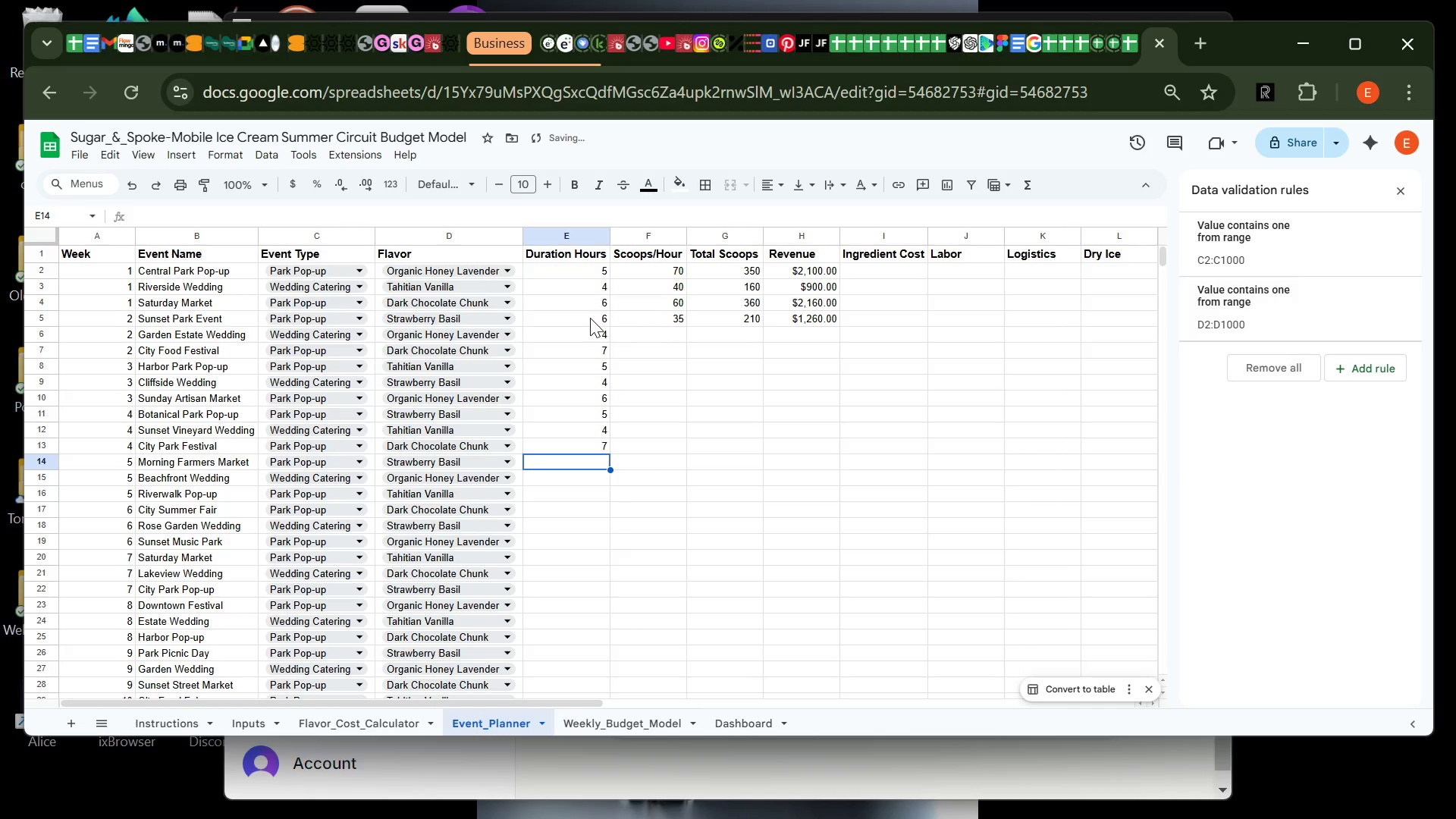 
key(5)
 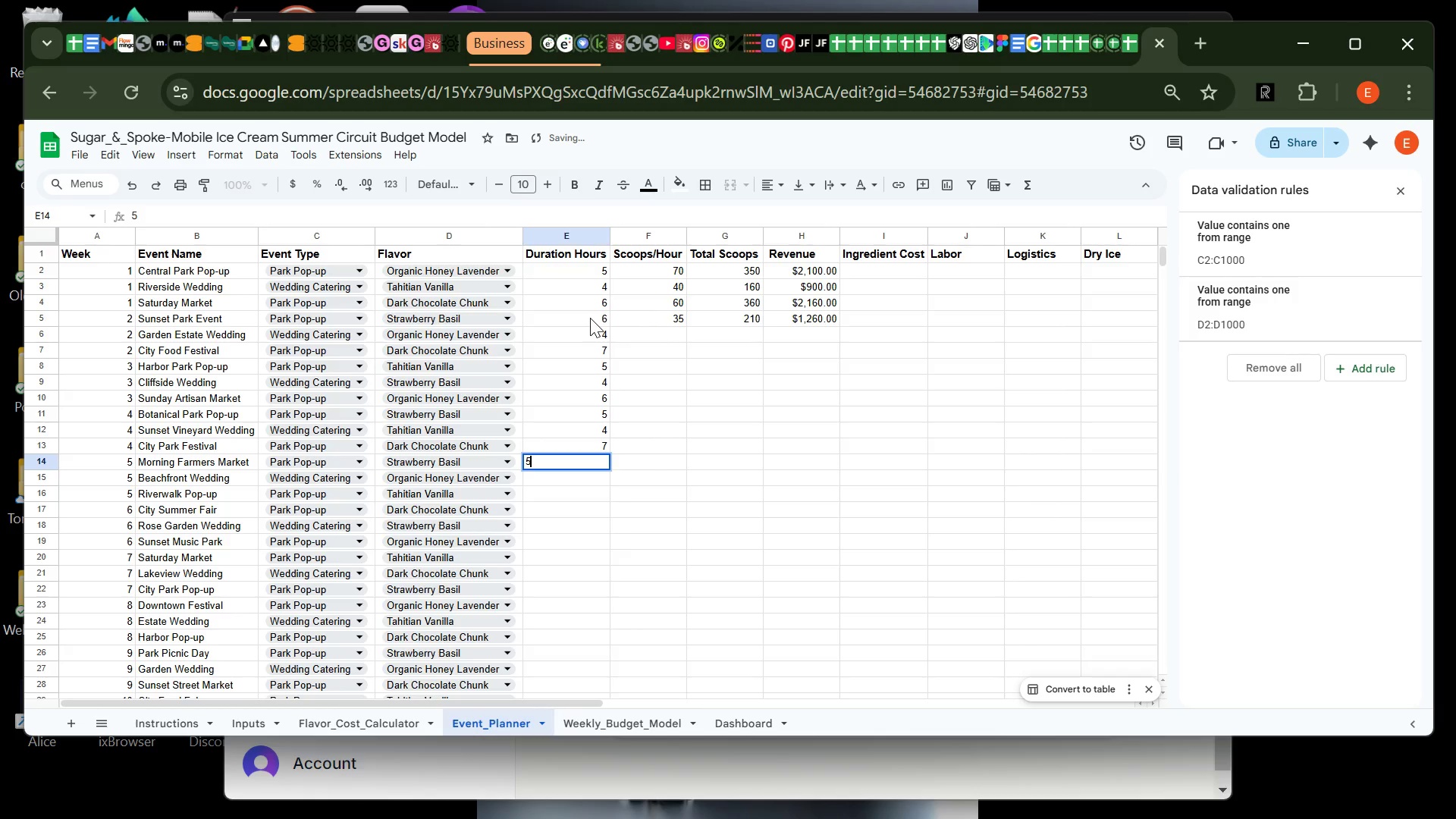 
key(Enter)
 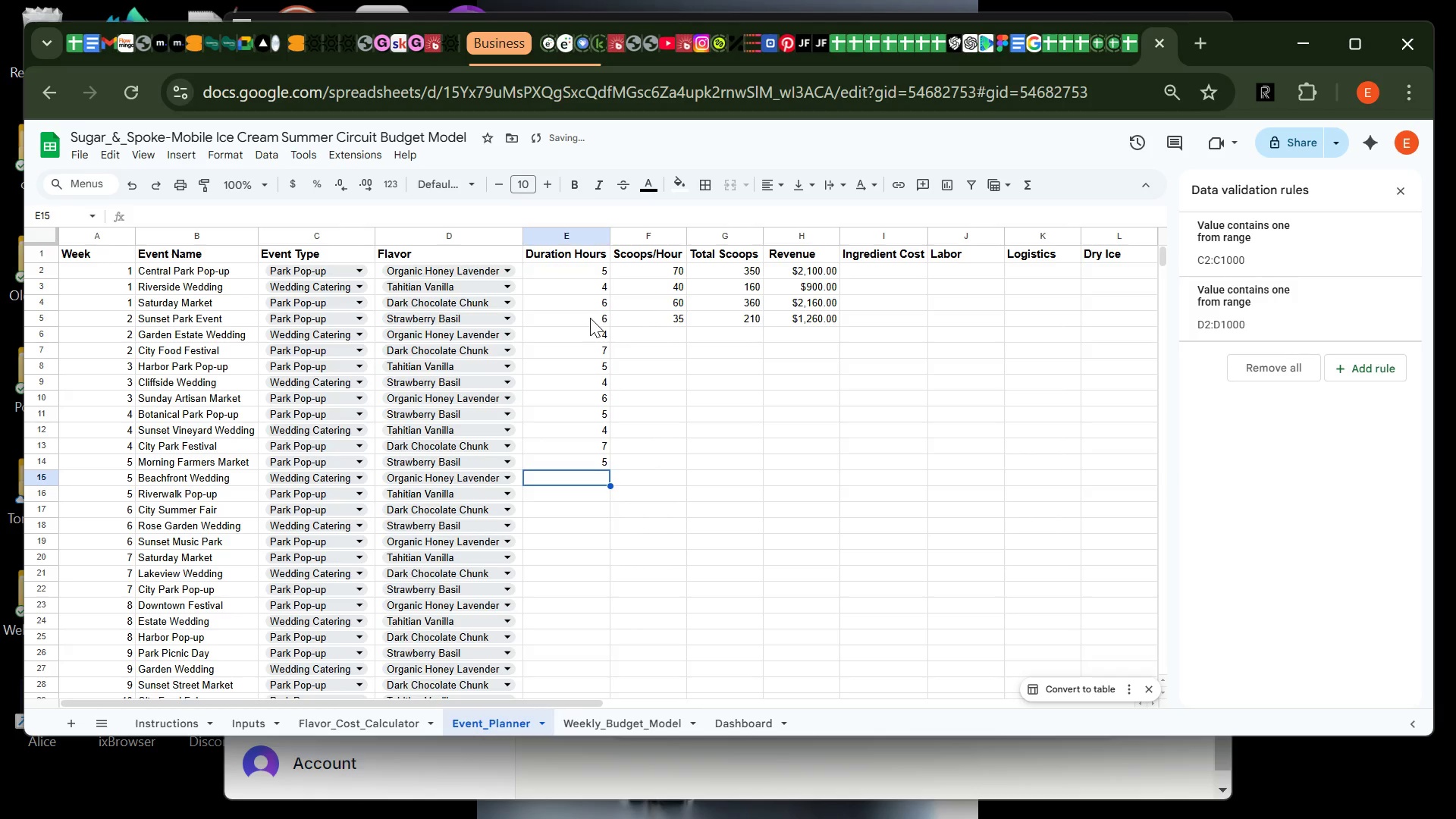 
key(4)
 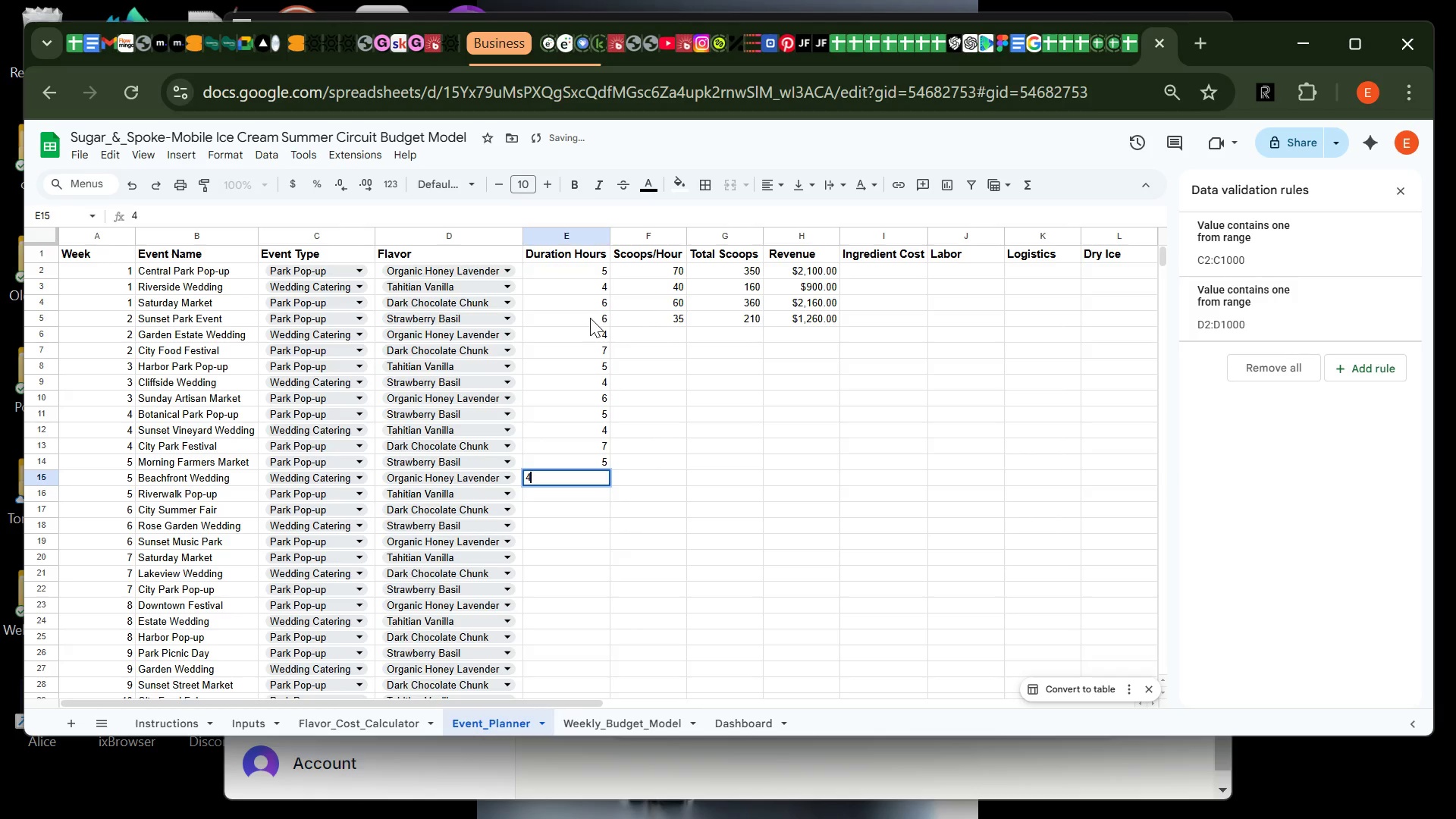 
key(Enter)
 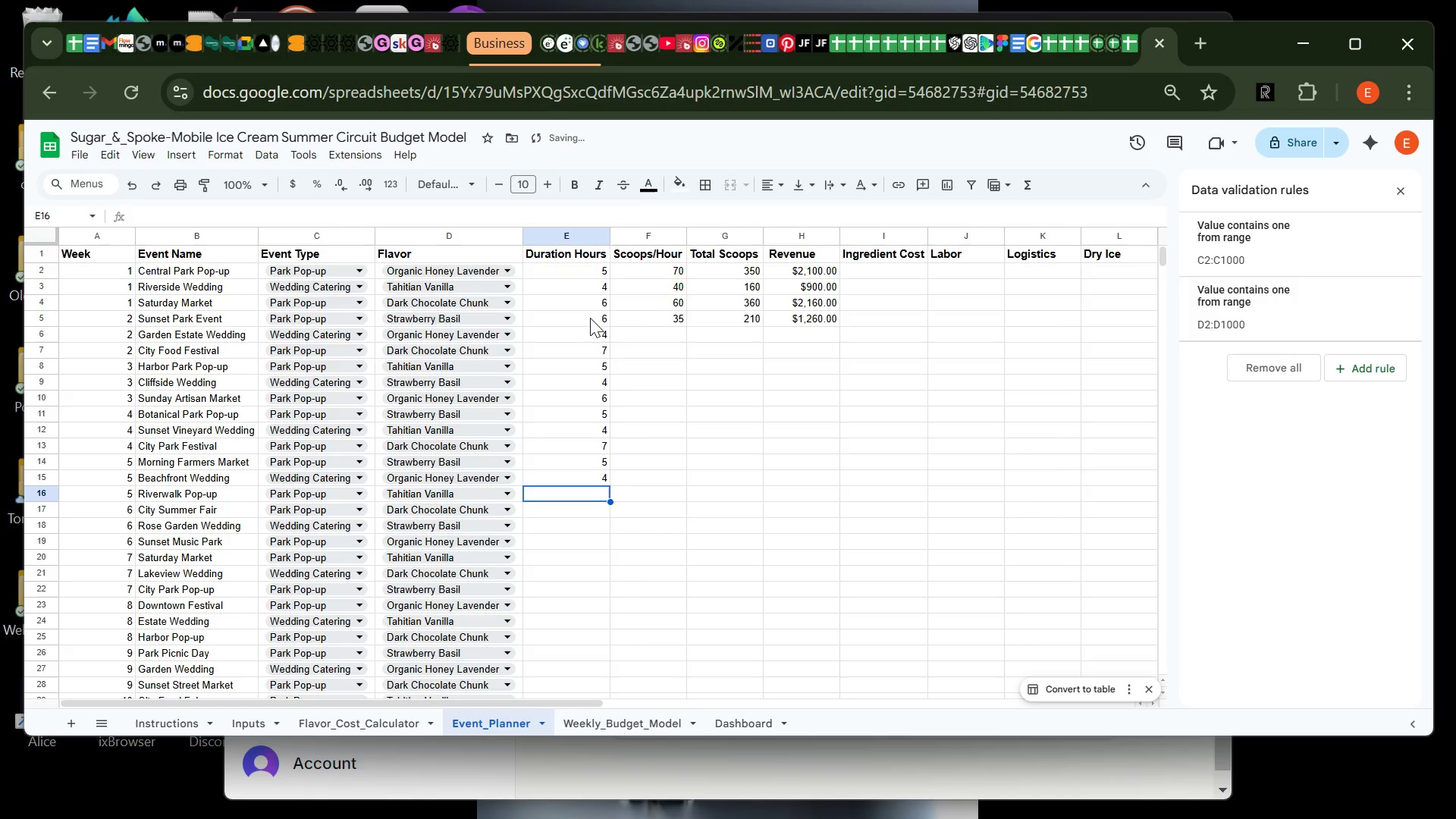 
key(6)
 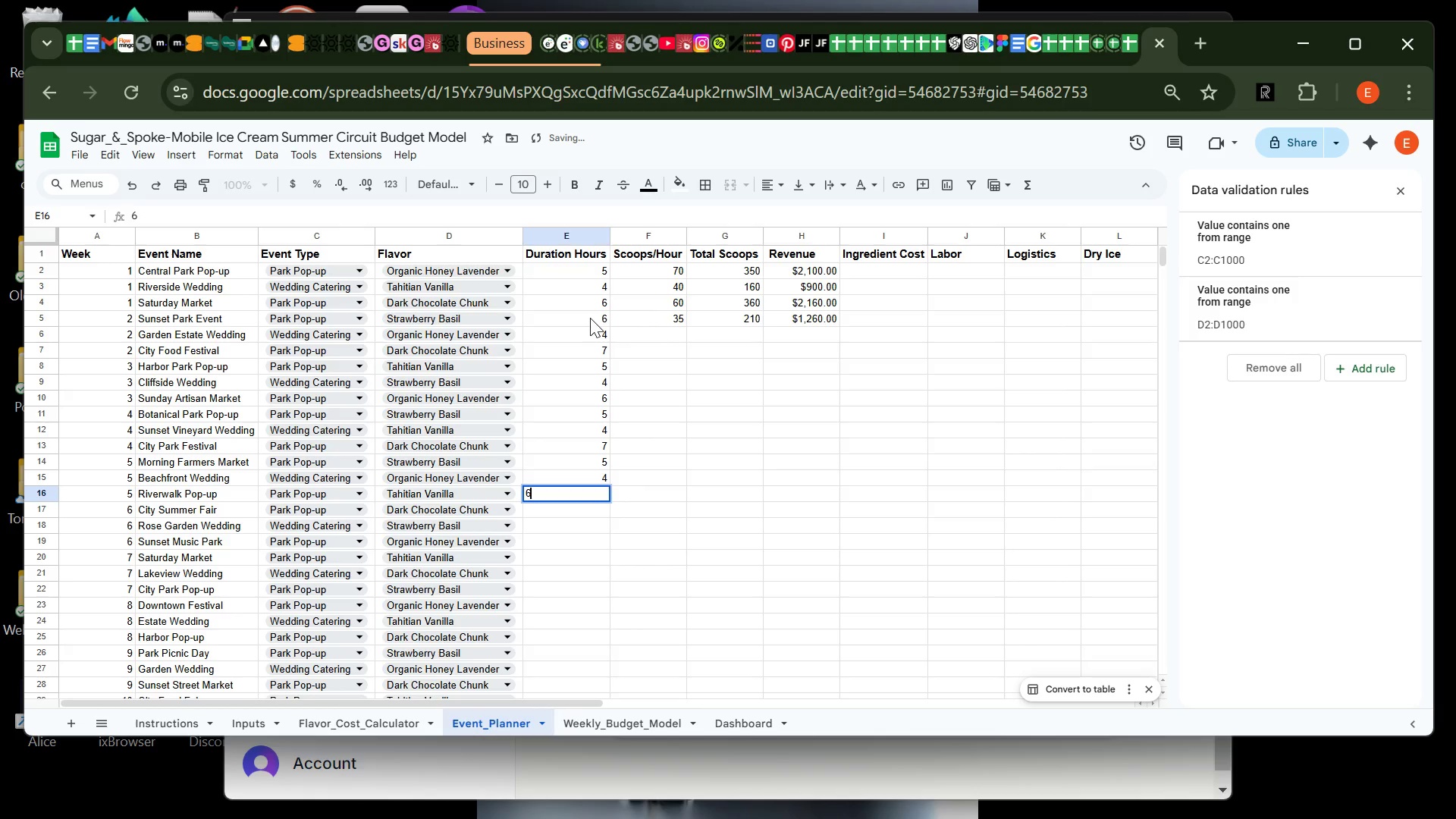 
key(Enter)
 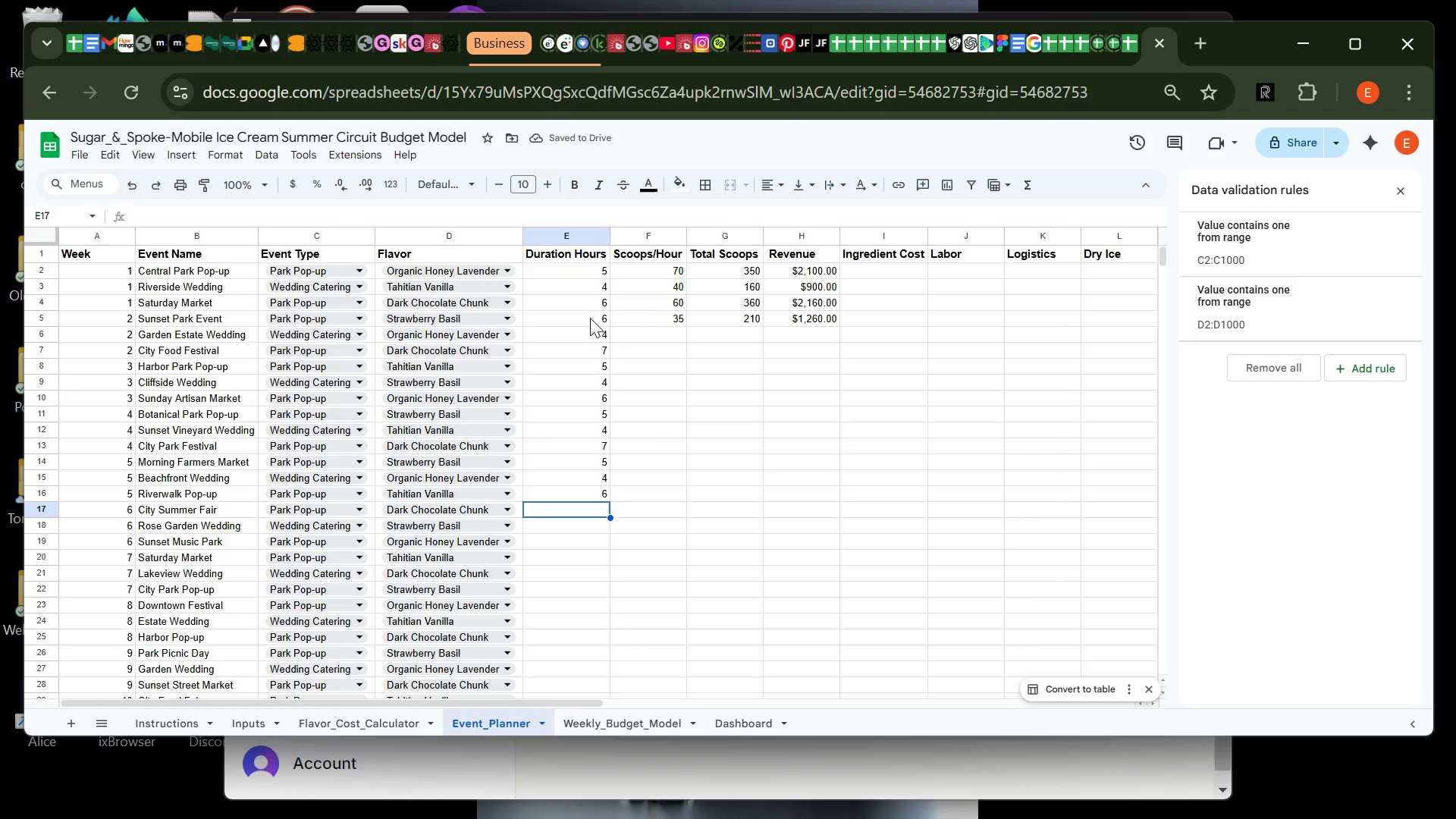 
wait(8.66)
 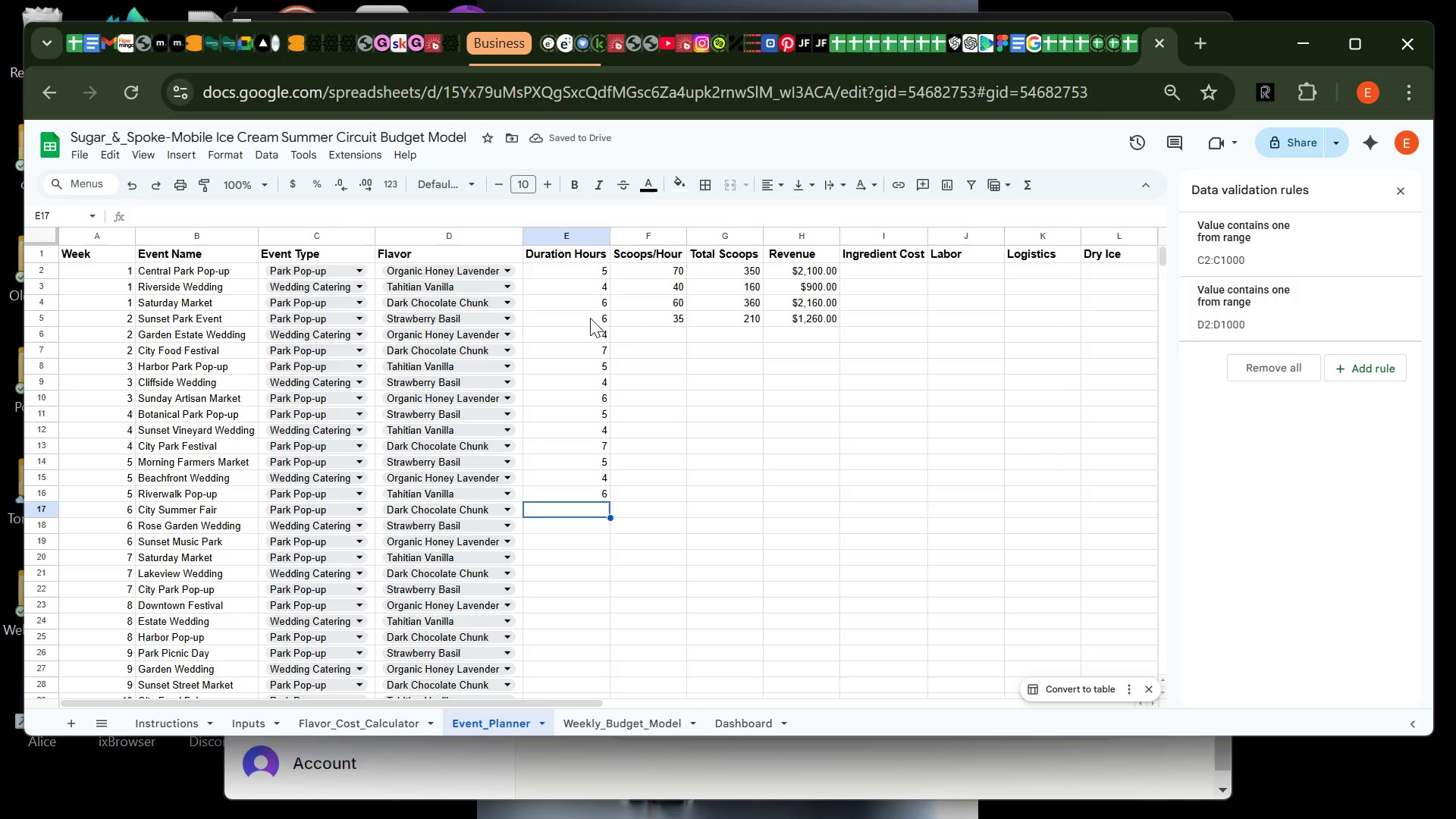 
key(7)
 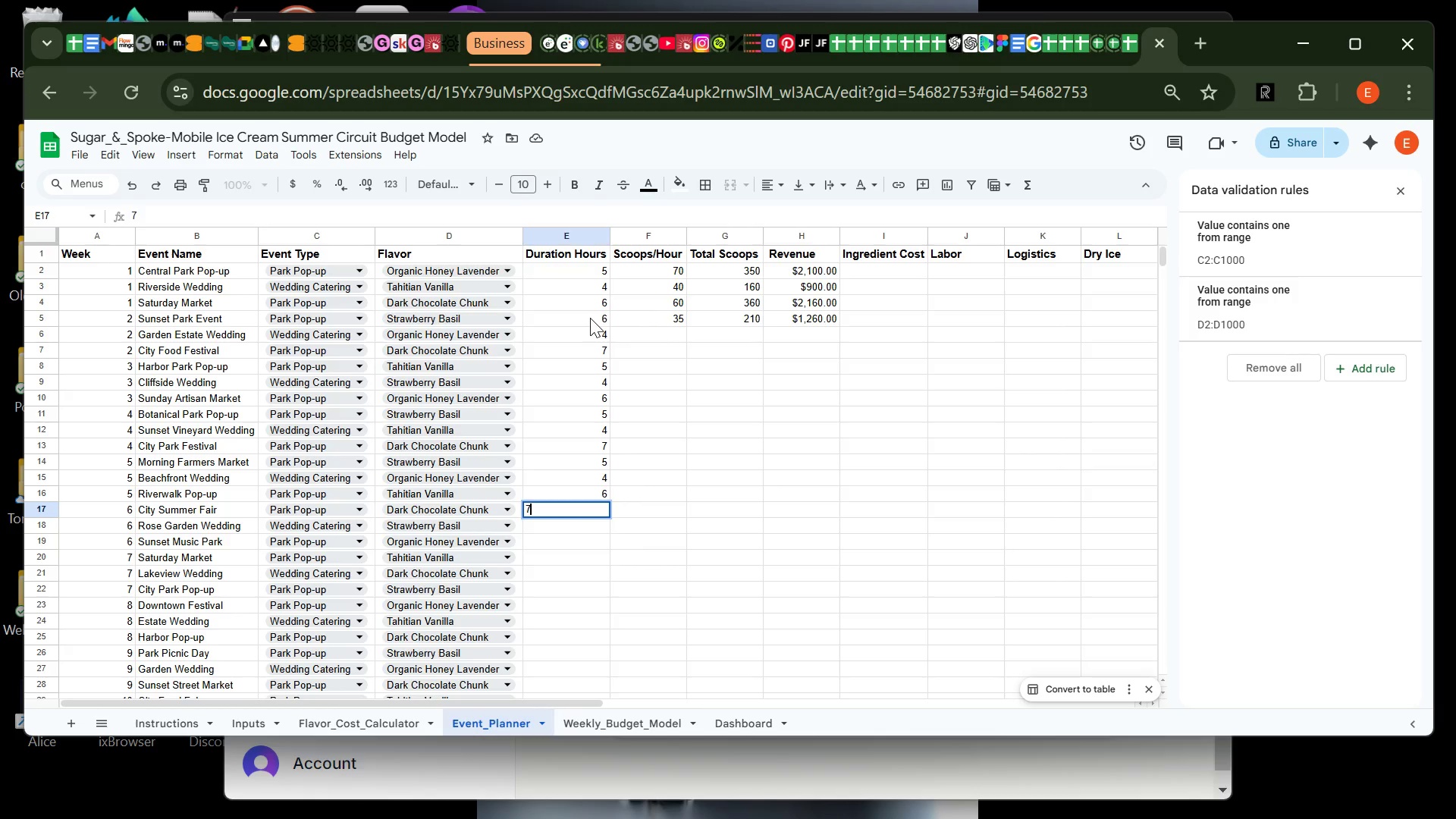 
key(Enter)
 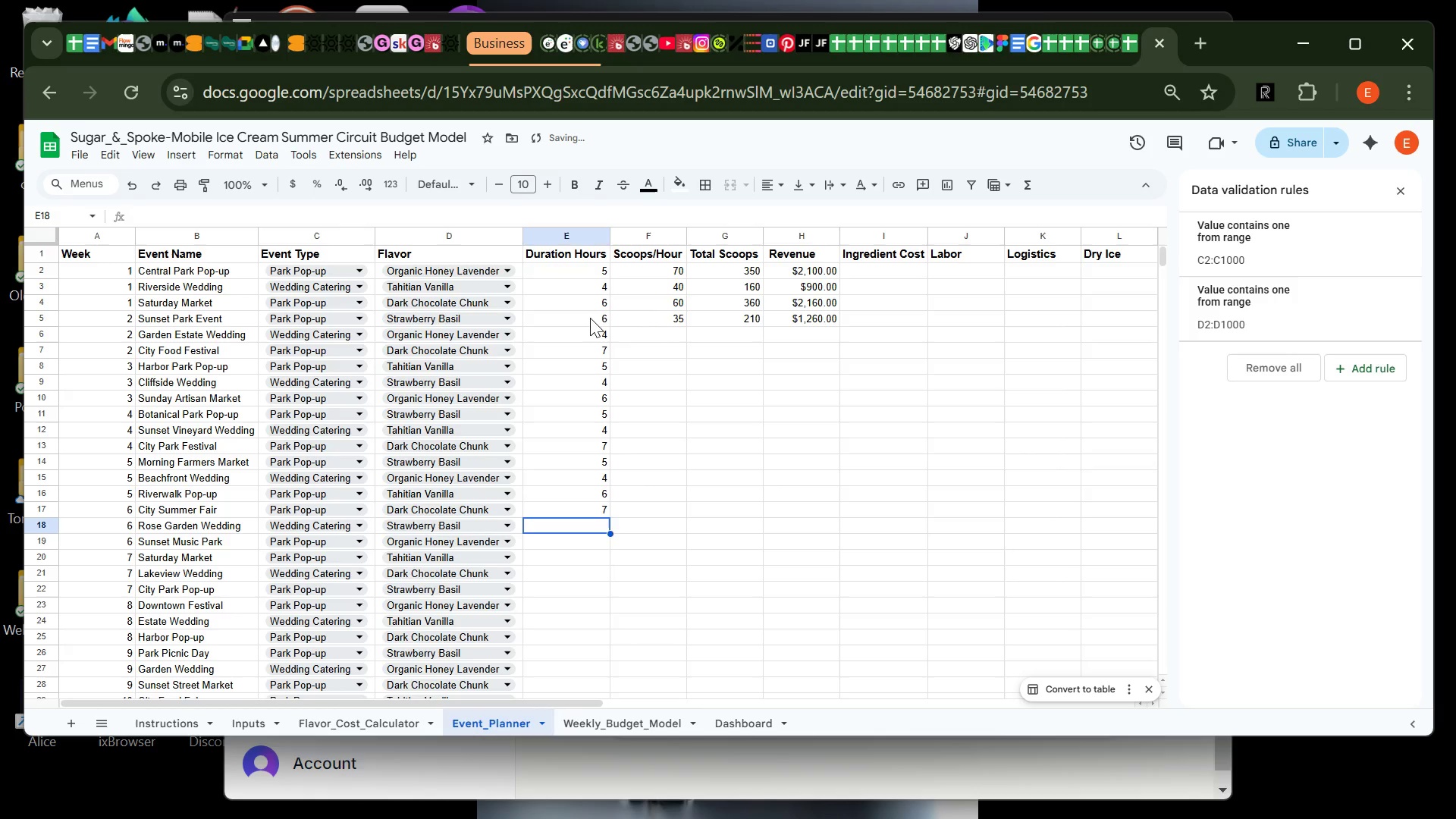 
key(4)
 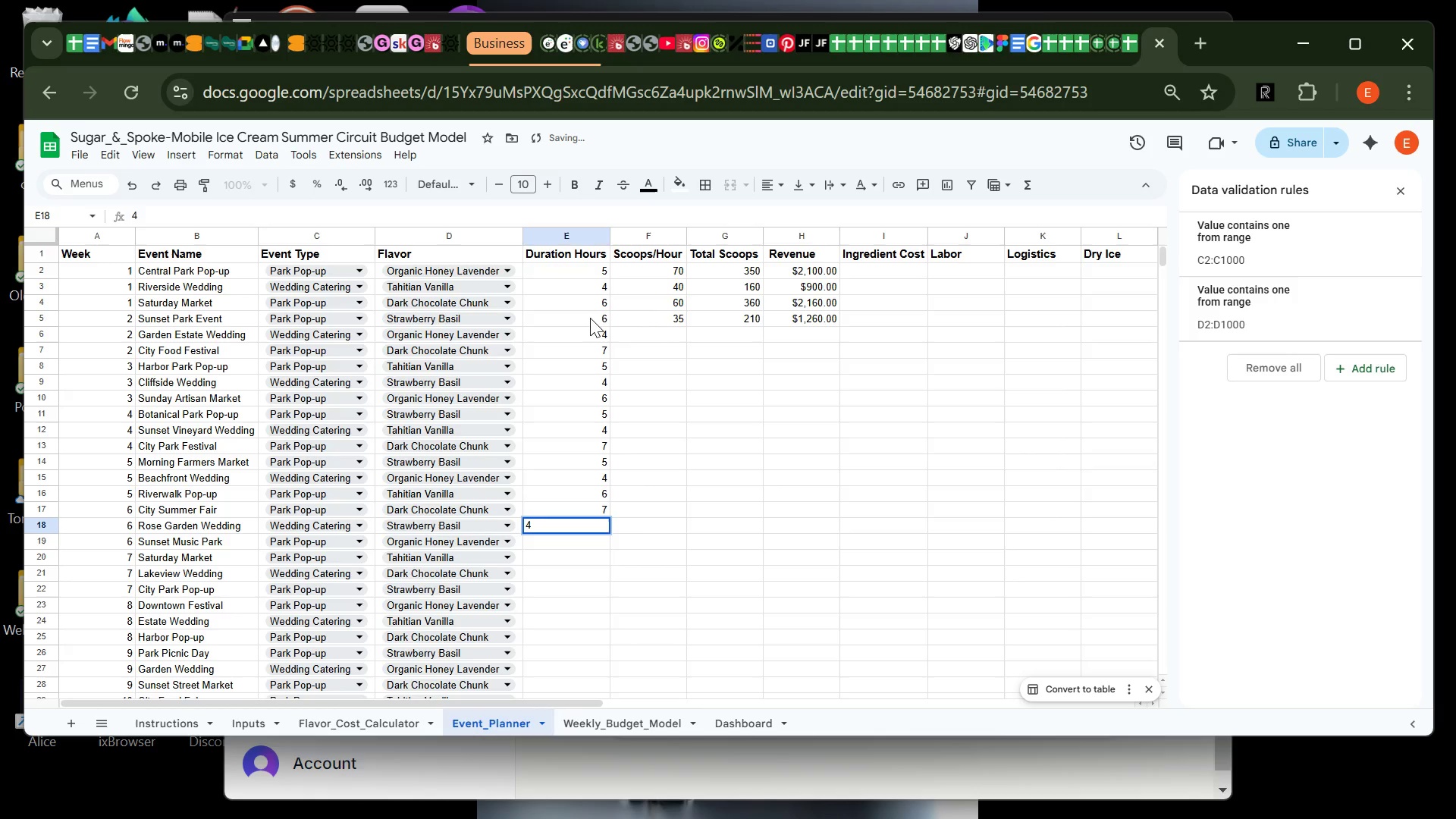 
key(Enter)
 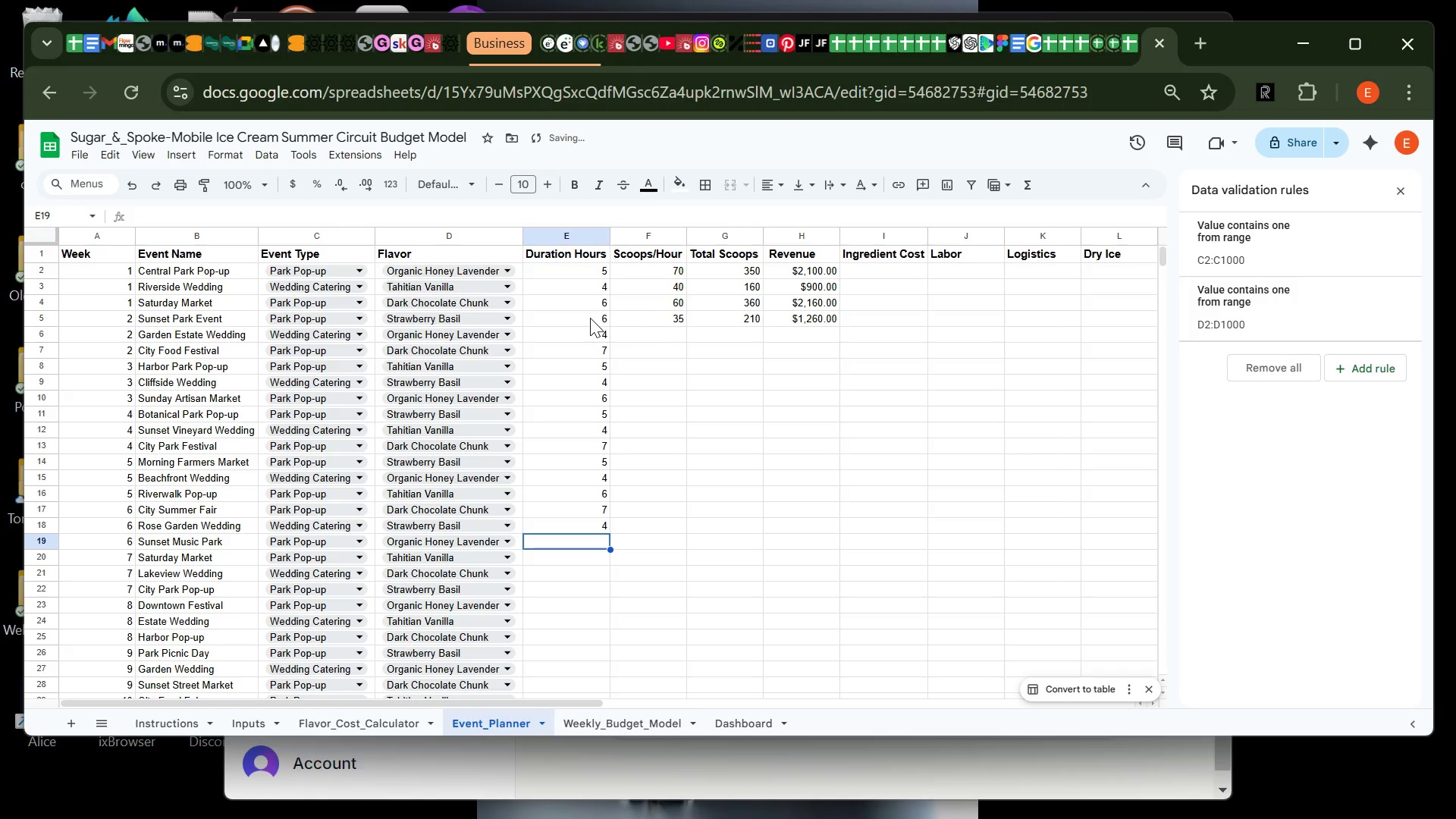 
key(6)
 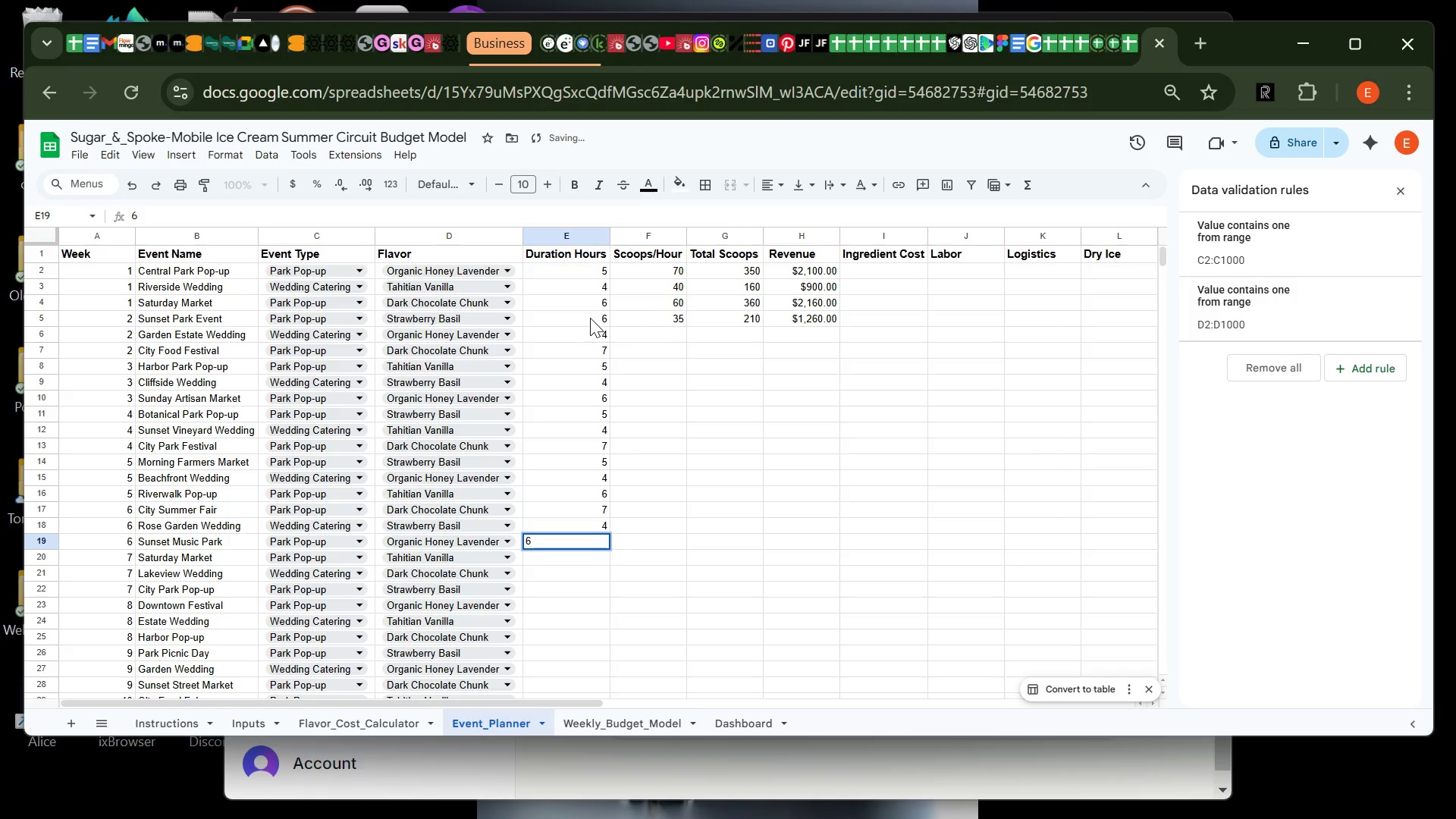 
key(Enter)
 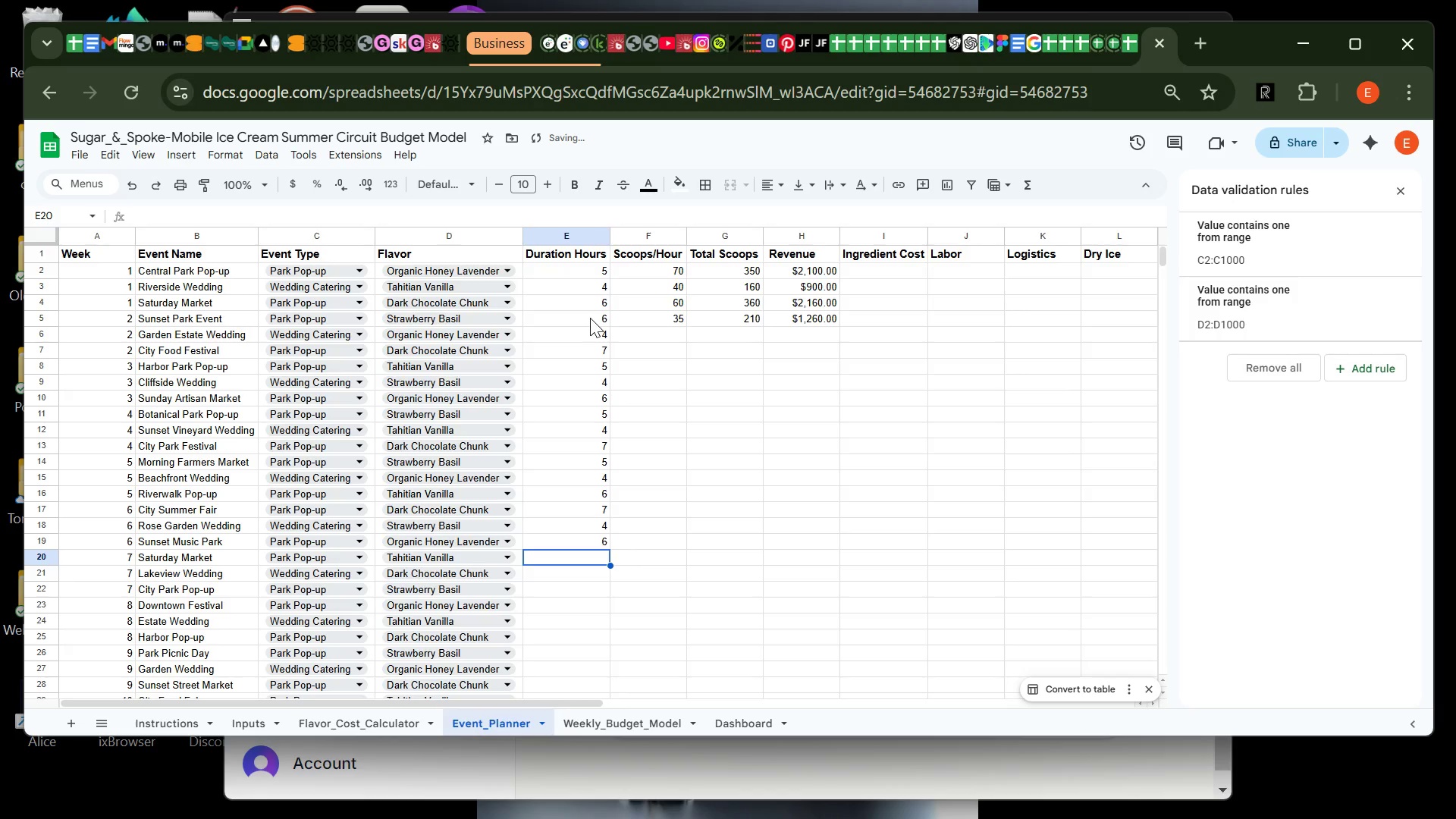 
key(5)
 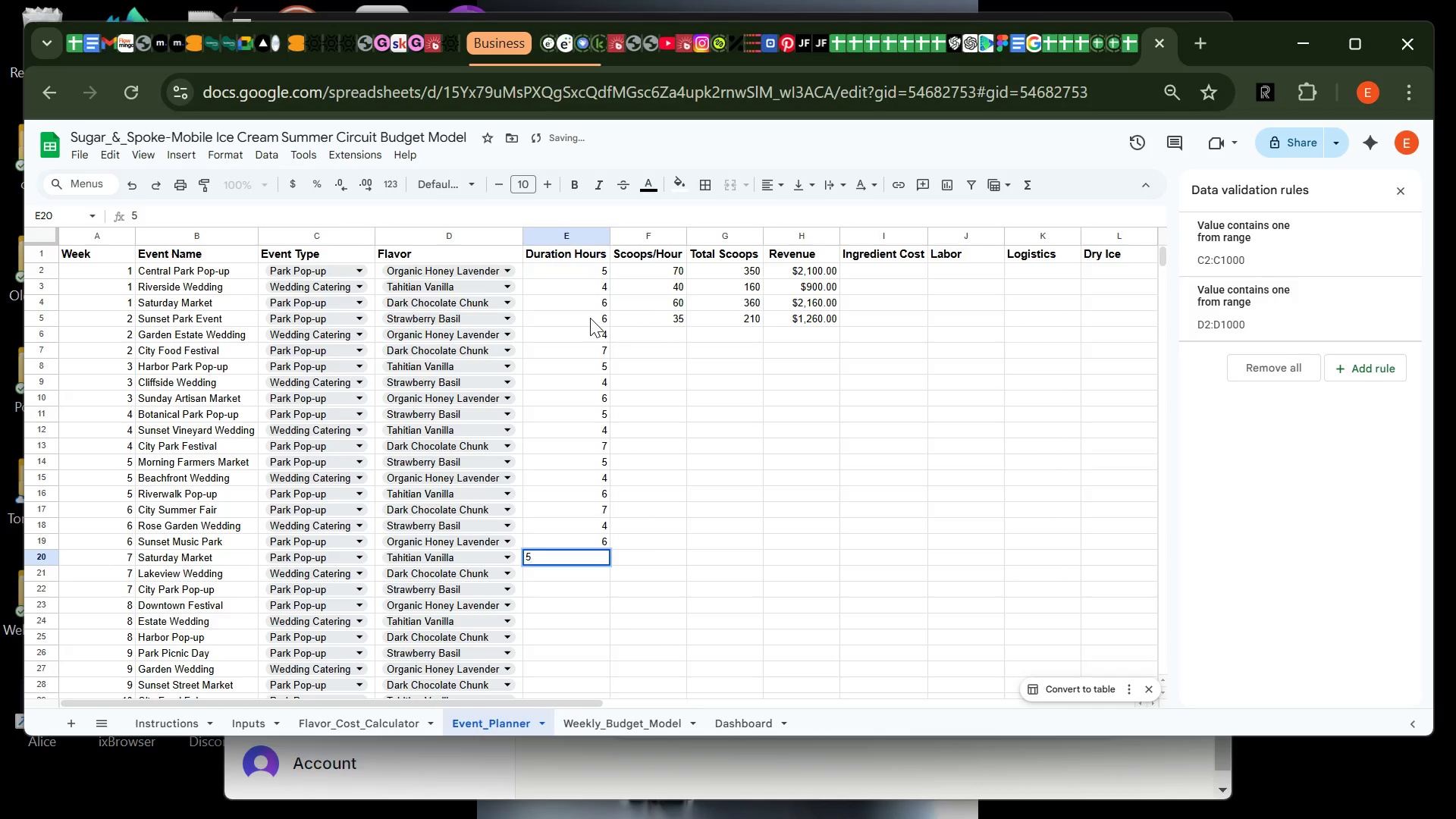 
key(Enter)
 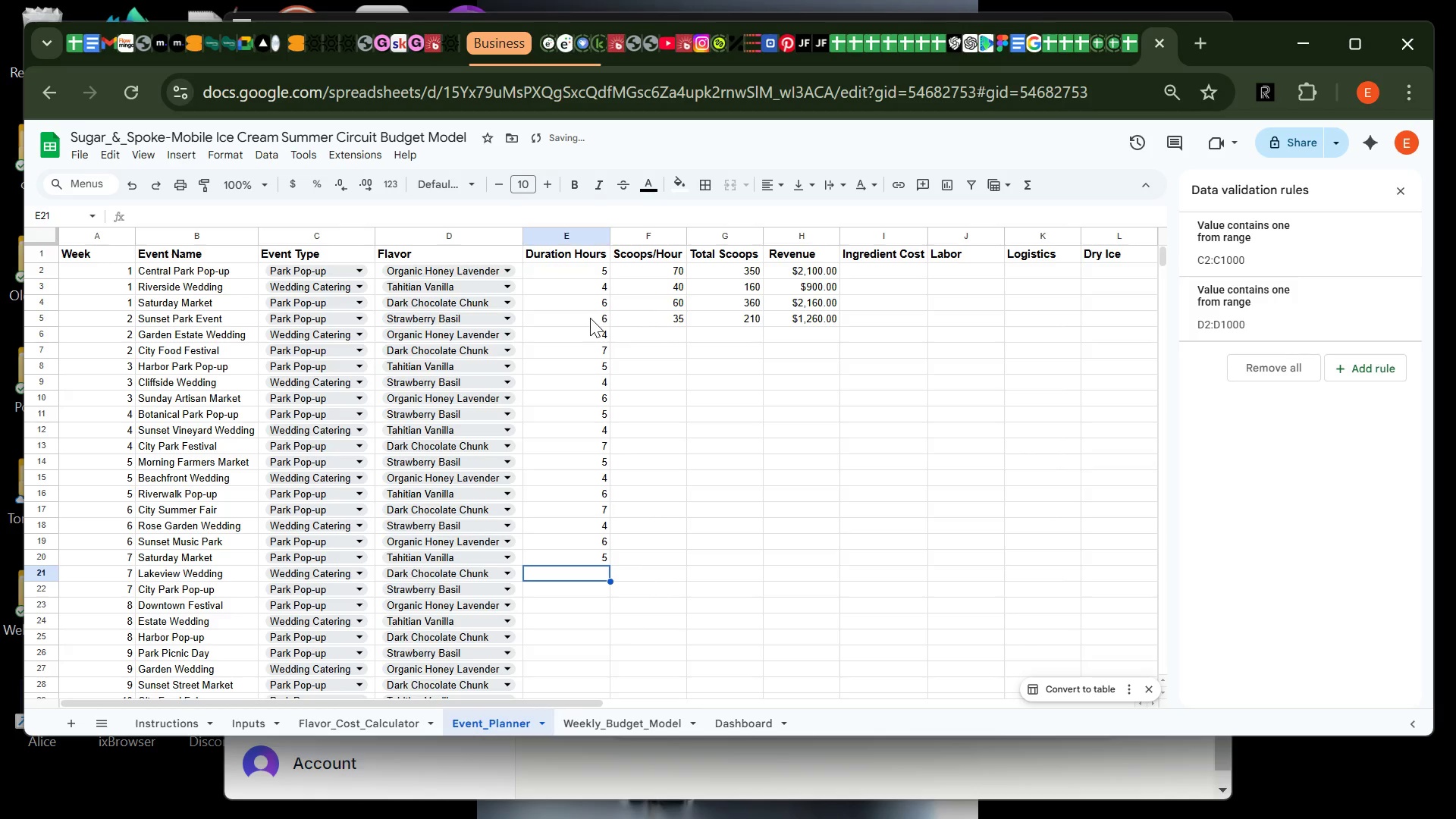 
key(4)
 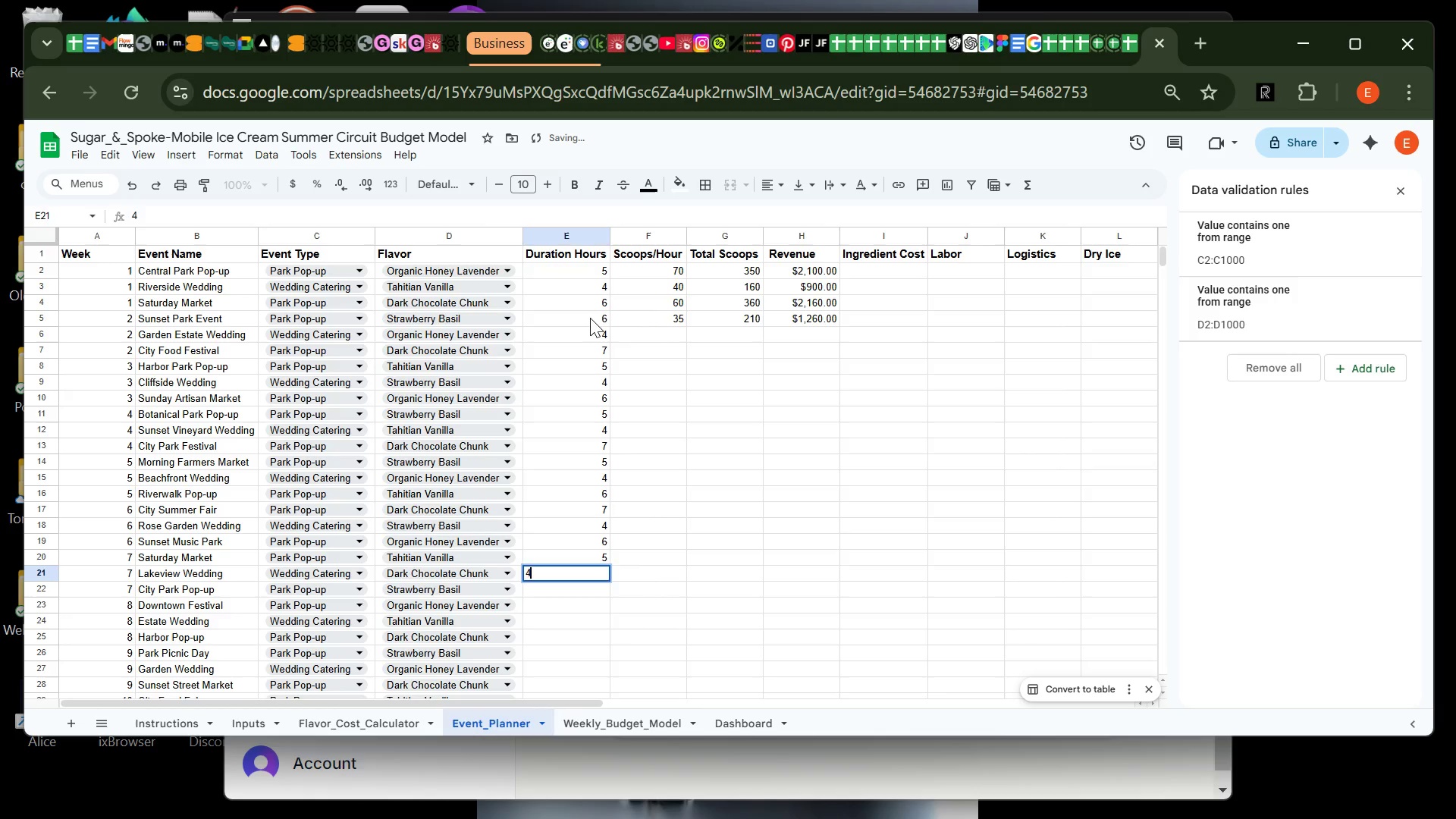 
key(Enter)
 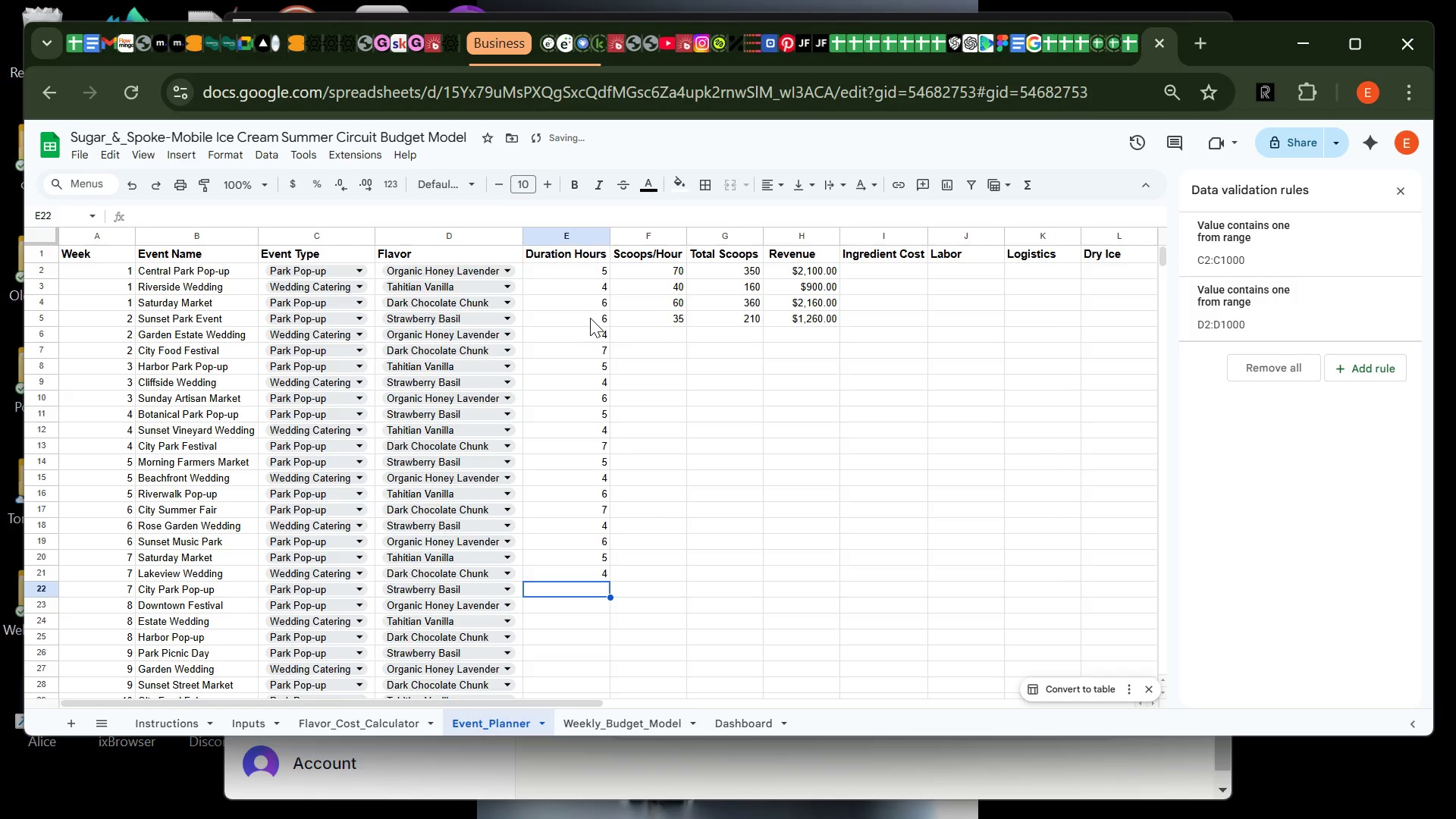 
key(6)
 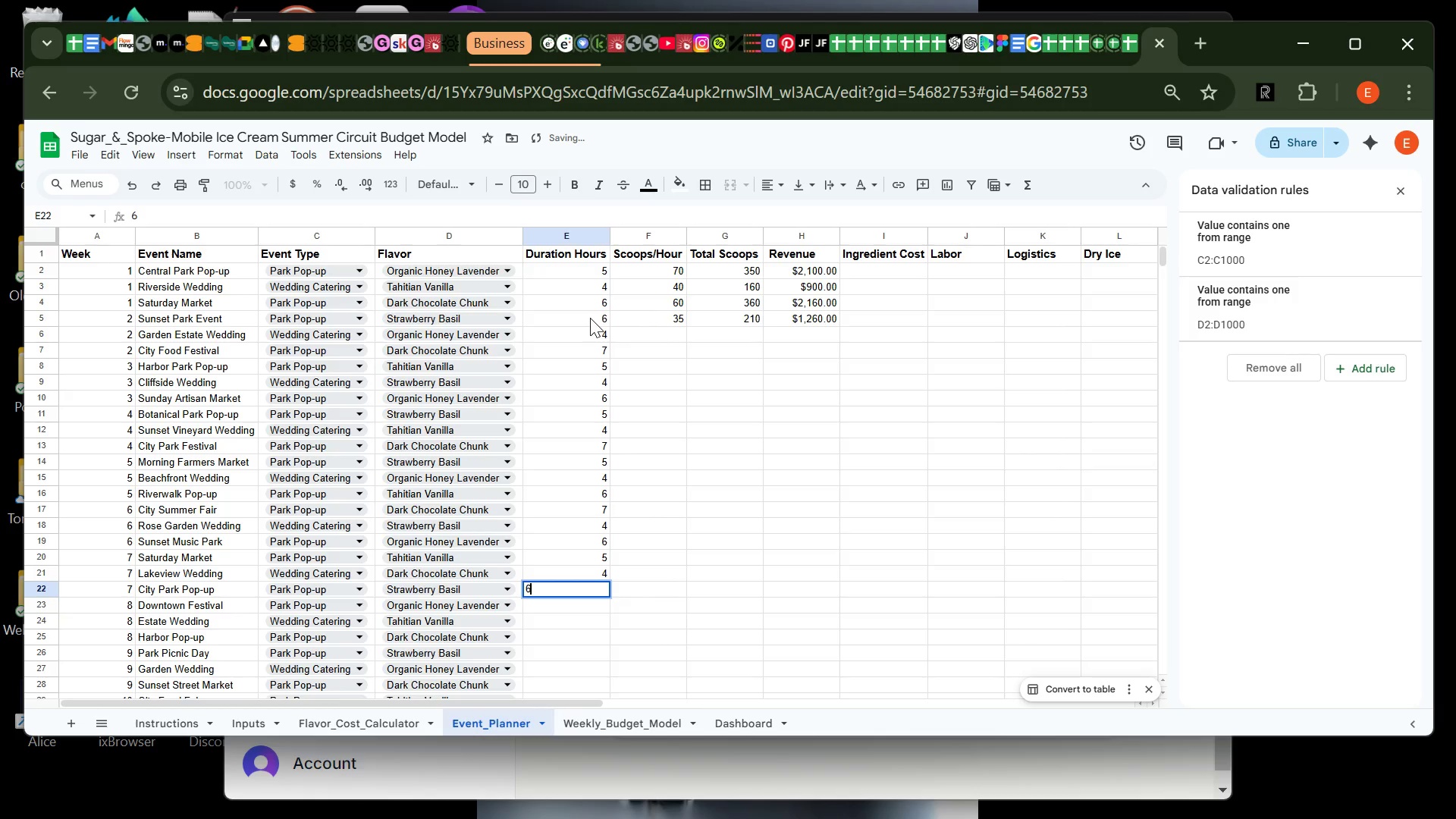 
key(Enter)
 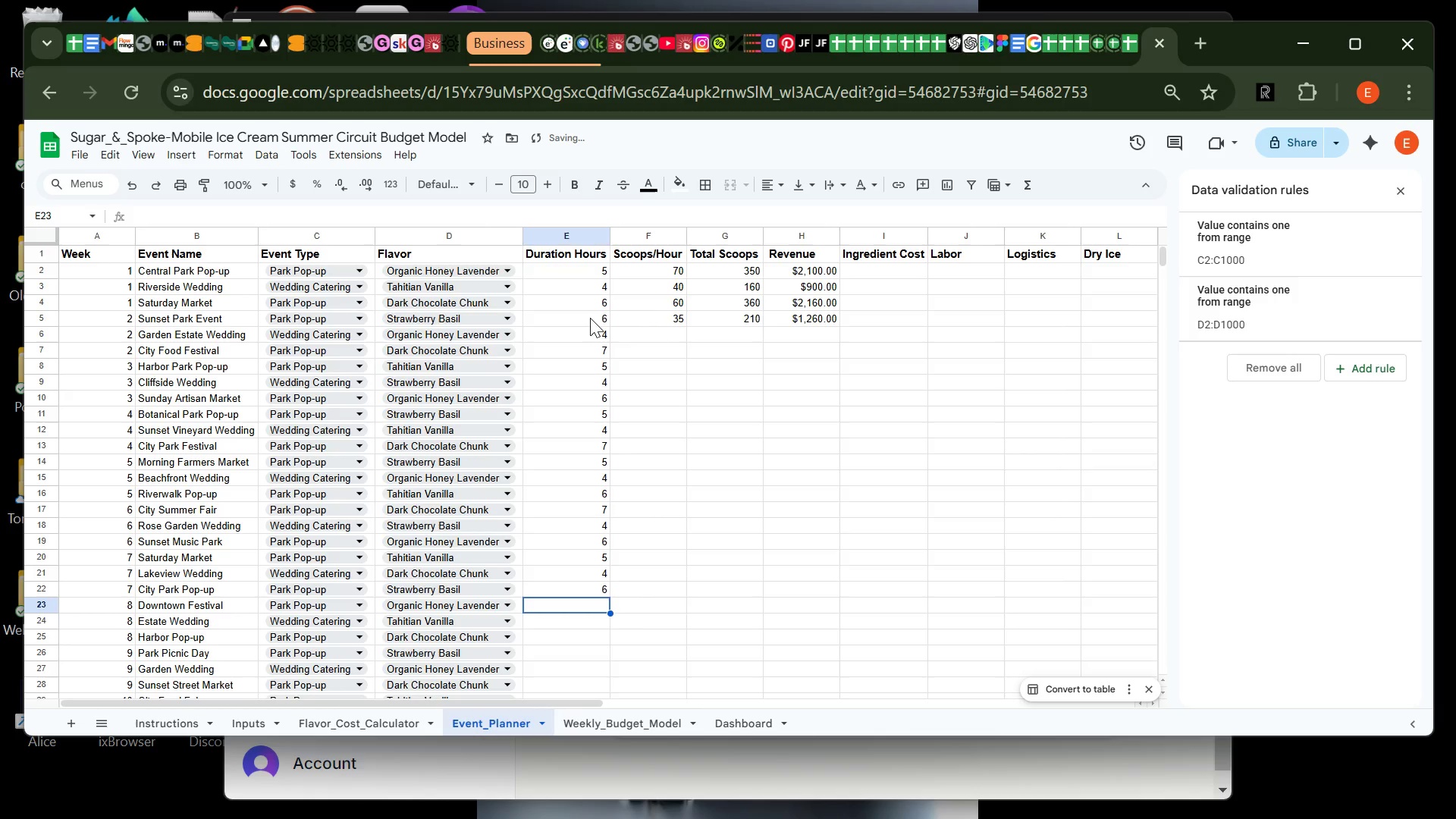 
key(7)
 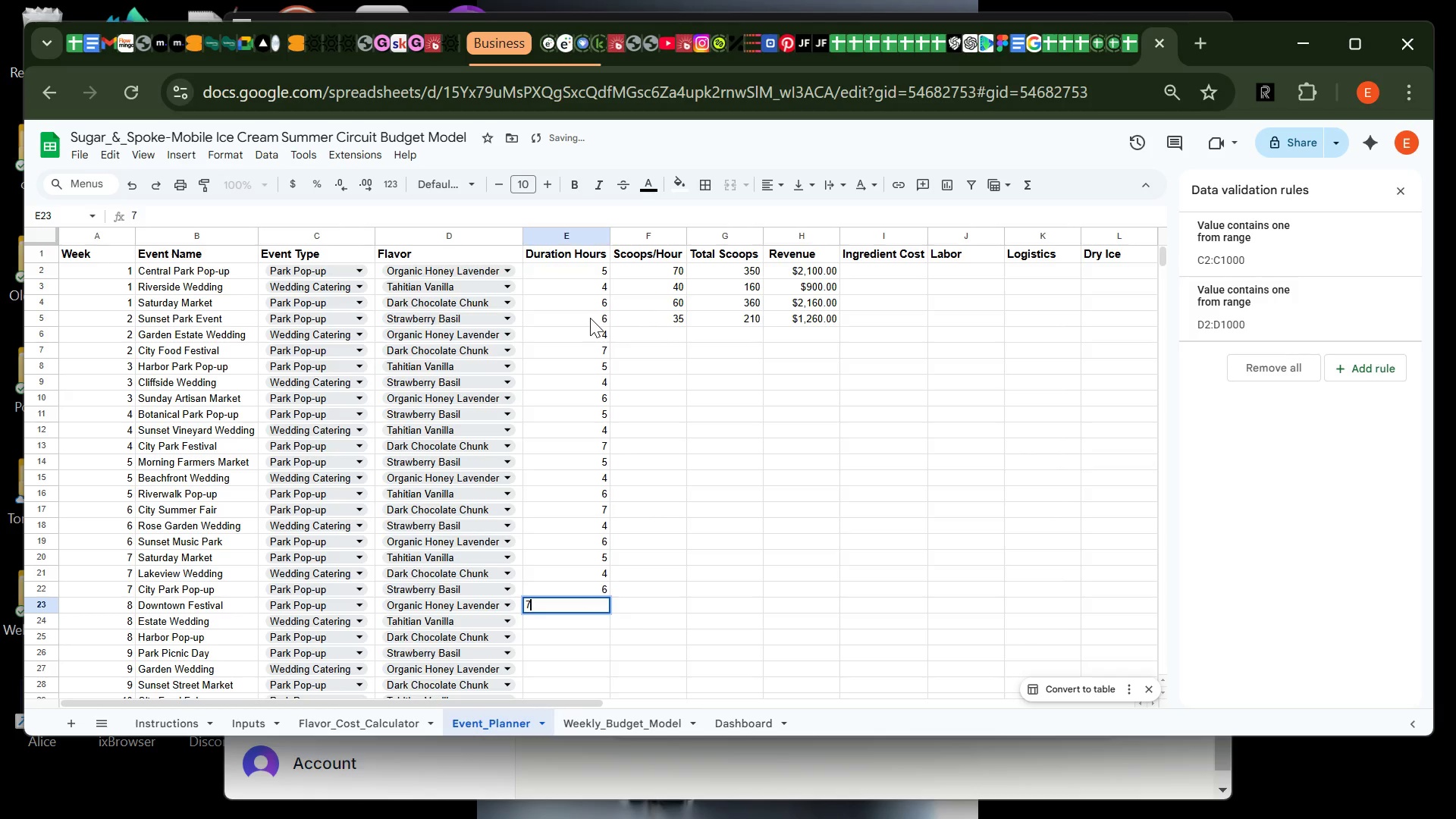 
key(Enter)
 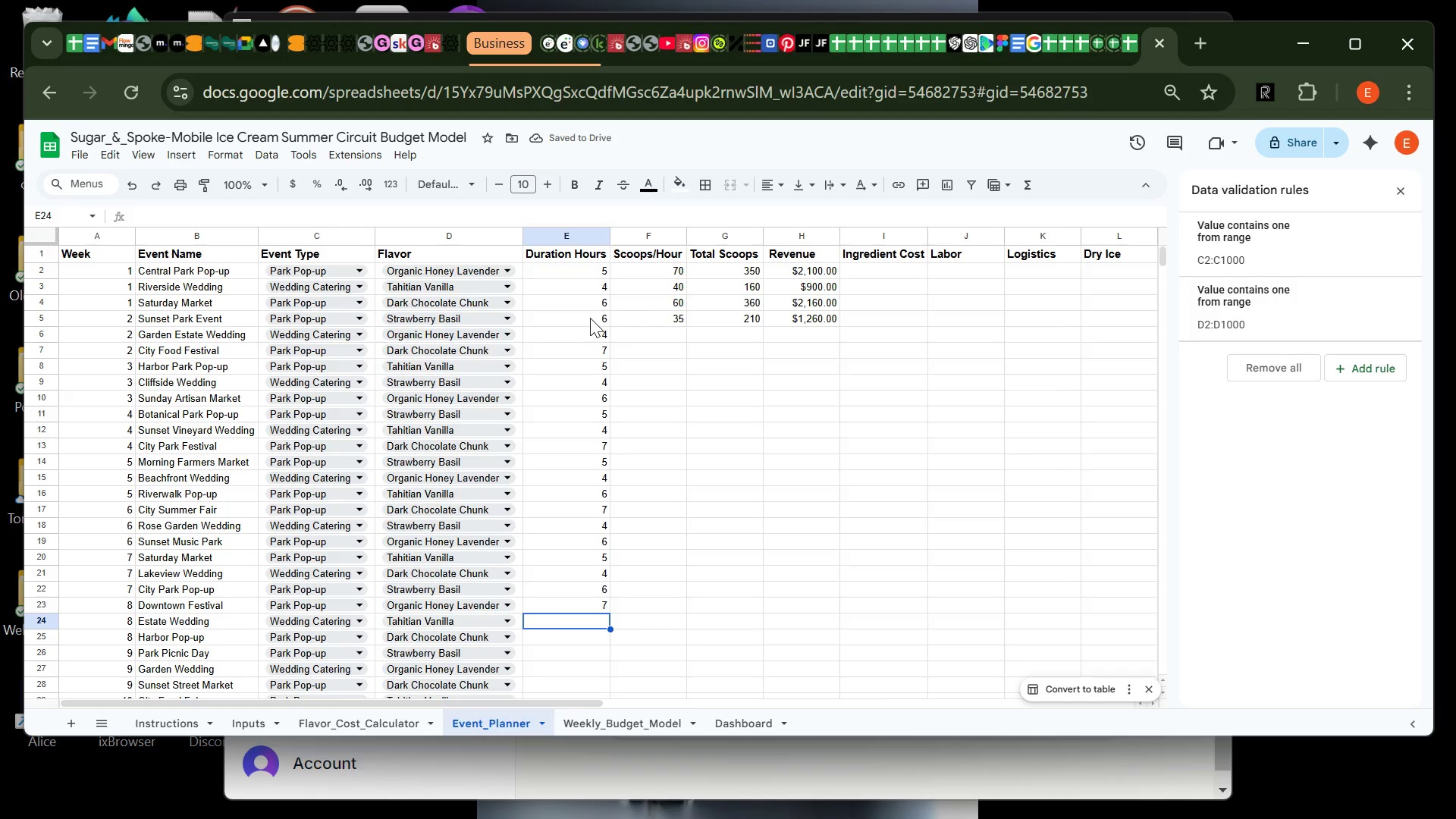 
key(4)
 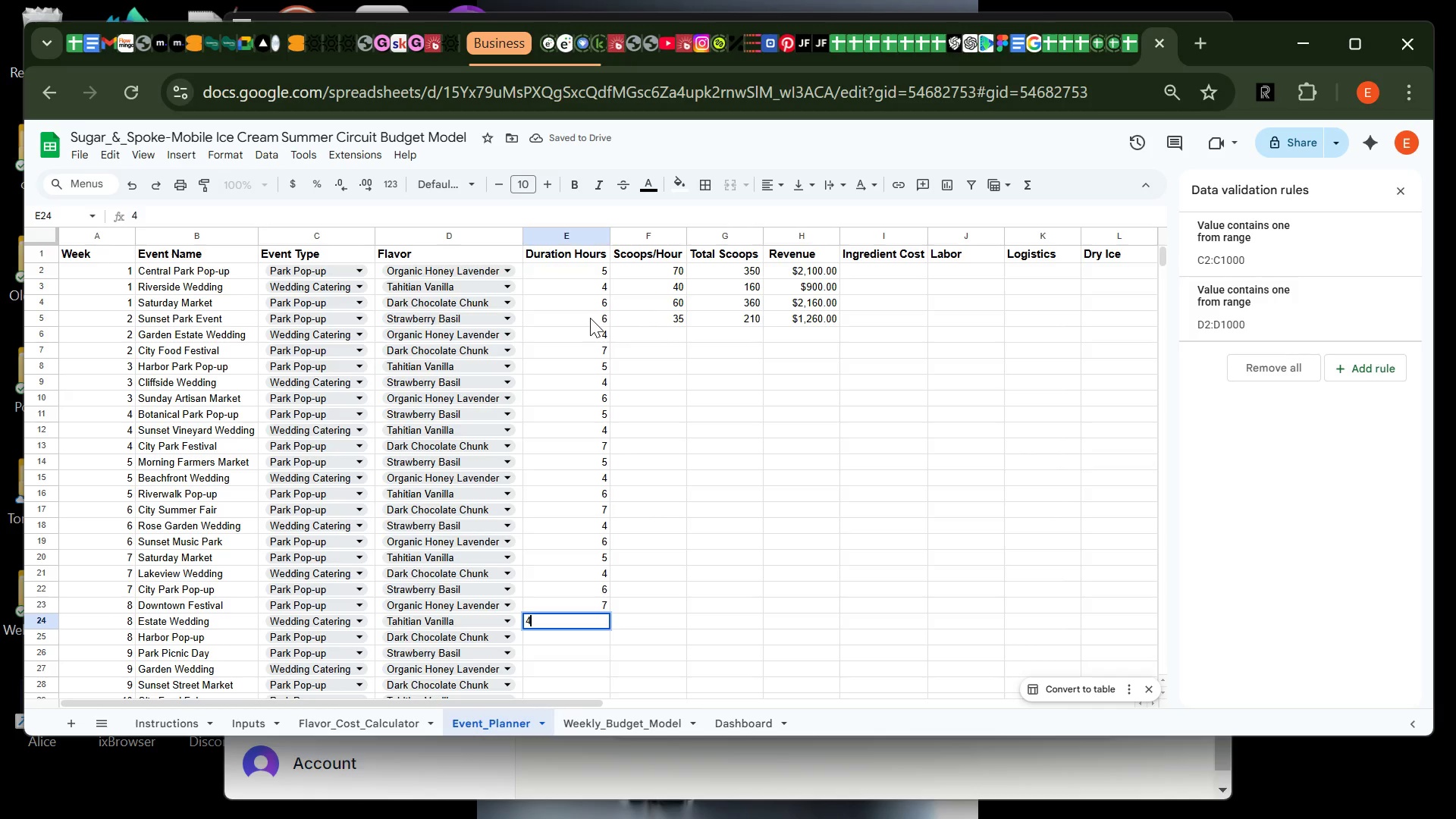 
key(Enter)
 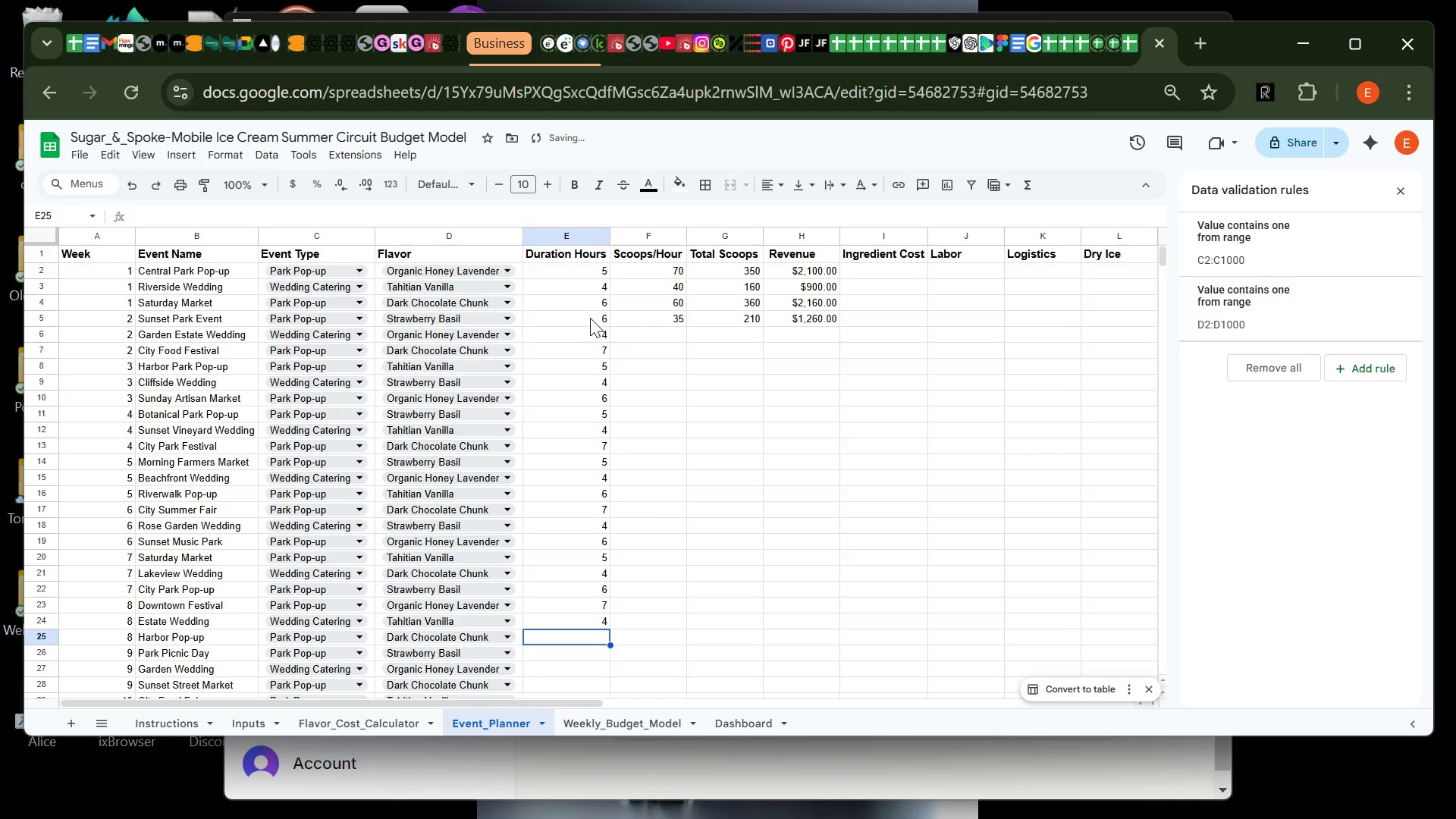 
key(6)
 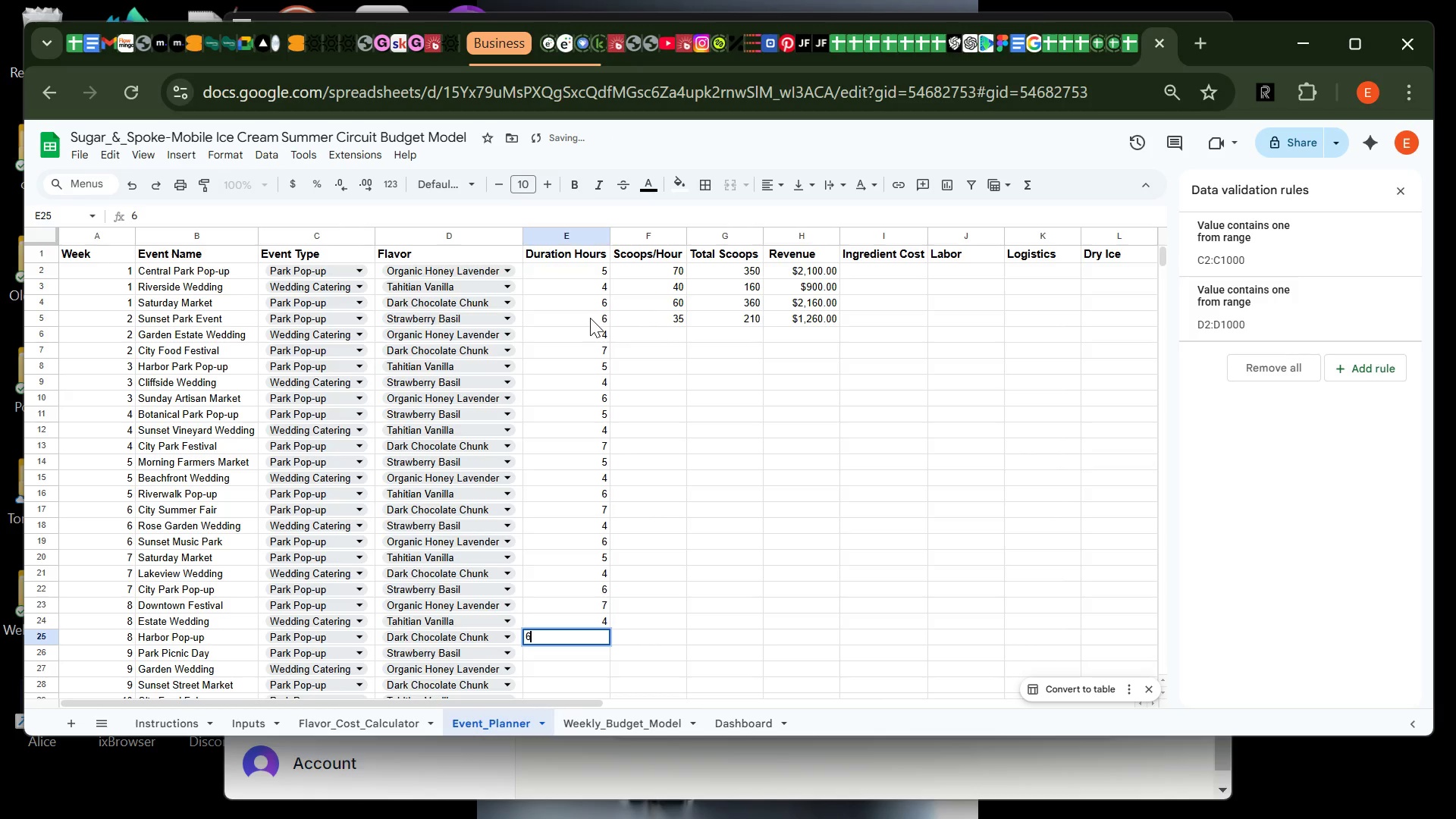 
key(Enter)
 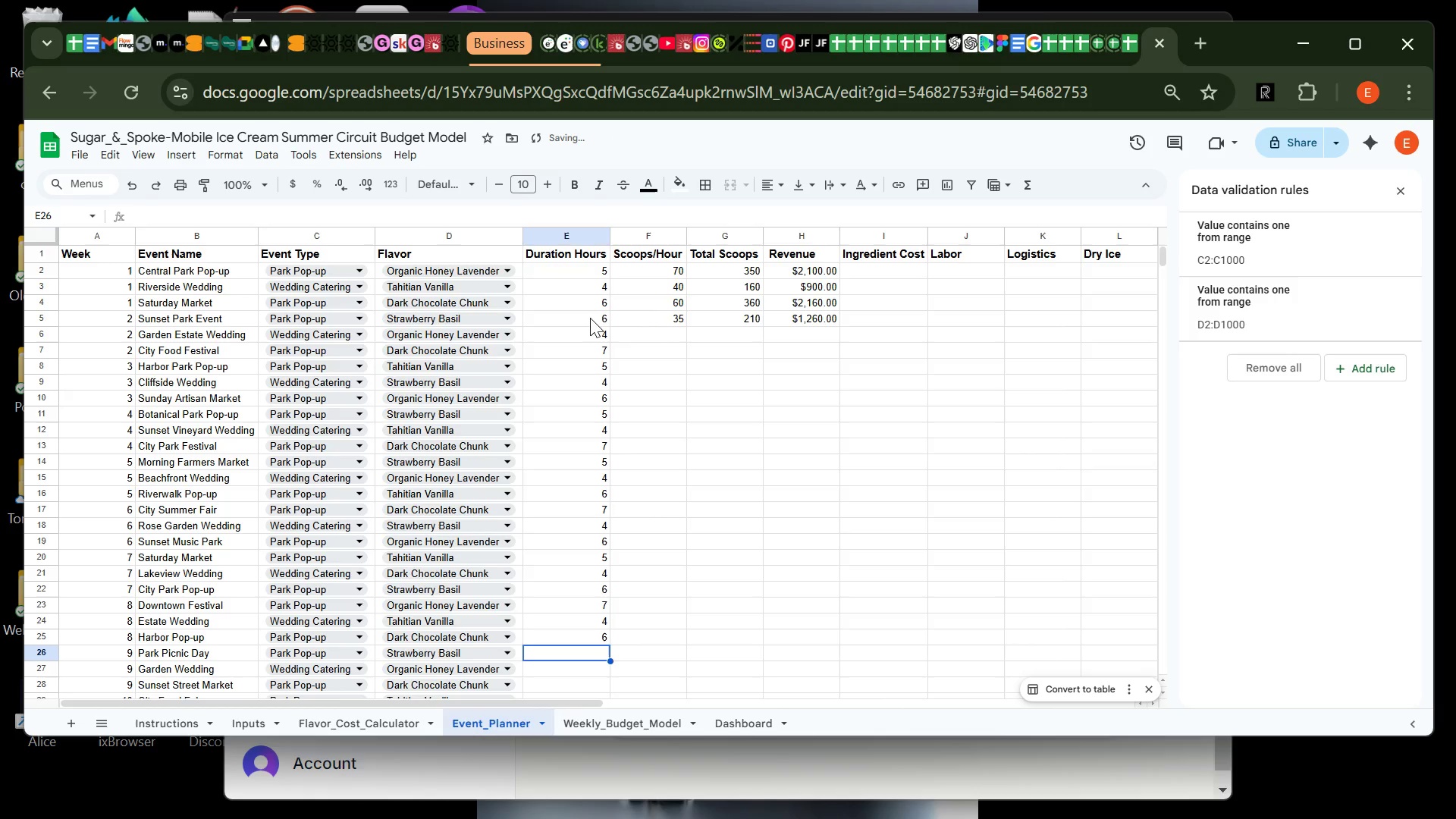 
key(5)
 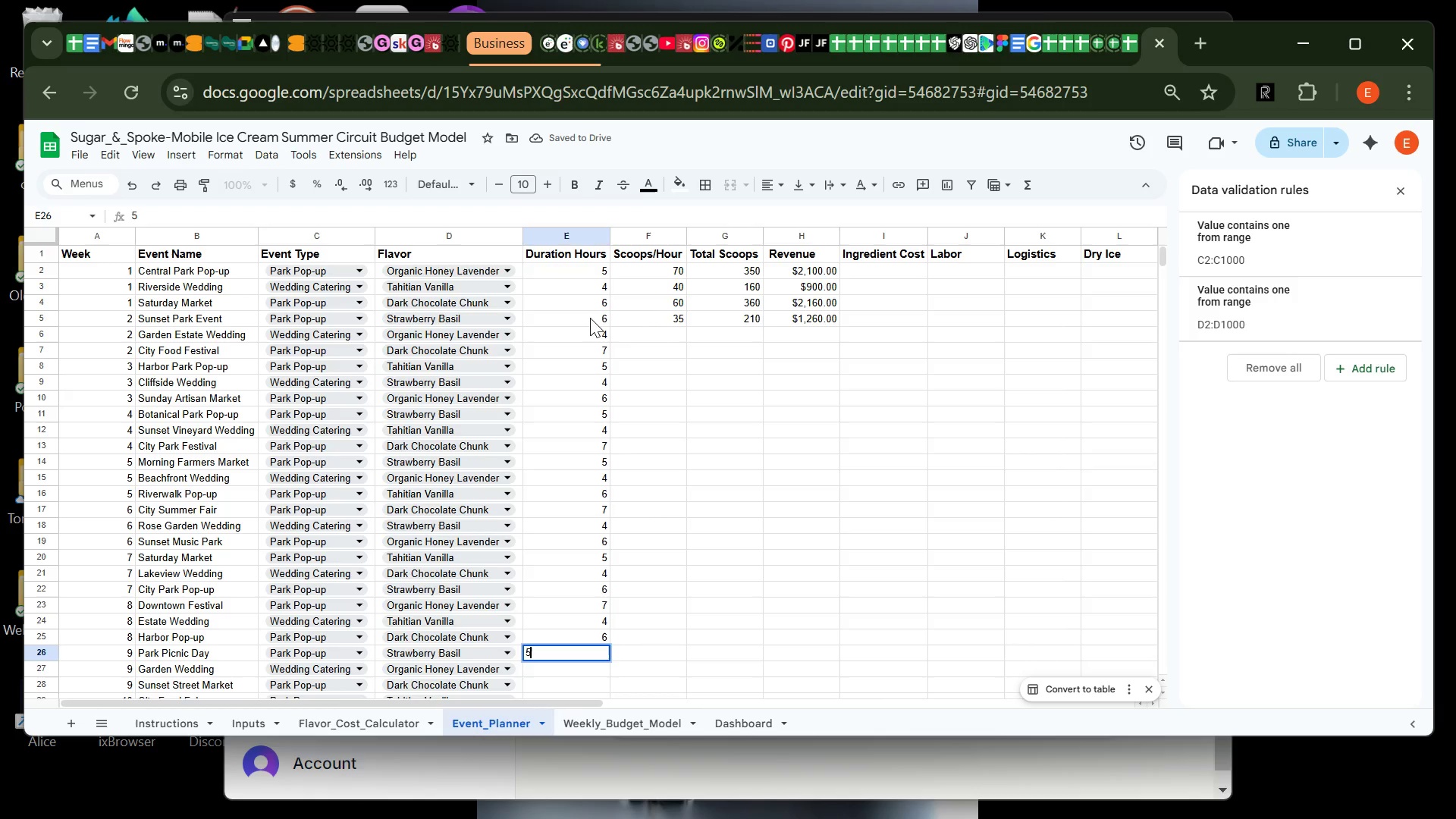 
key(Enter)
 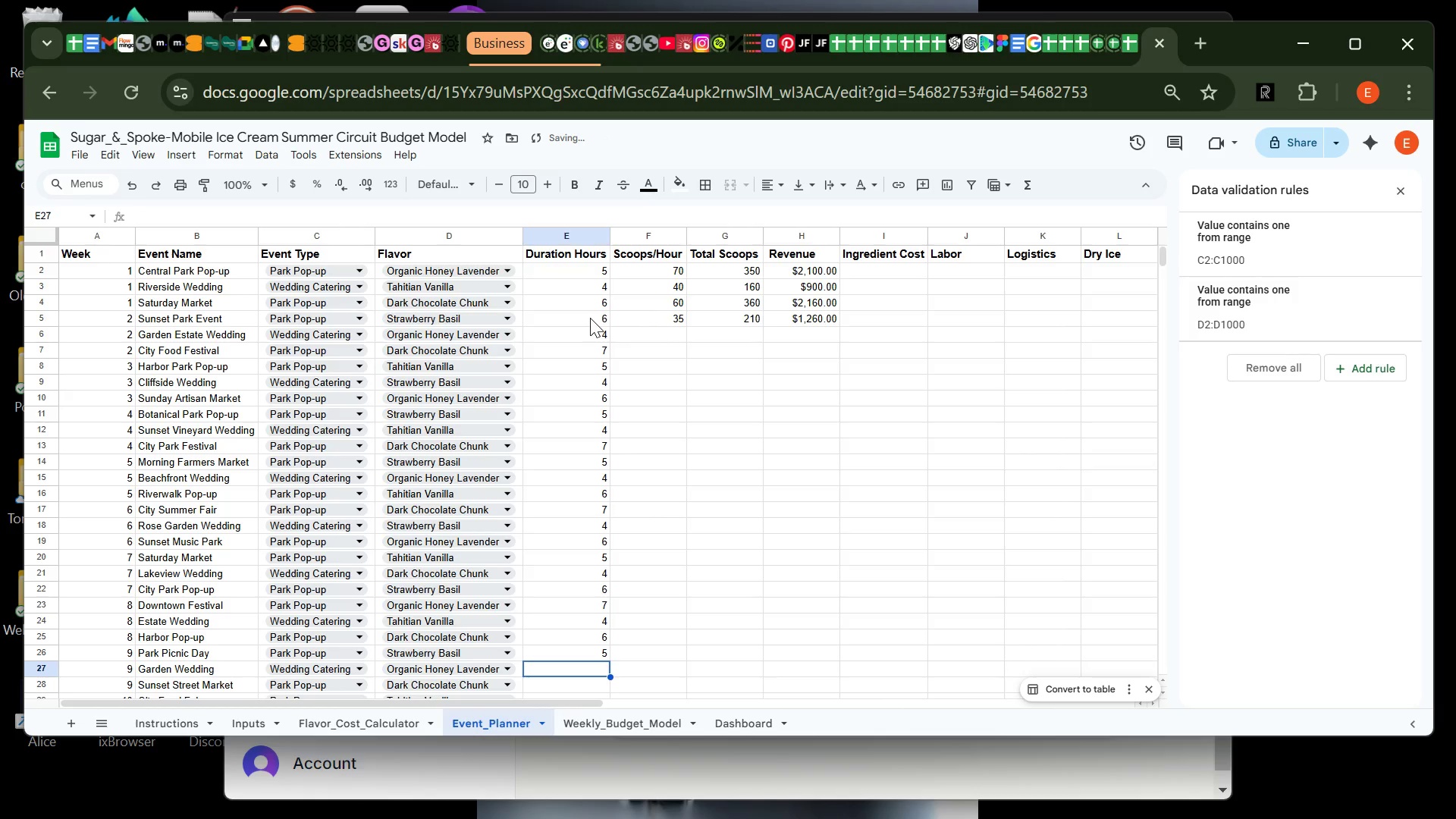 
key(4)
 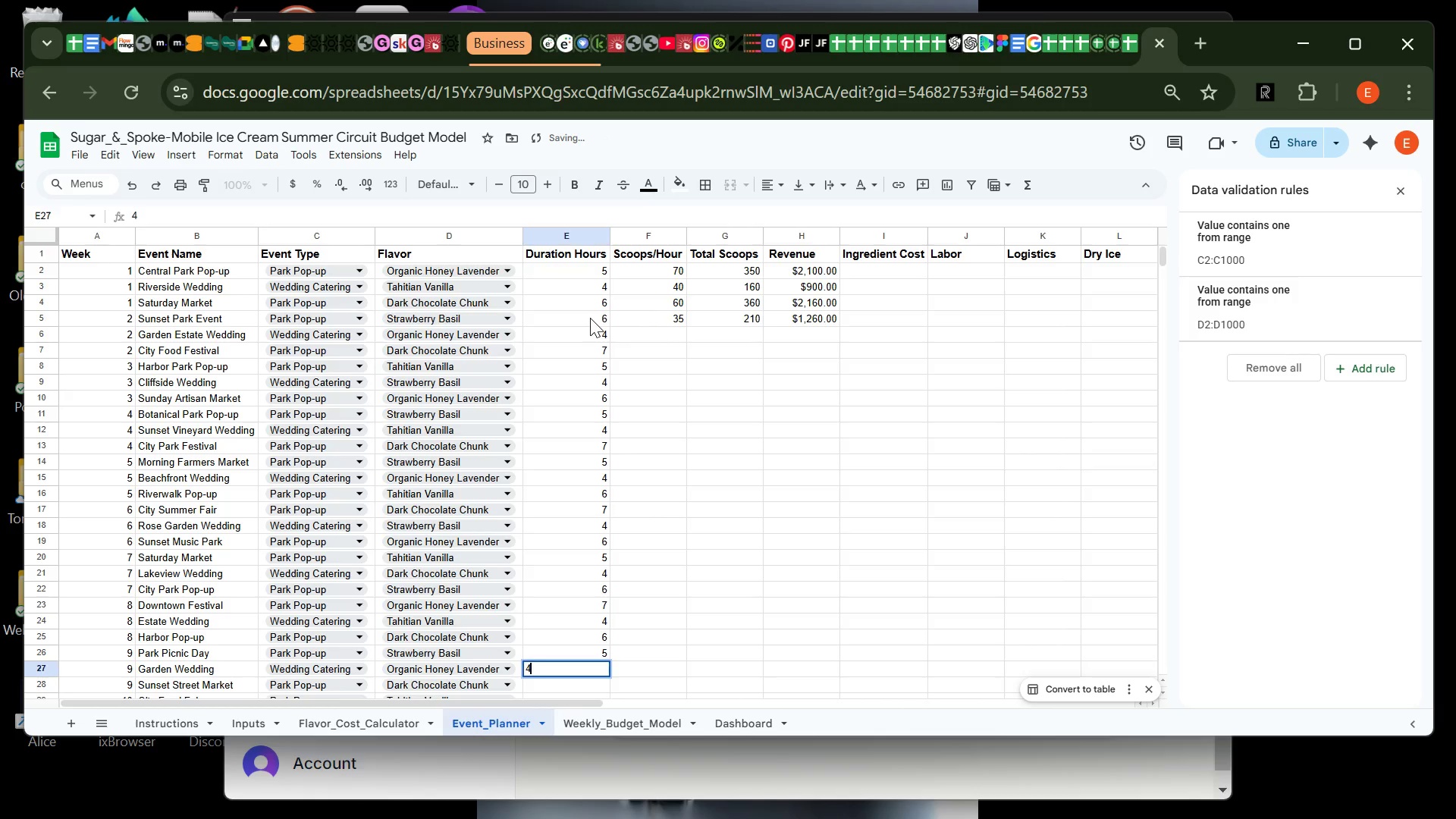 
key(Enter)
 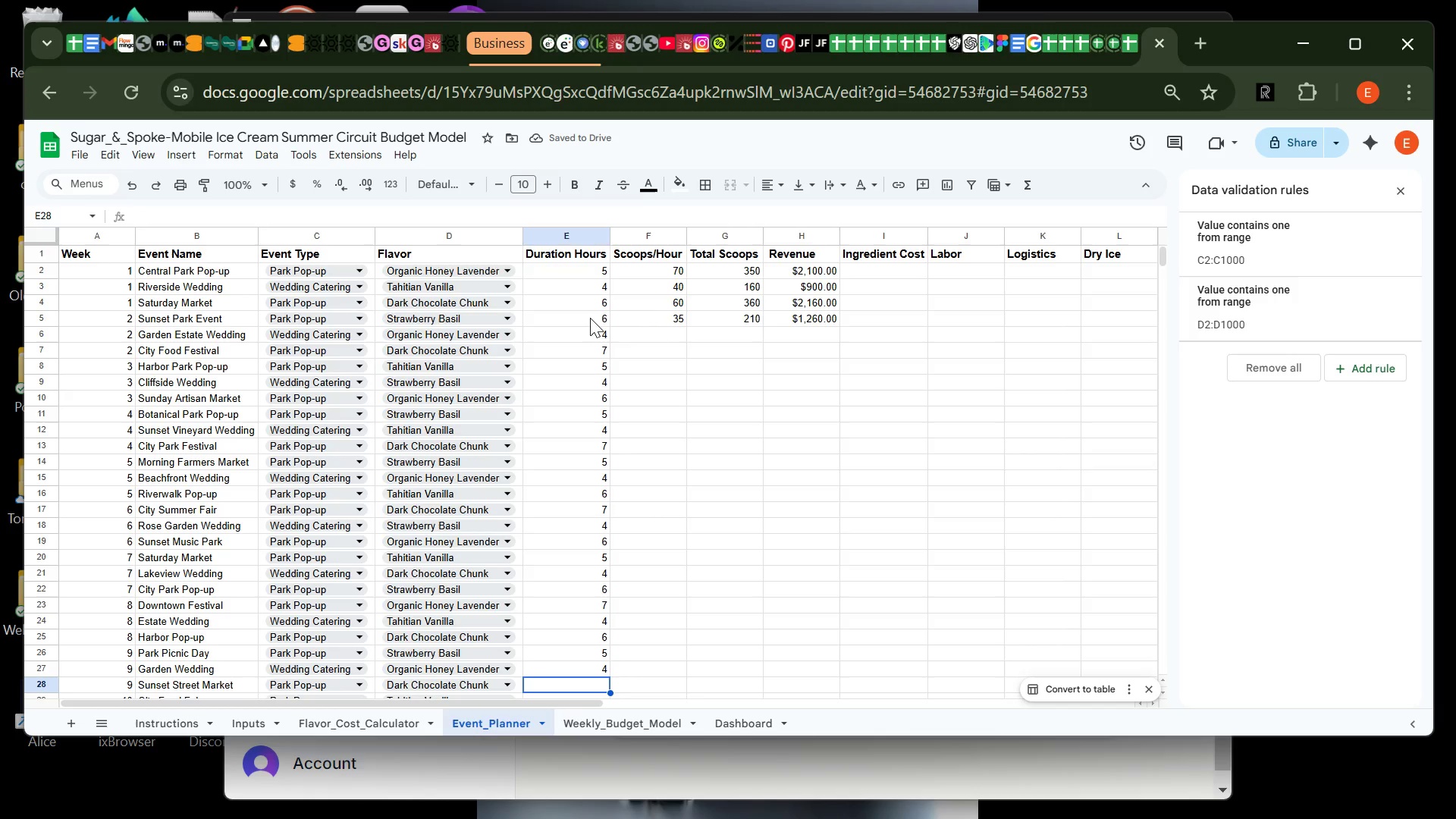 
key(6)
 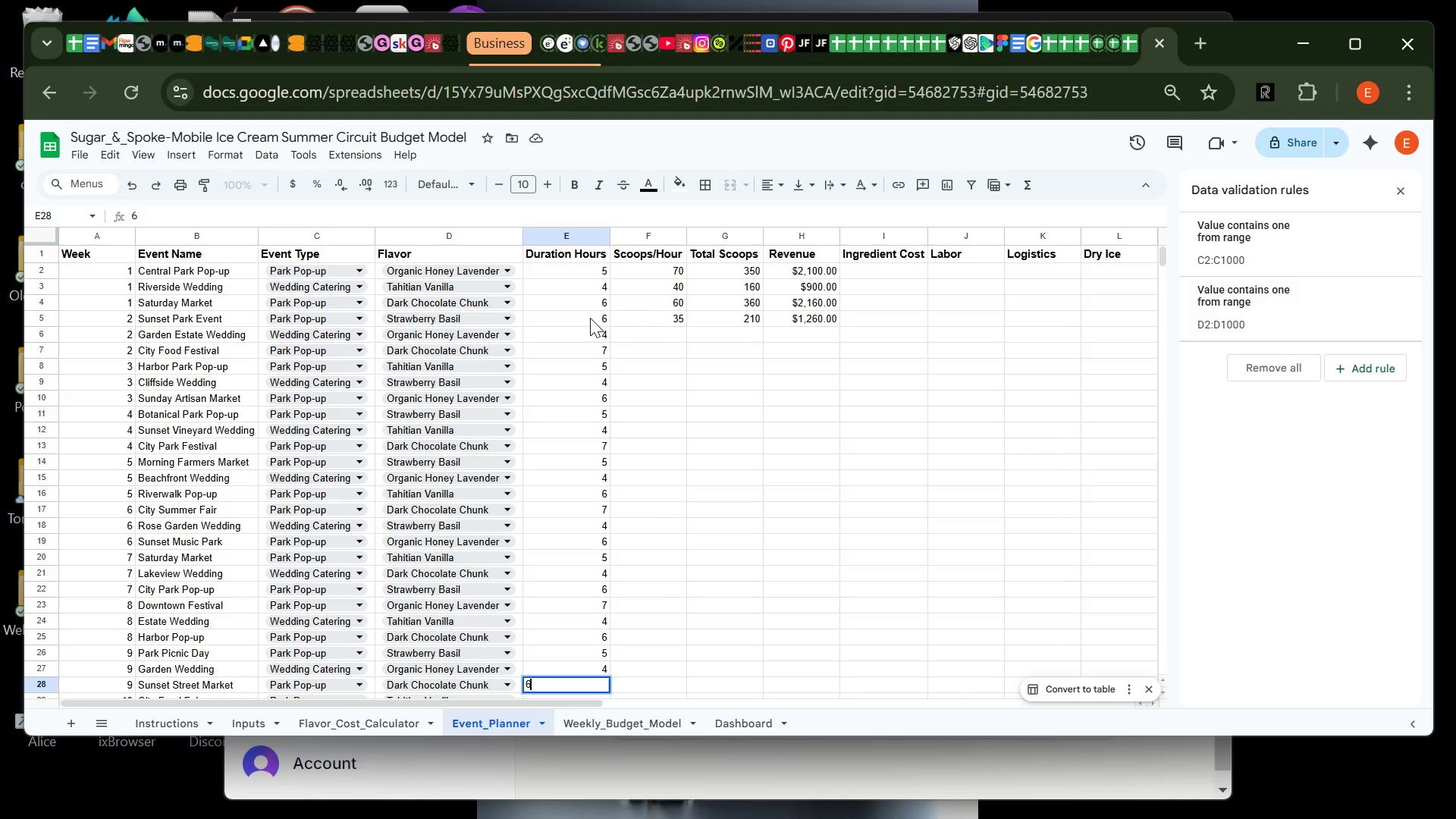 
key(Shift+ShiftRight)
 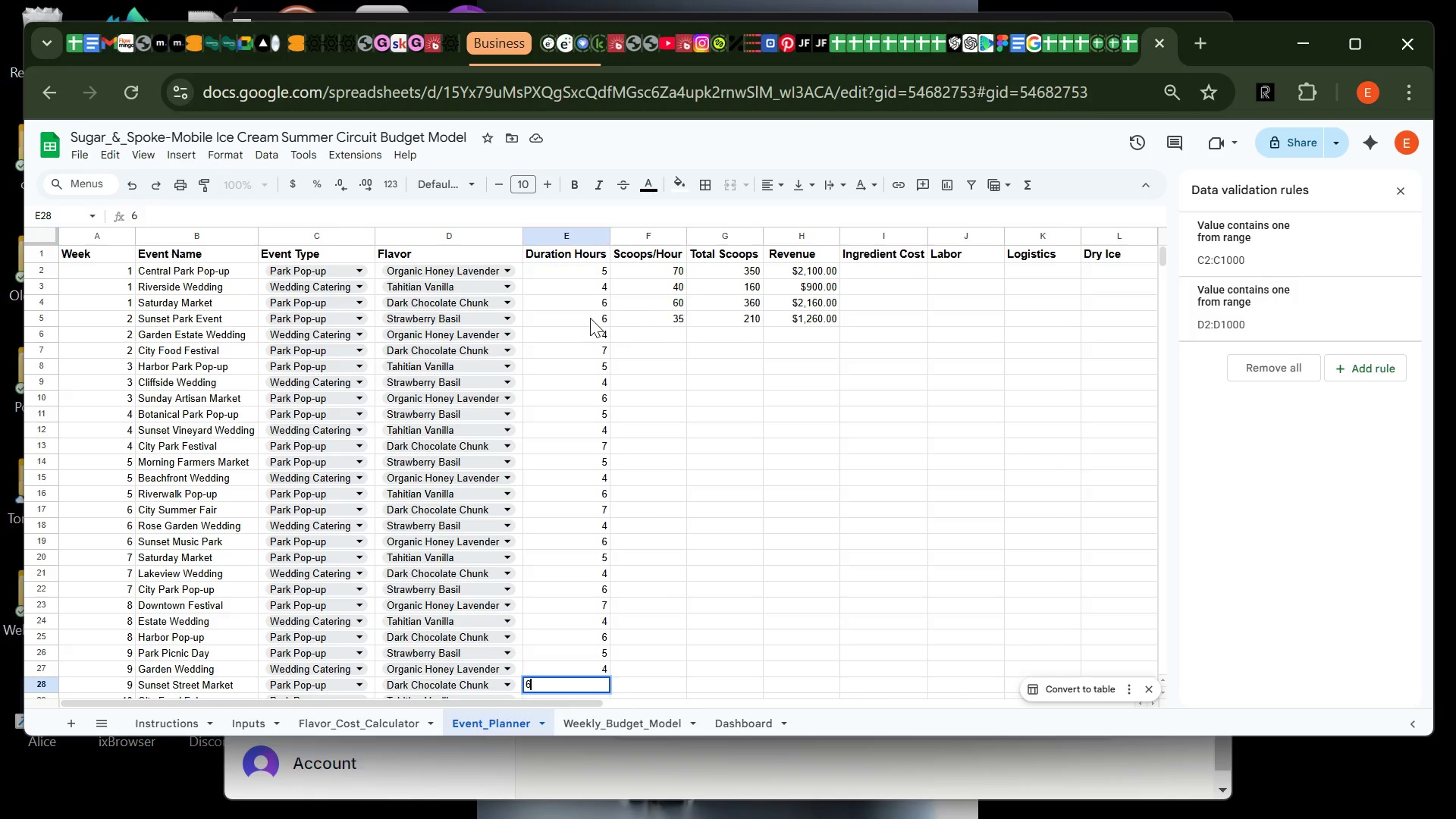 
key(7)
 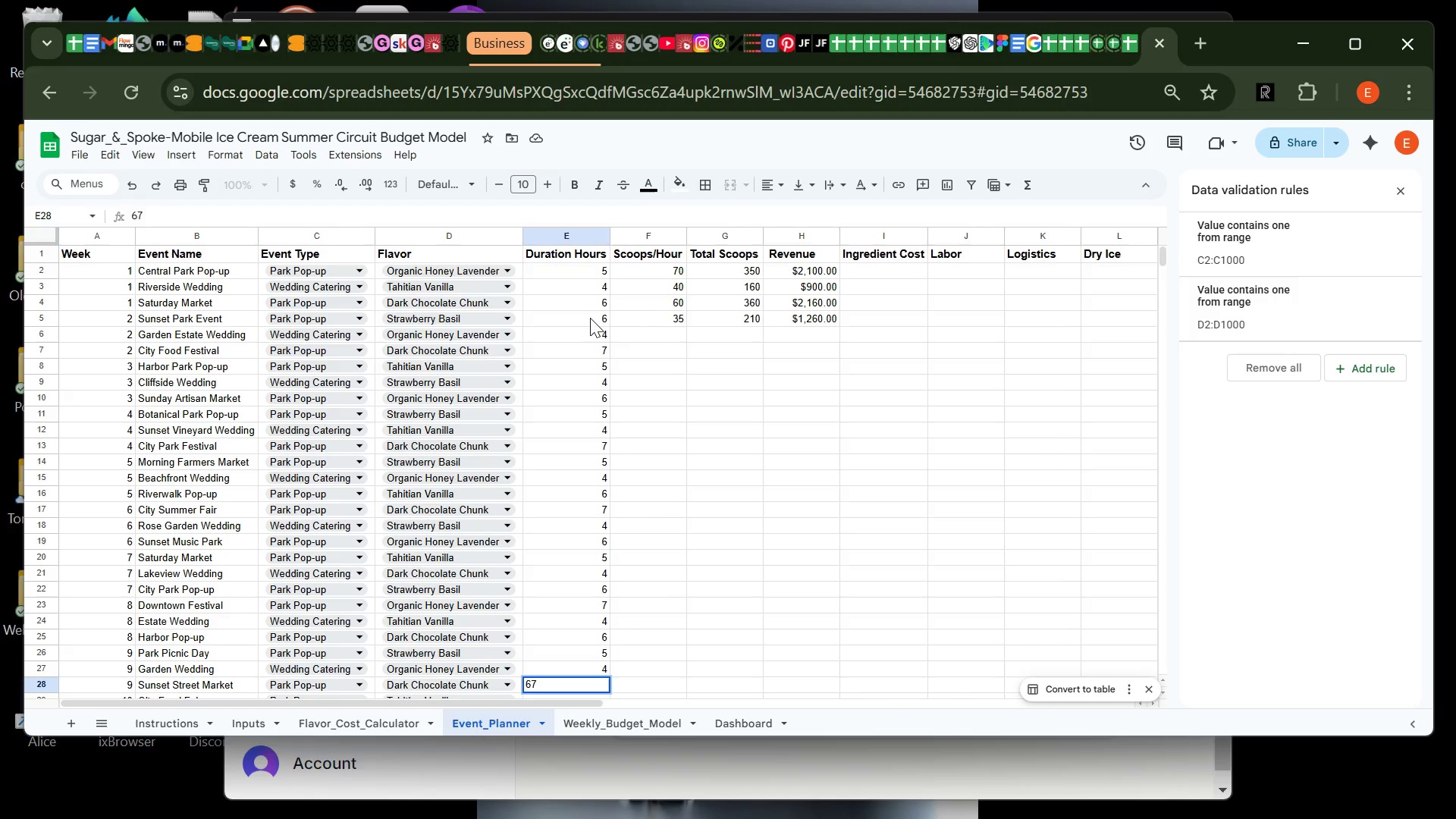 
key(Shift+ShiftRight)
 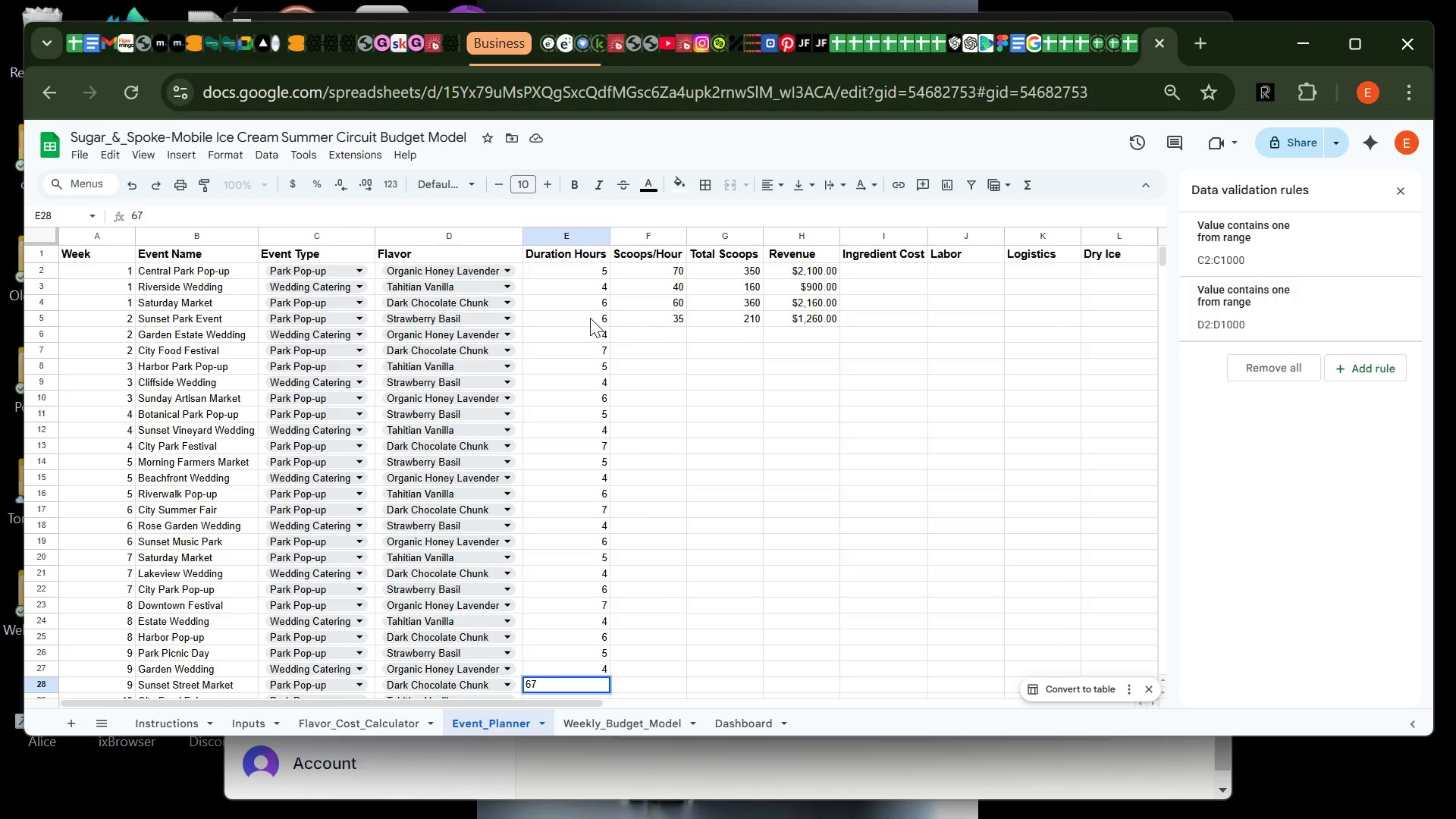 
key(6)
 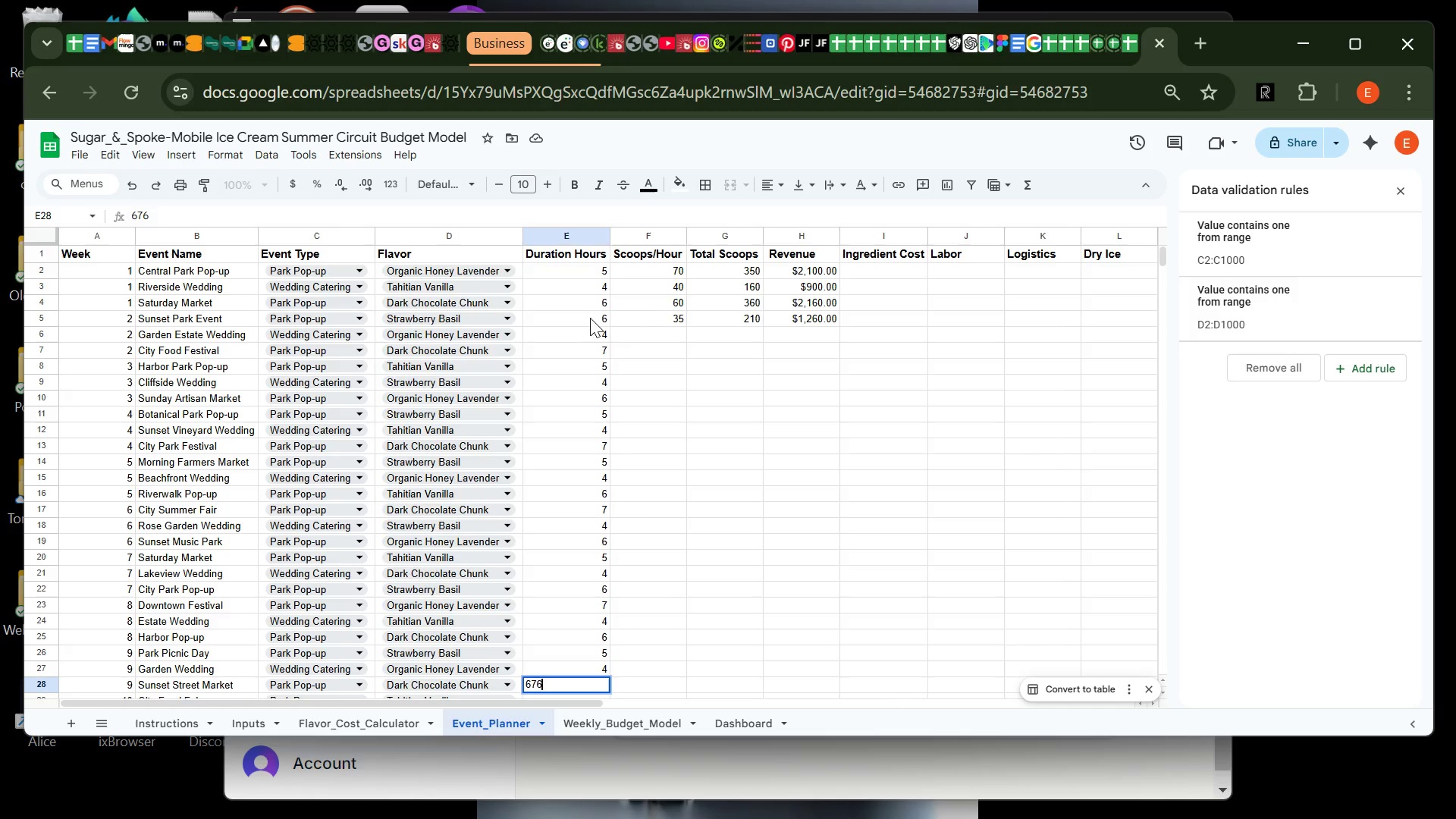 
key(Shift+ShiftRight)
 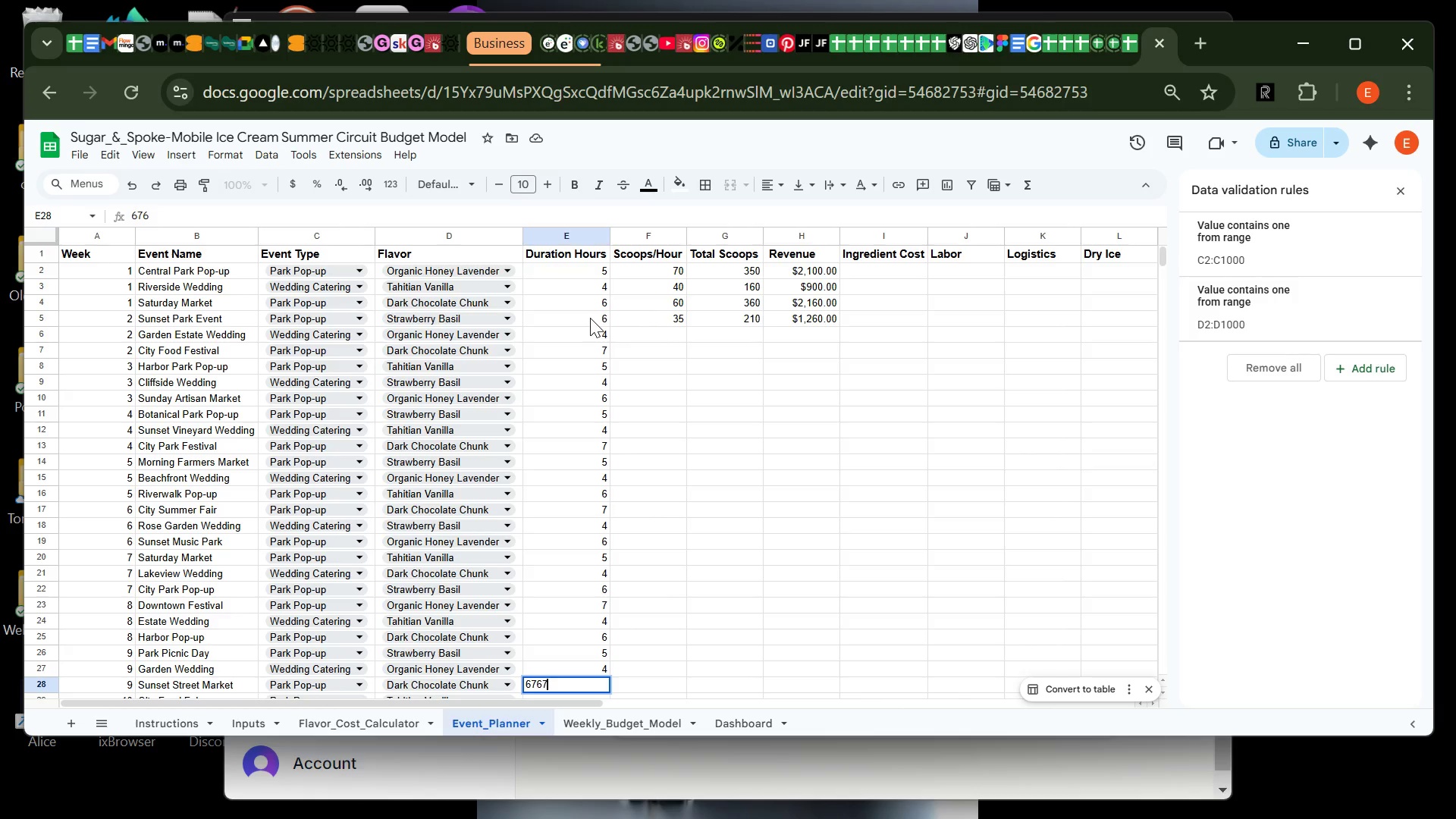 
key(7)
 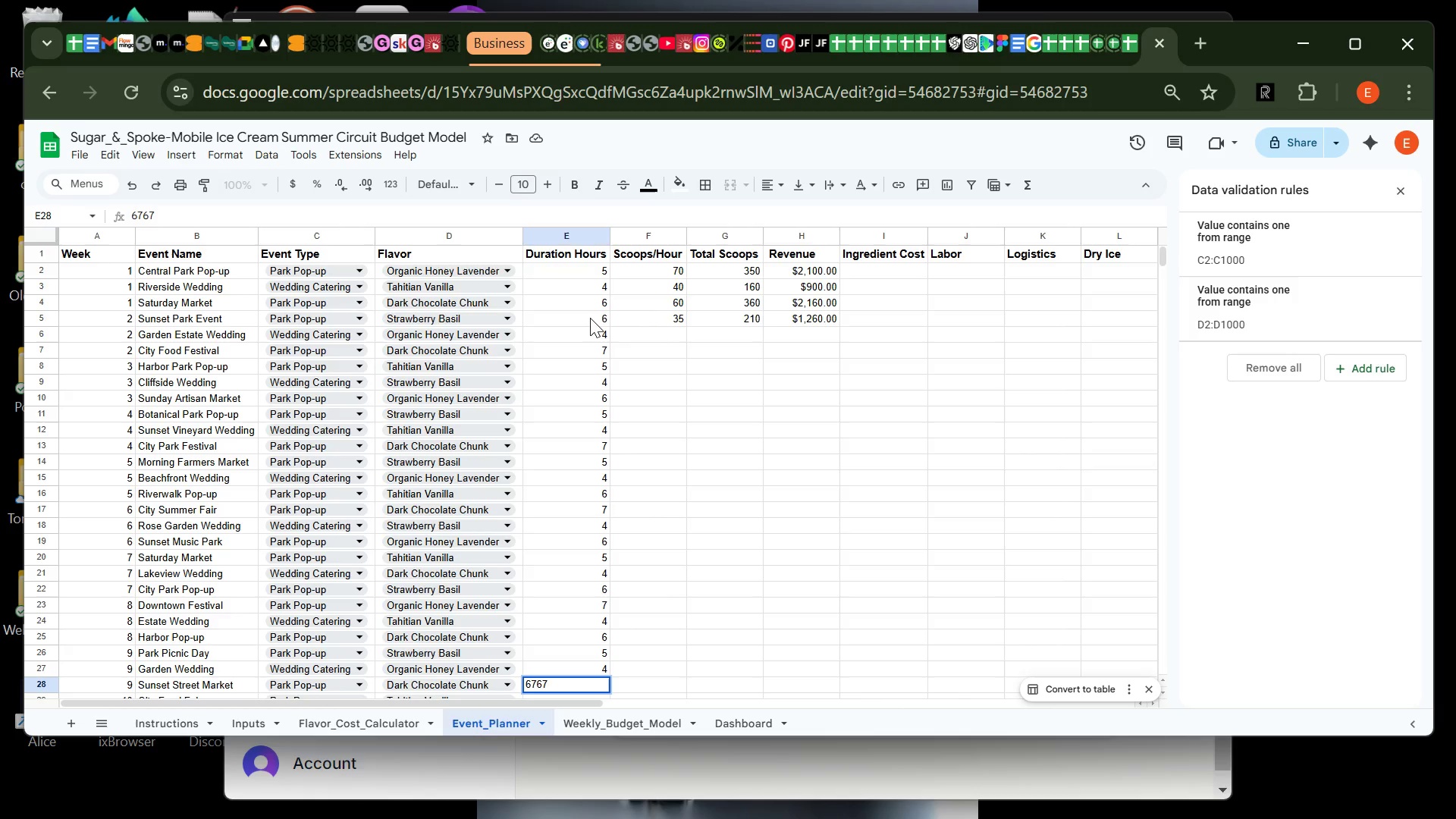 
key(Shift+ShiftRight)
 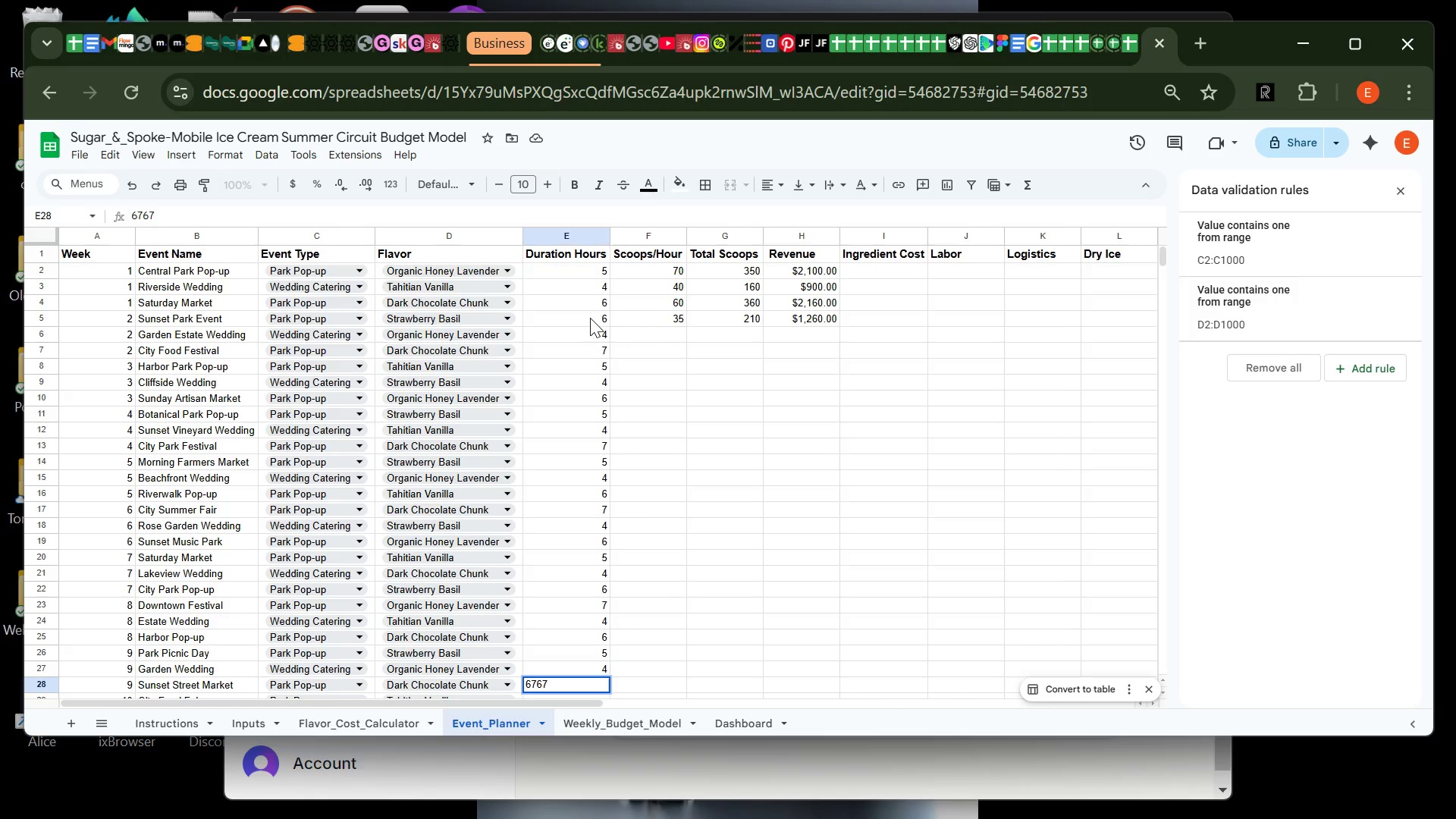 
key(4)
 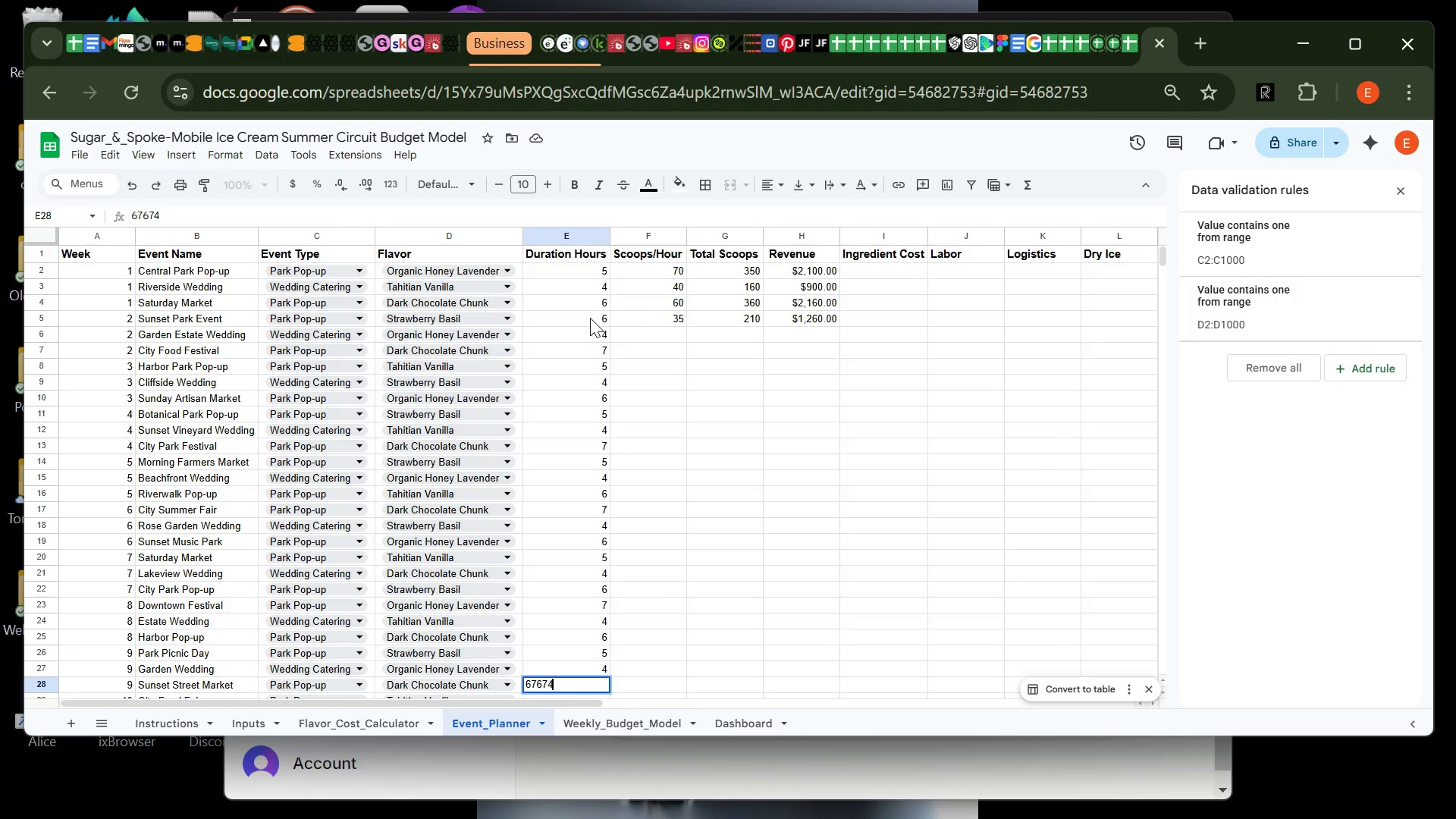 
key(Shift+ShiftRight)
 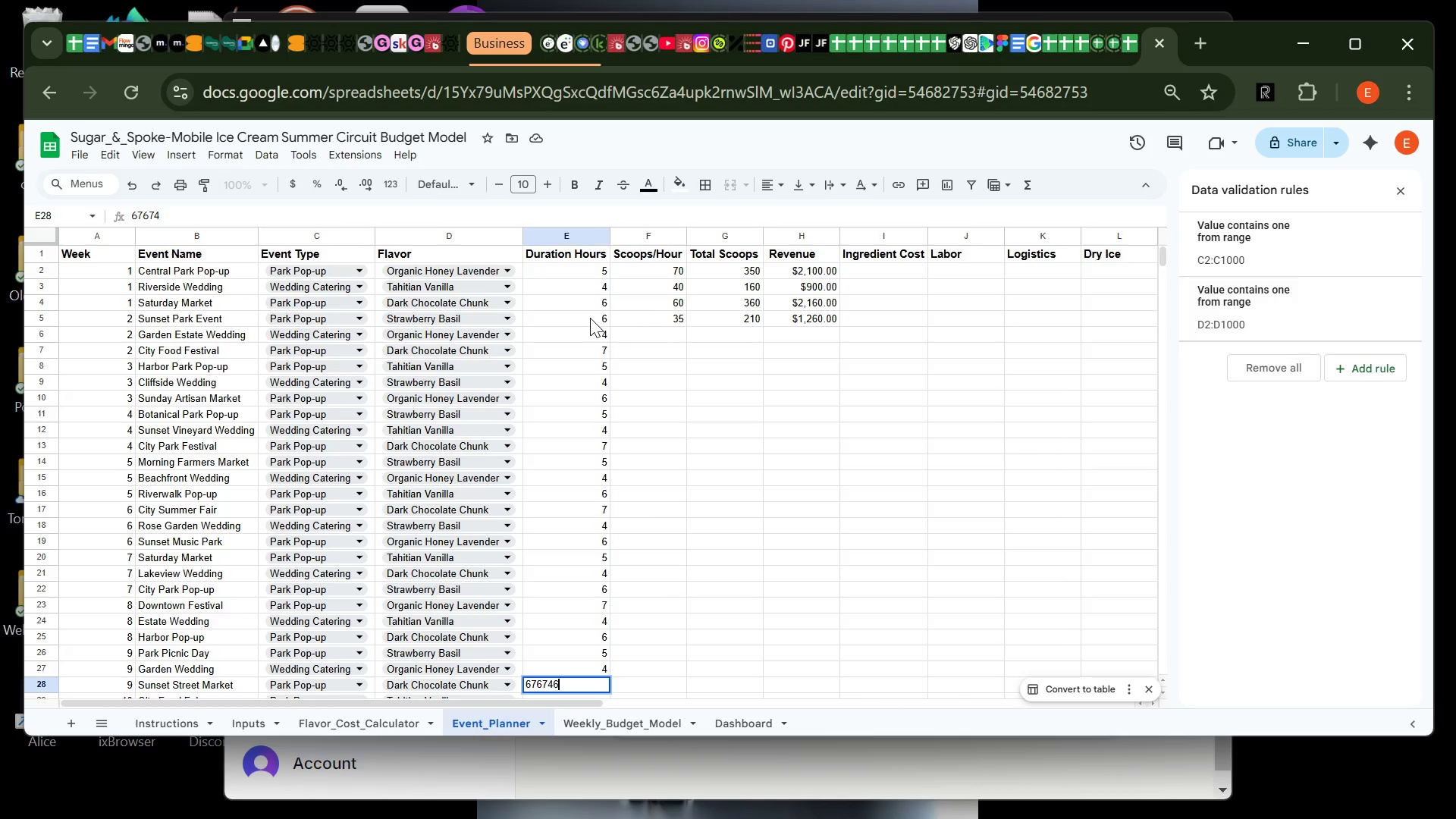 
key(6)
 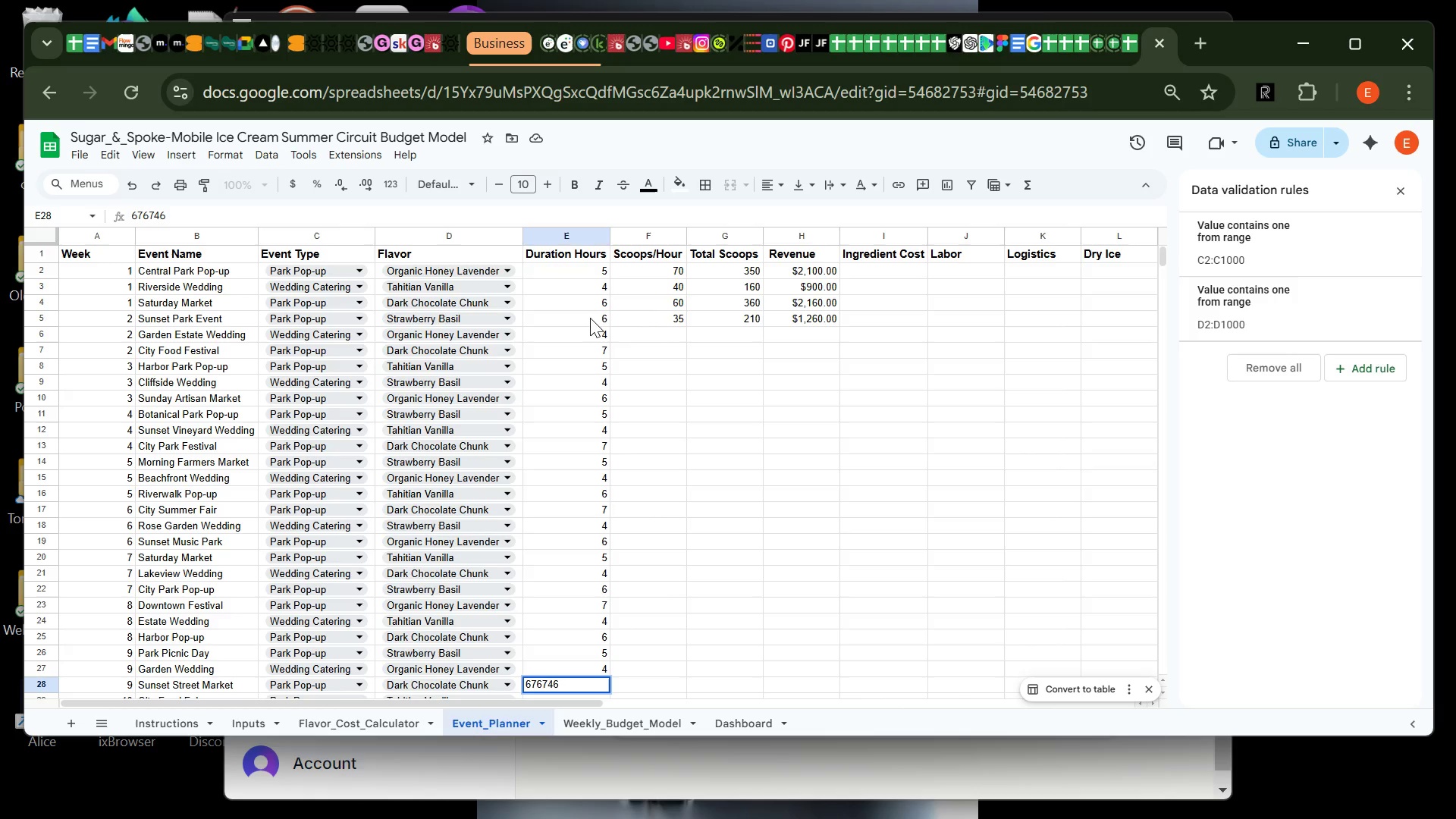 
key(Shift+ShiftRight)
 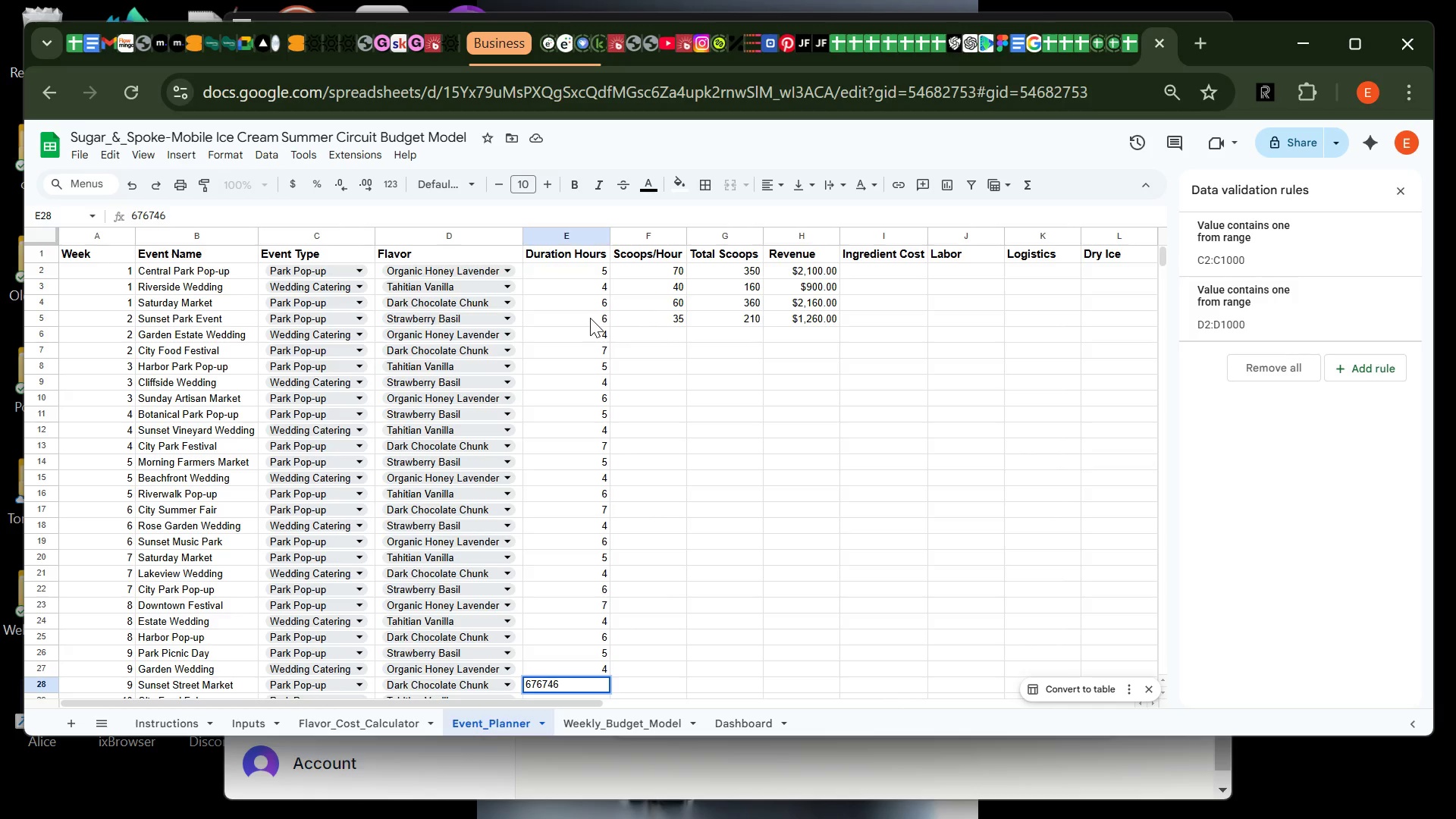 
key(7)
 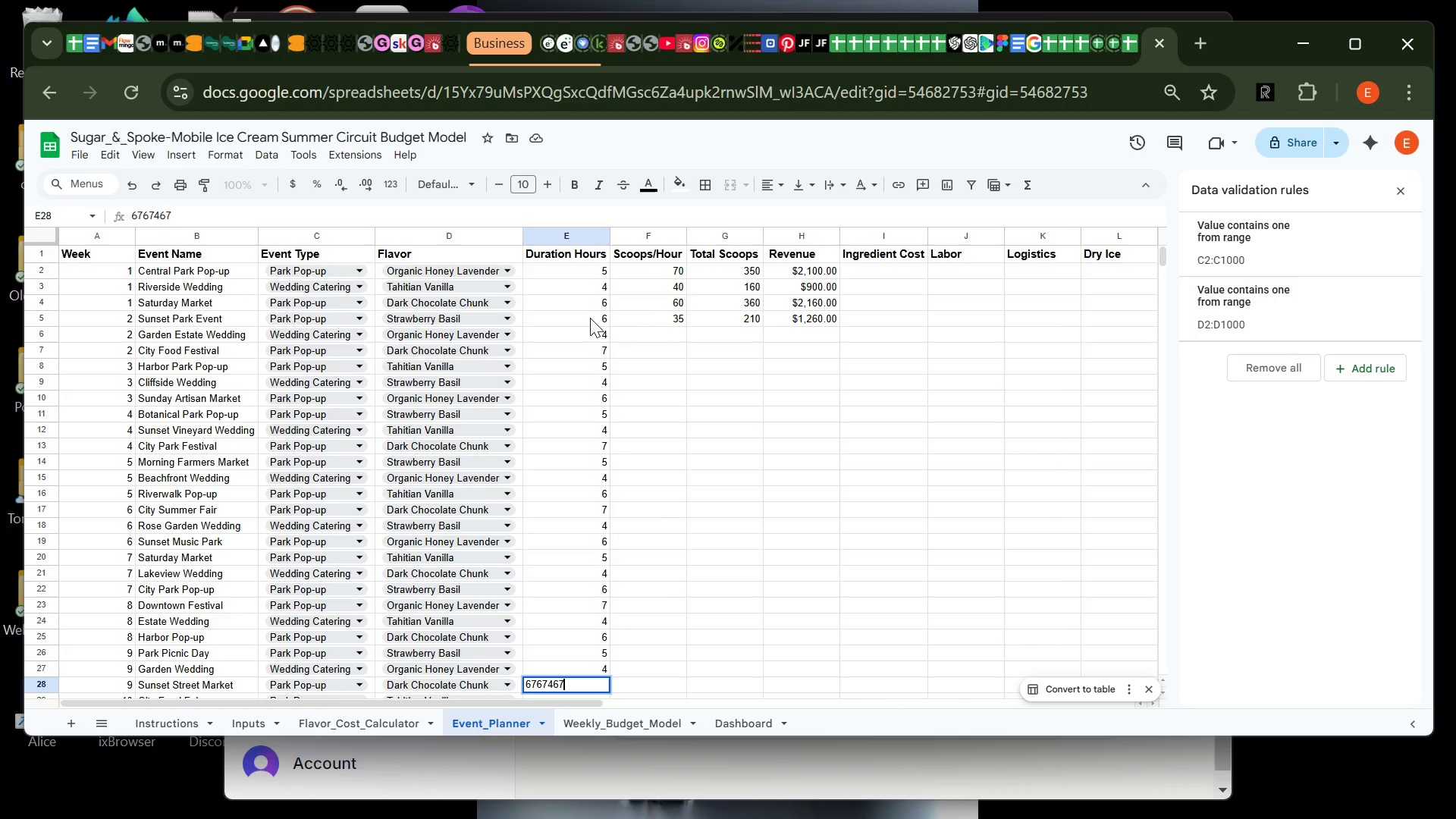 
wait(10.53)
 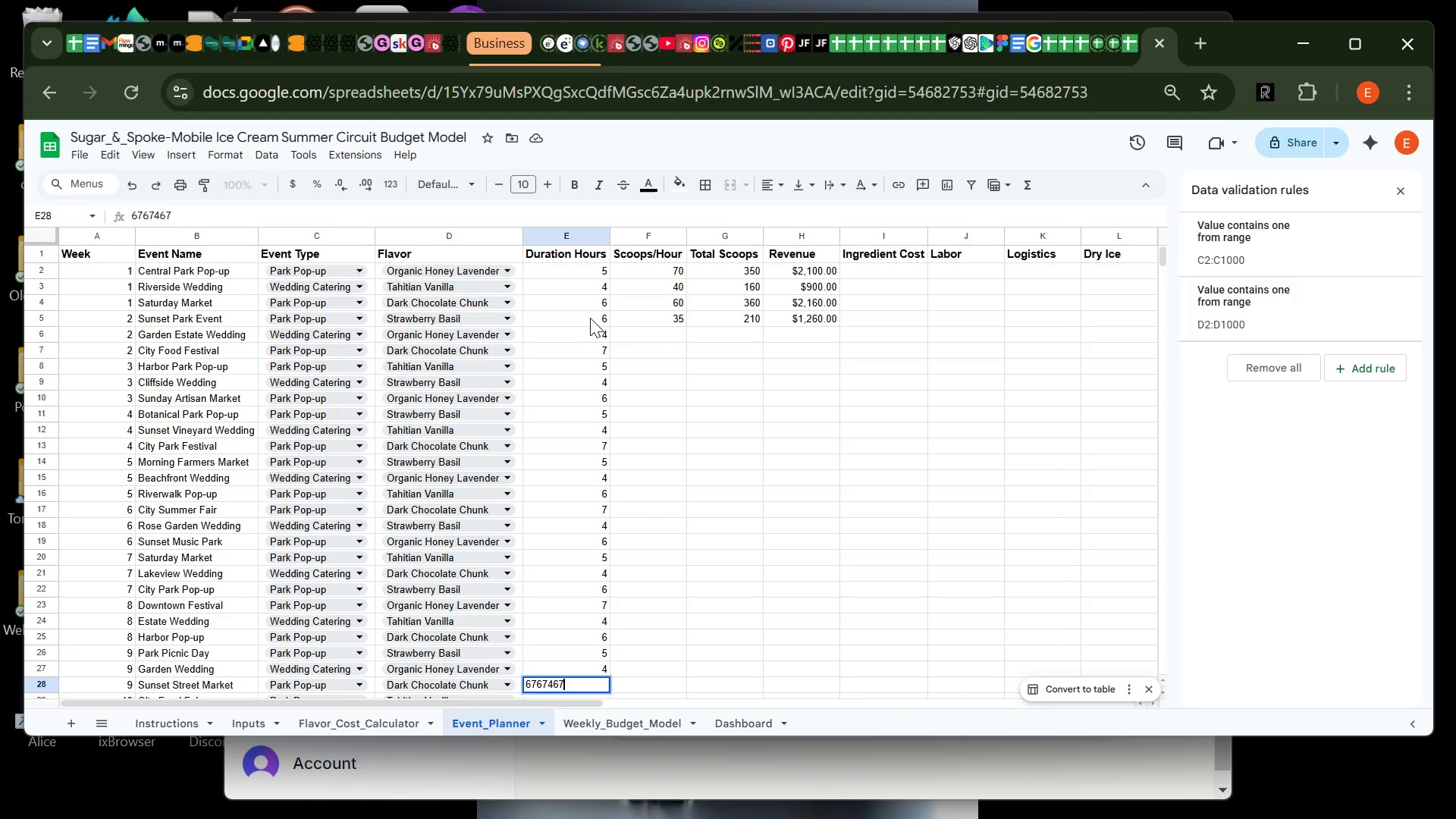 
key(Backspace)
 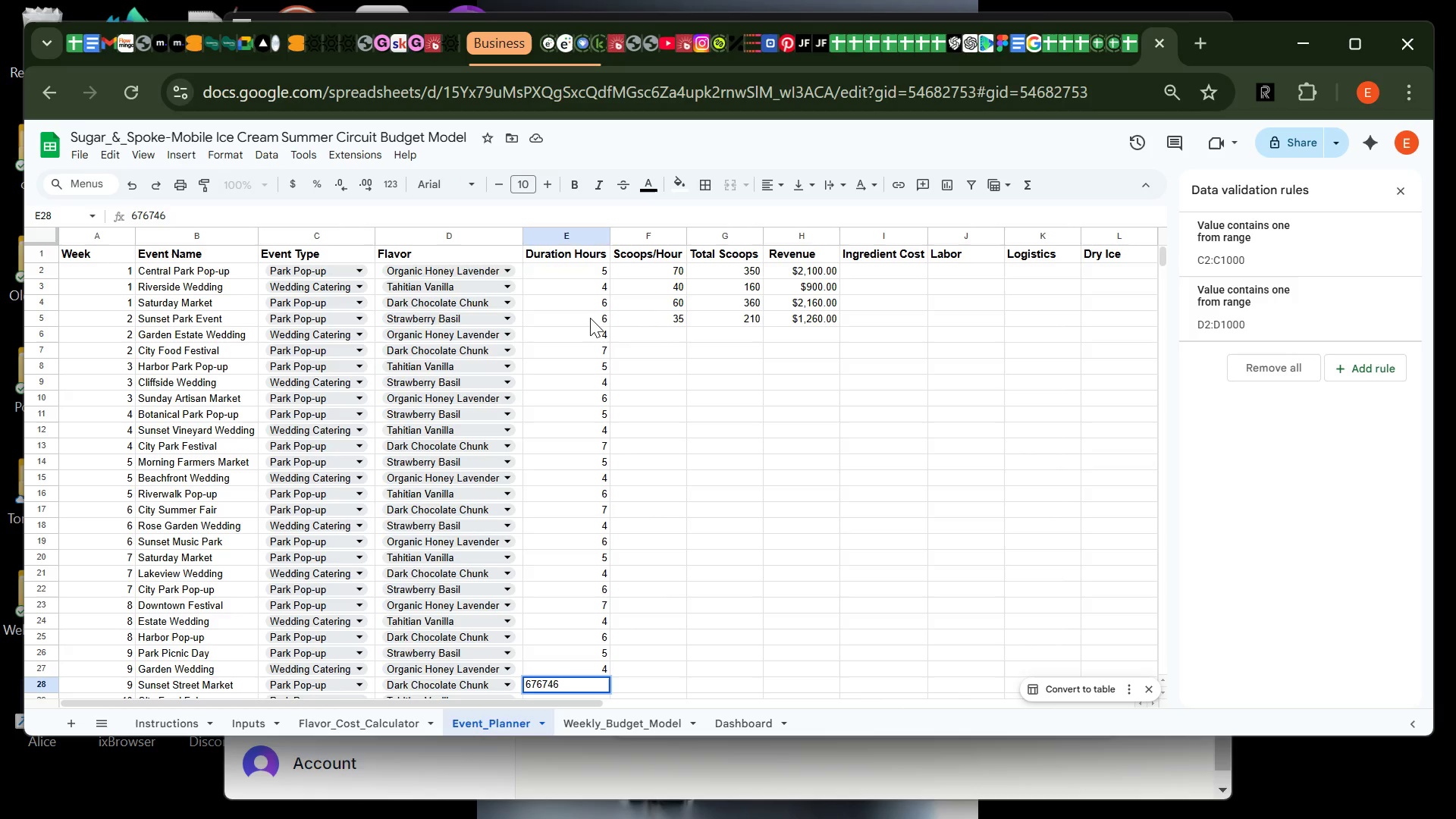 
key(Backspace)
 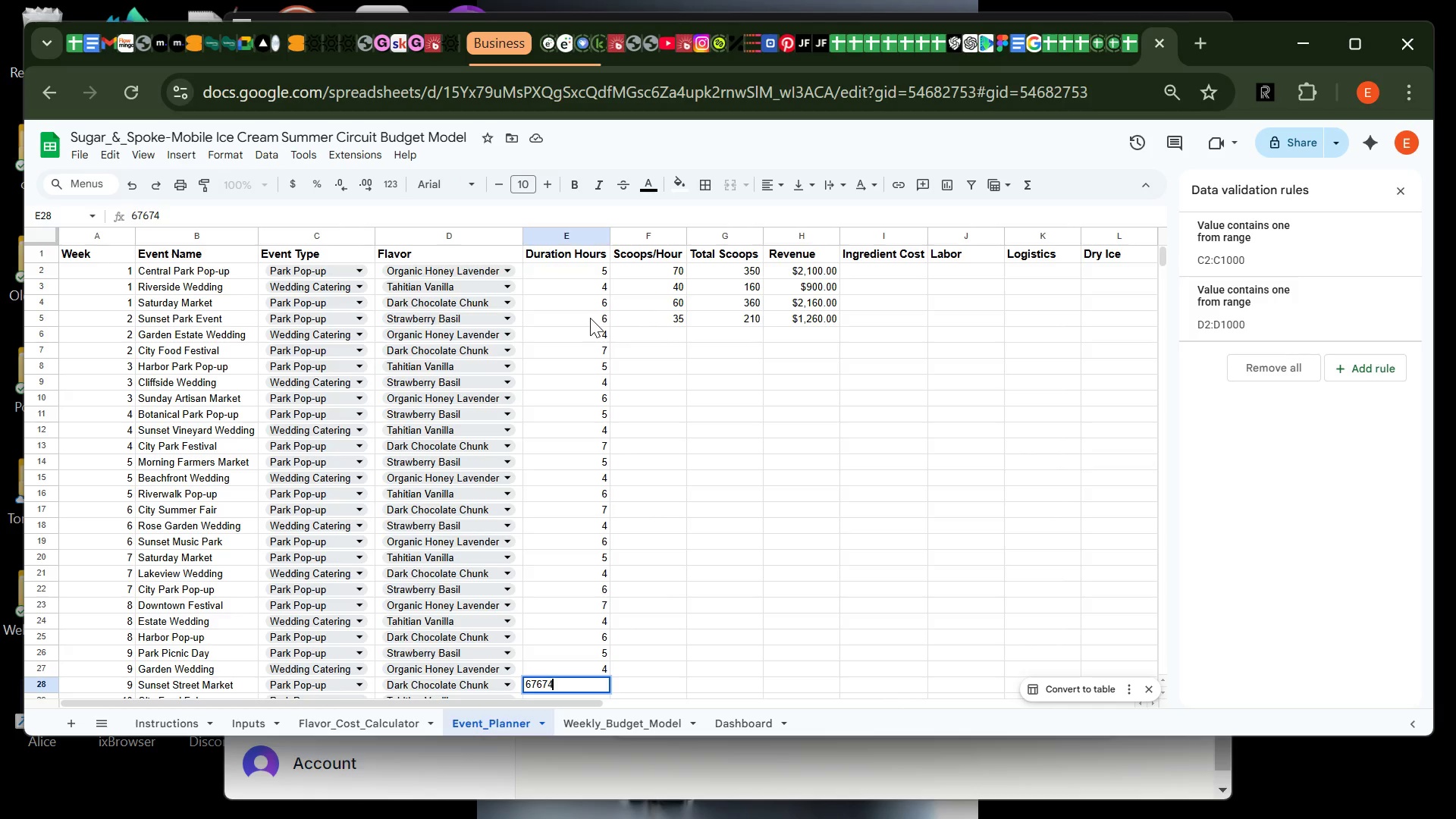 
key(Backspace)
 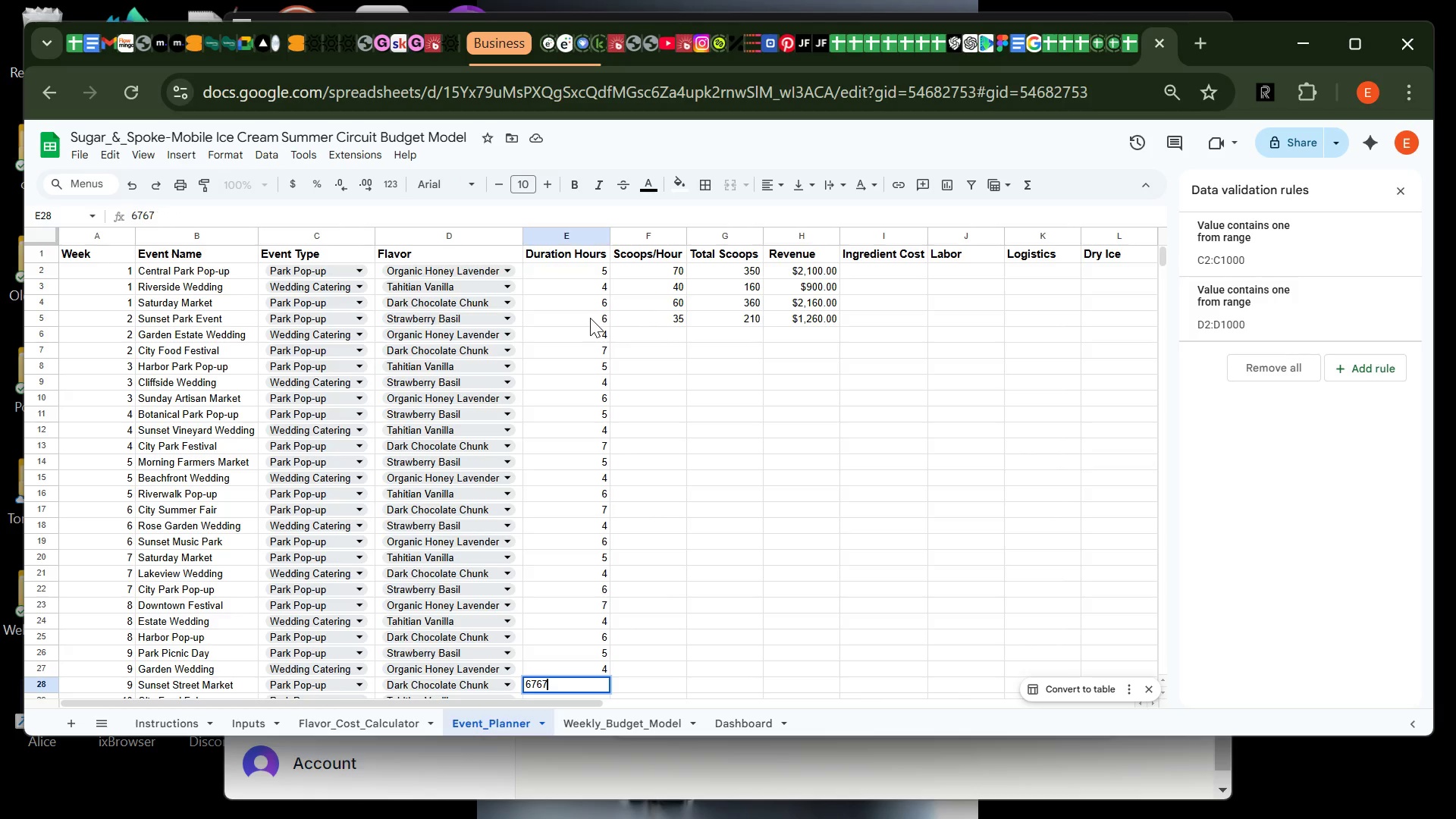 
key(Backspace)
 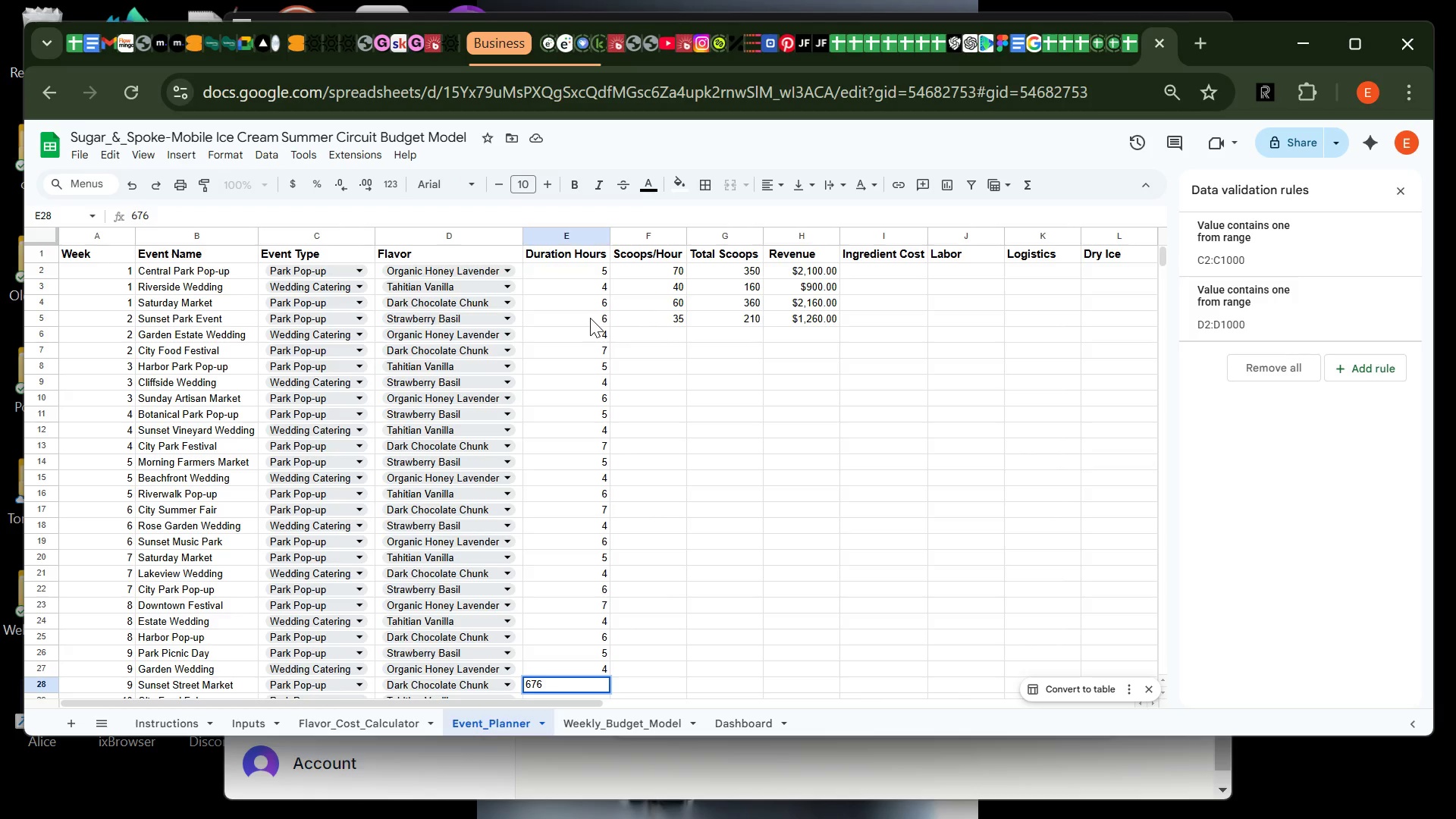 
key(Backspace)
 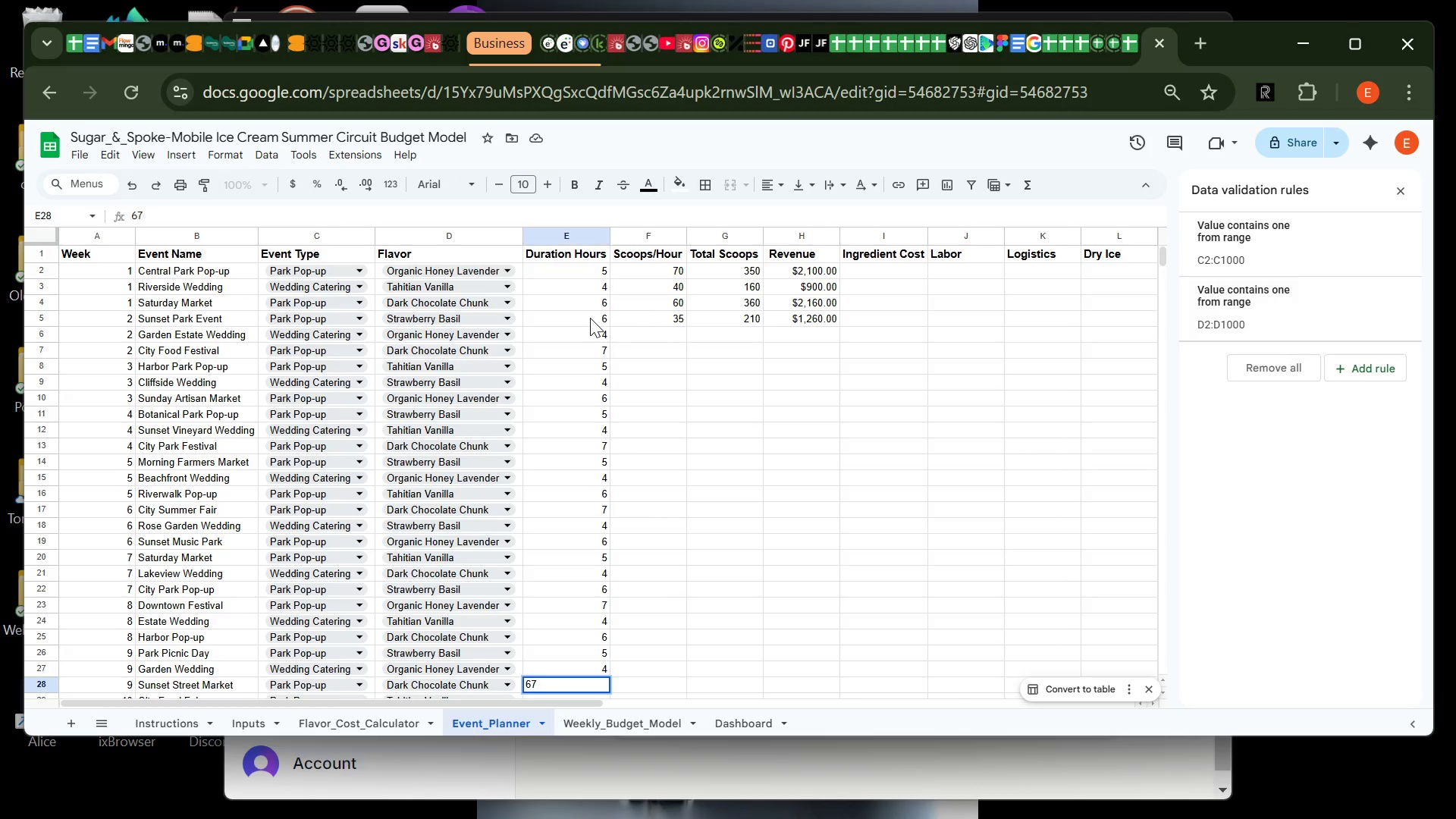 
key(Backspace)
 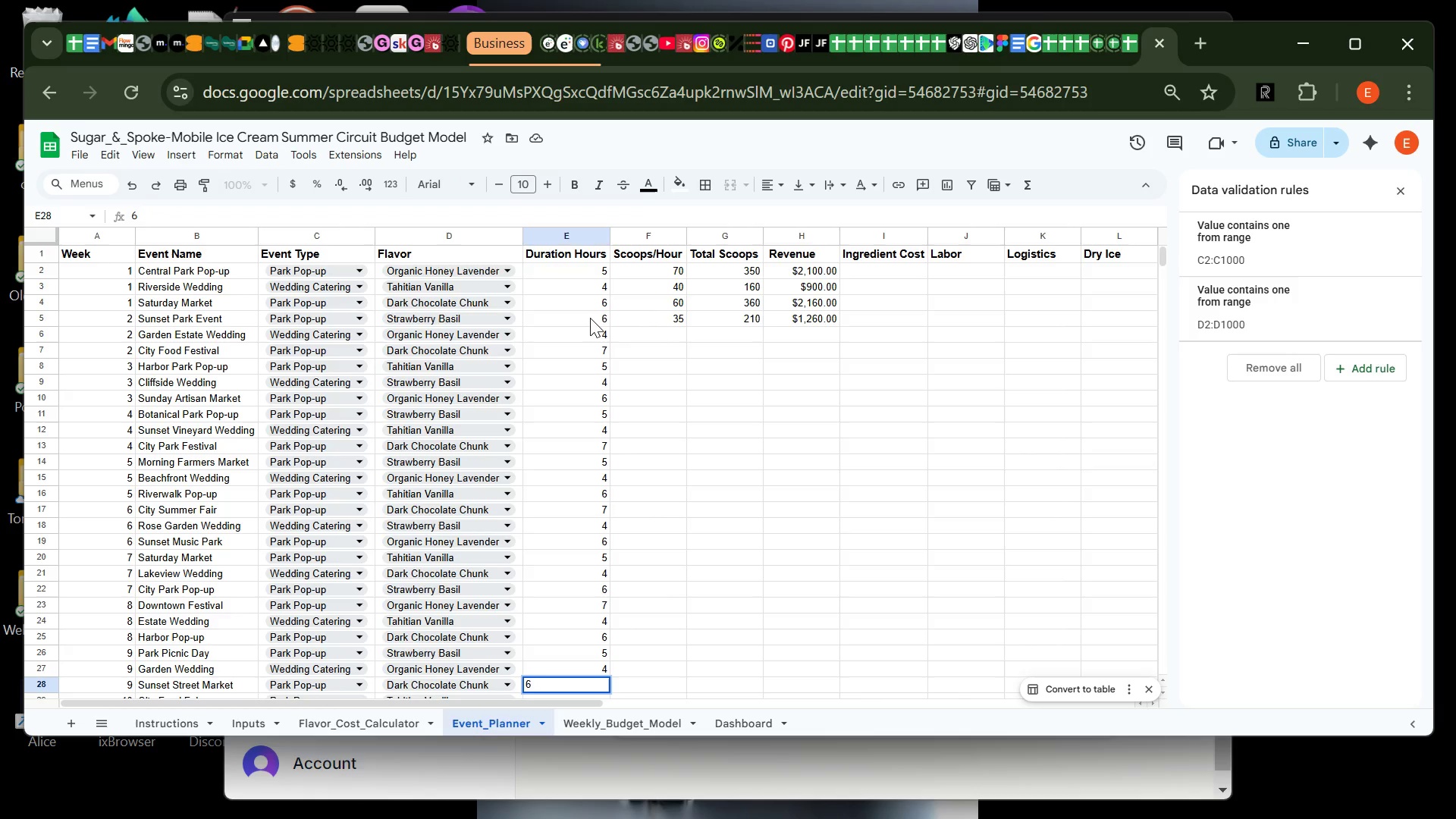 
key(Enter)
 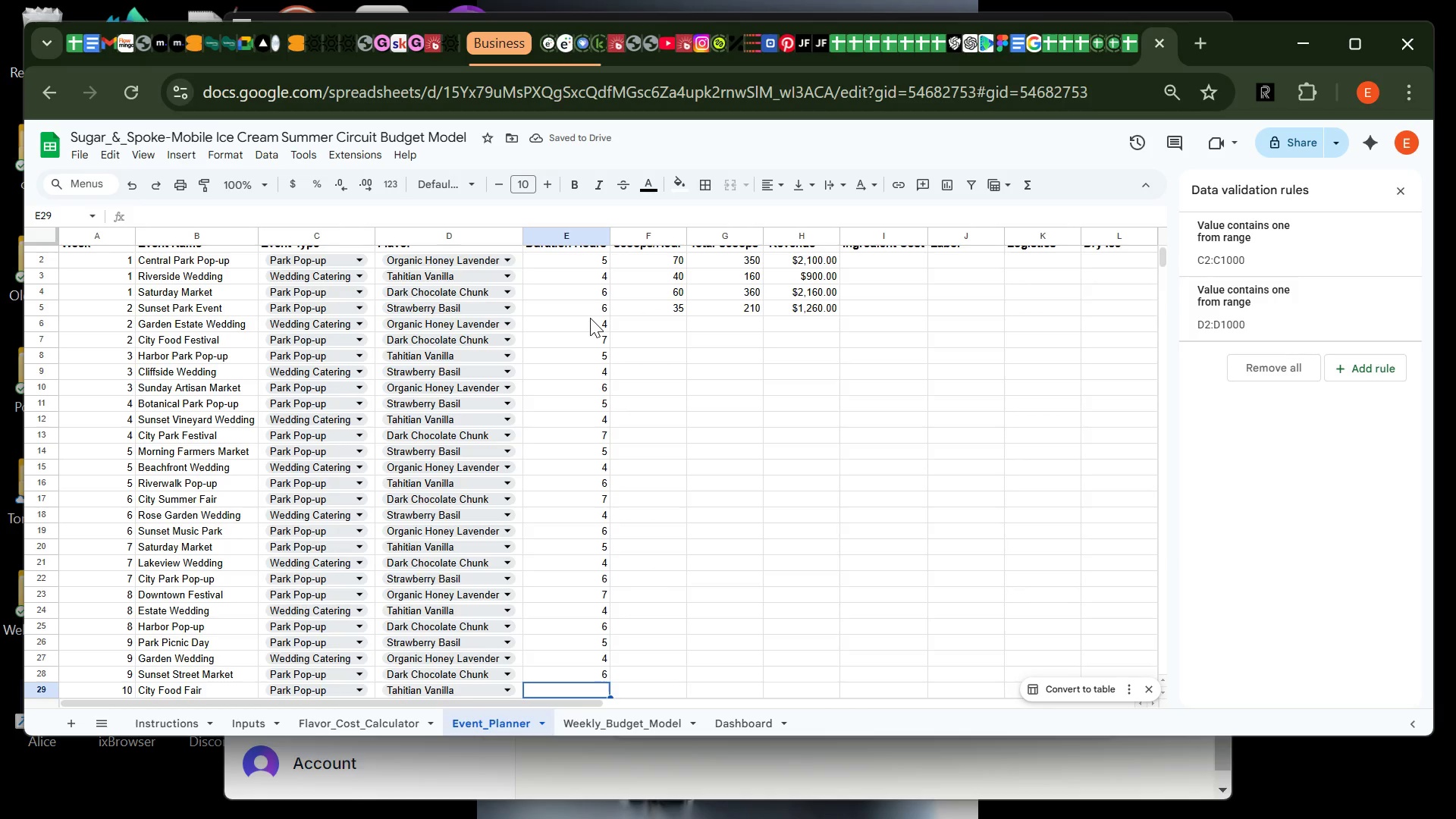 
wait(6.73)
 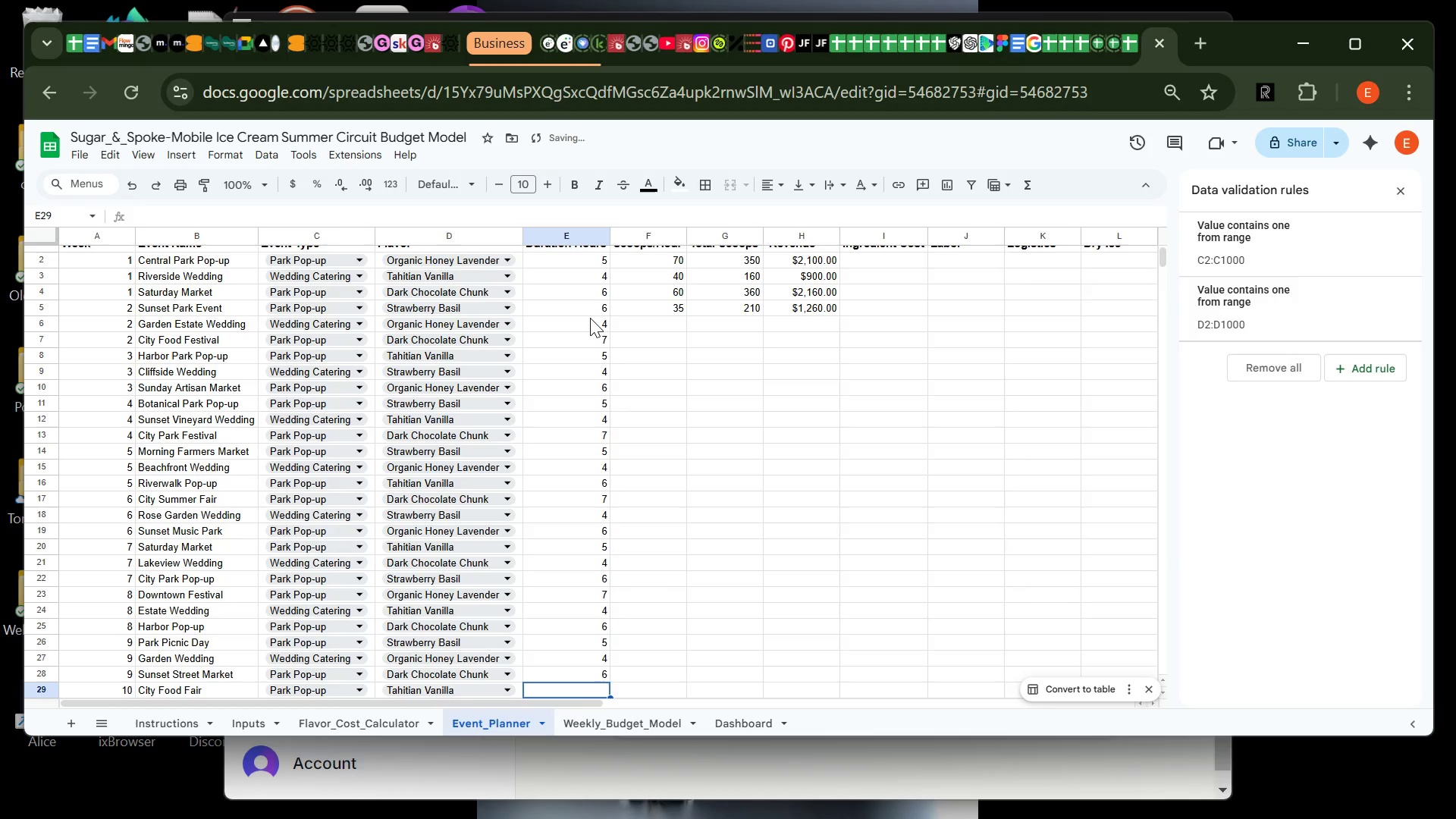 
key(7)
 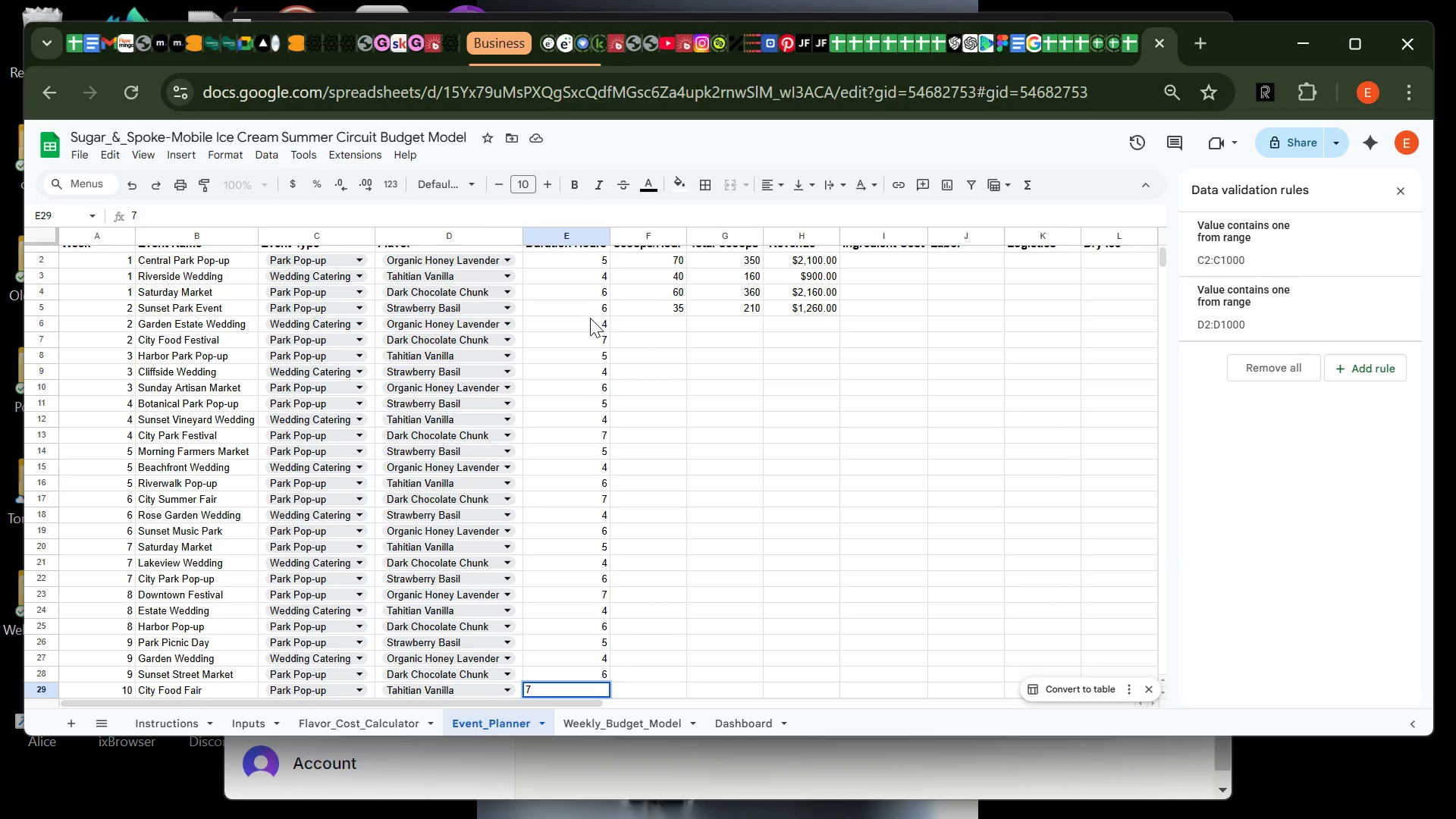 
key(Enter)
 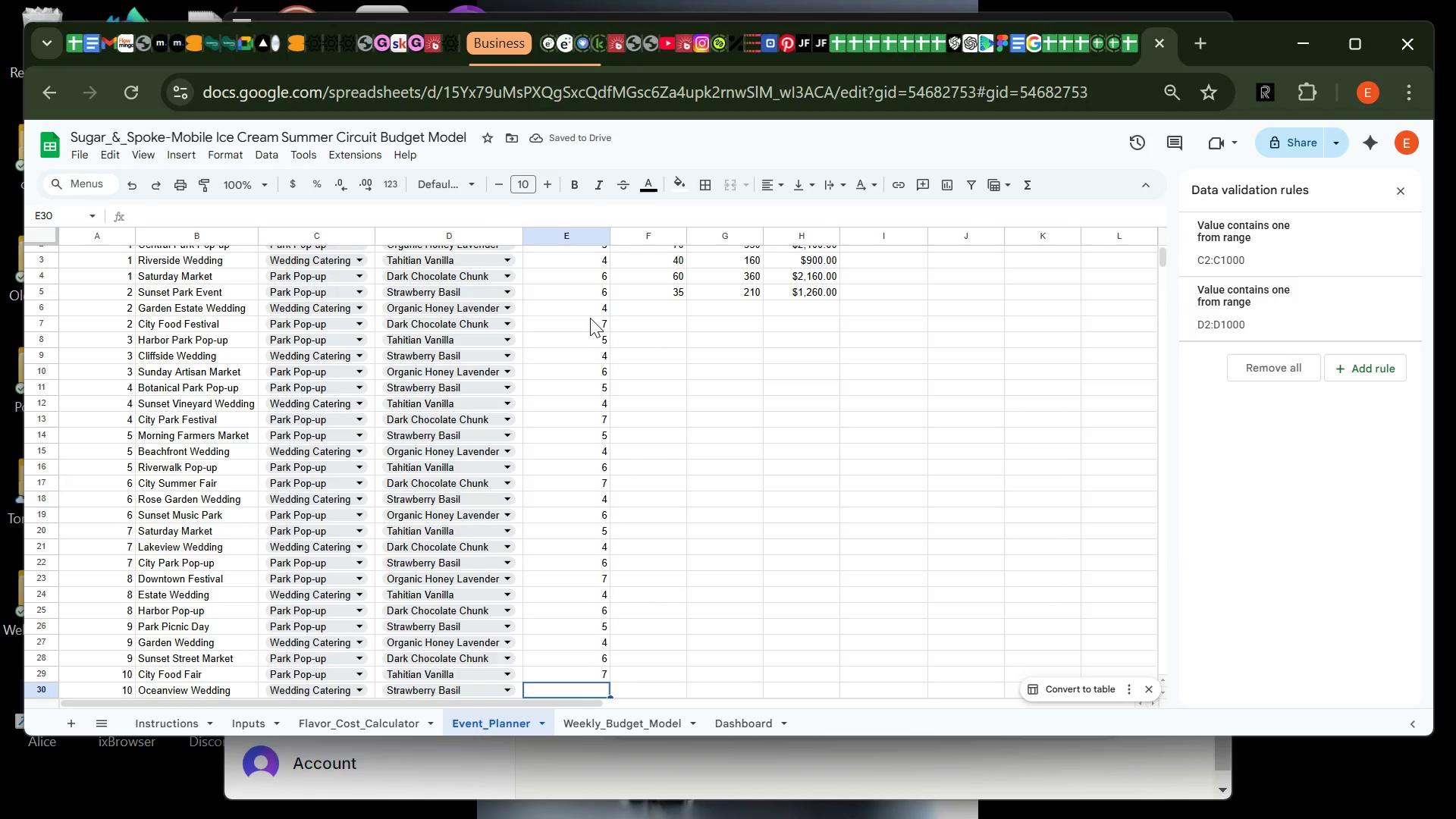 
key(4)
 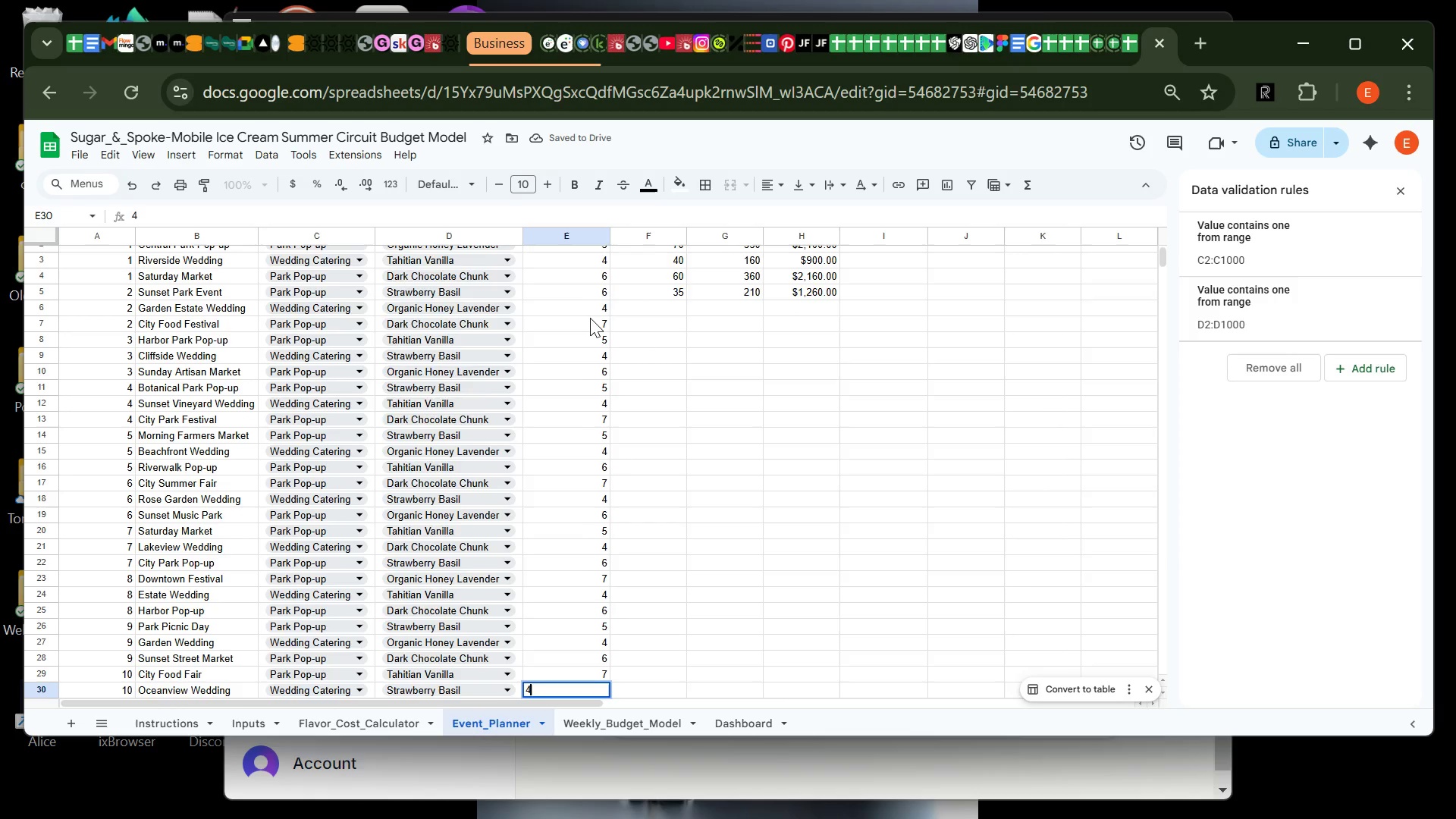 
key(Enter)
 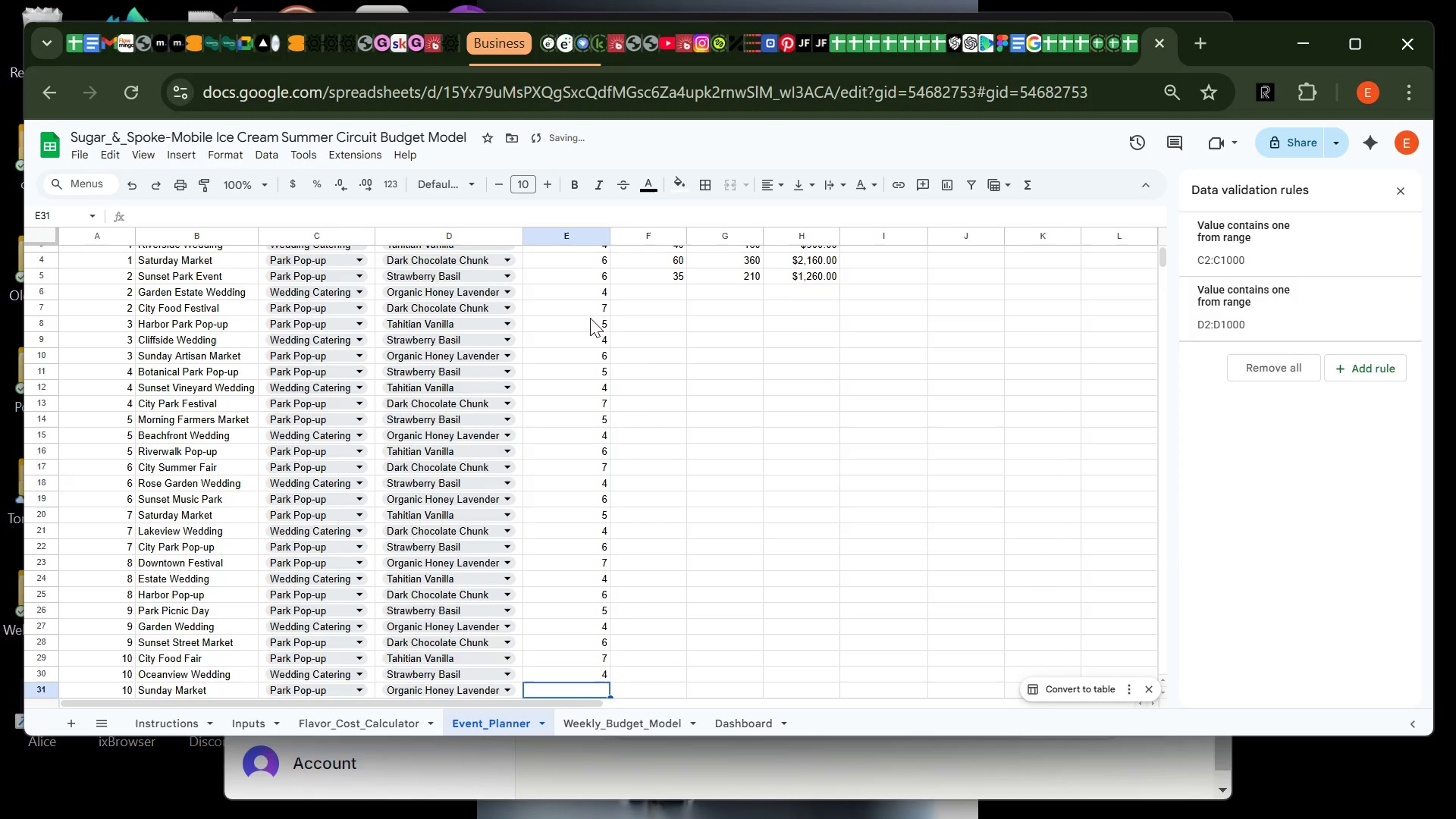 
key(6)
 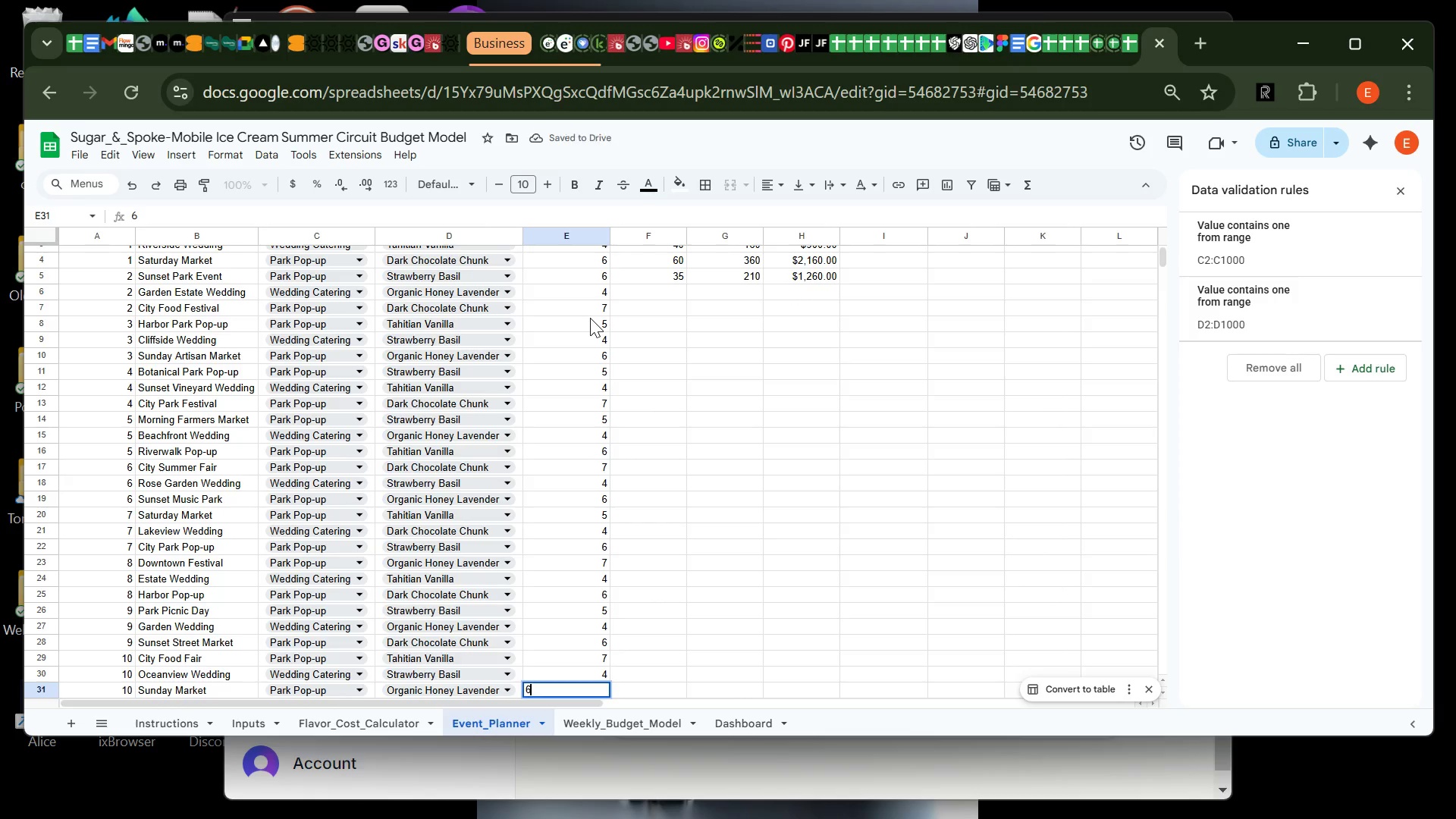 
key(Enter)
 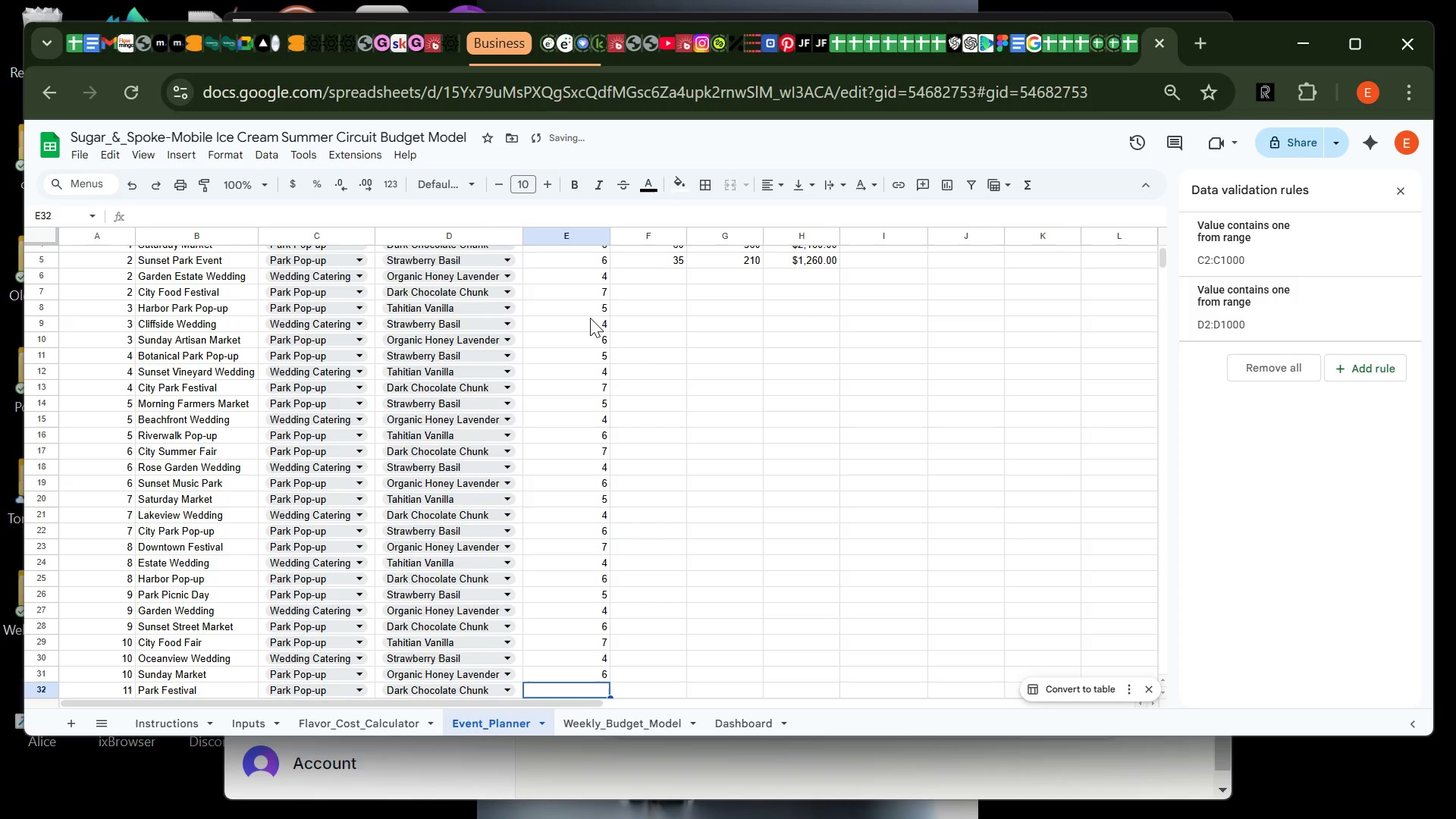 
key(7)
 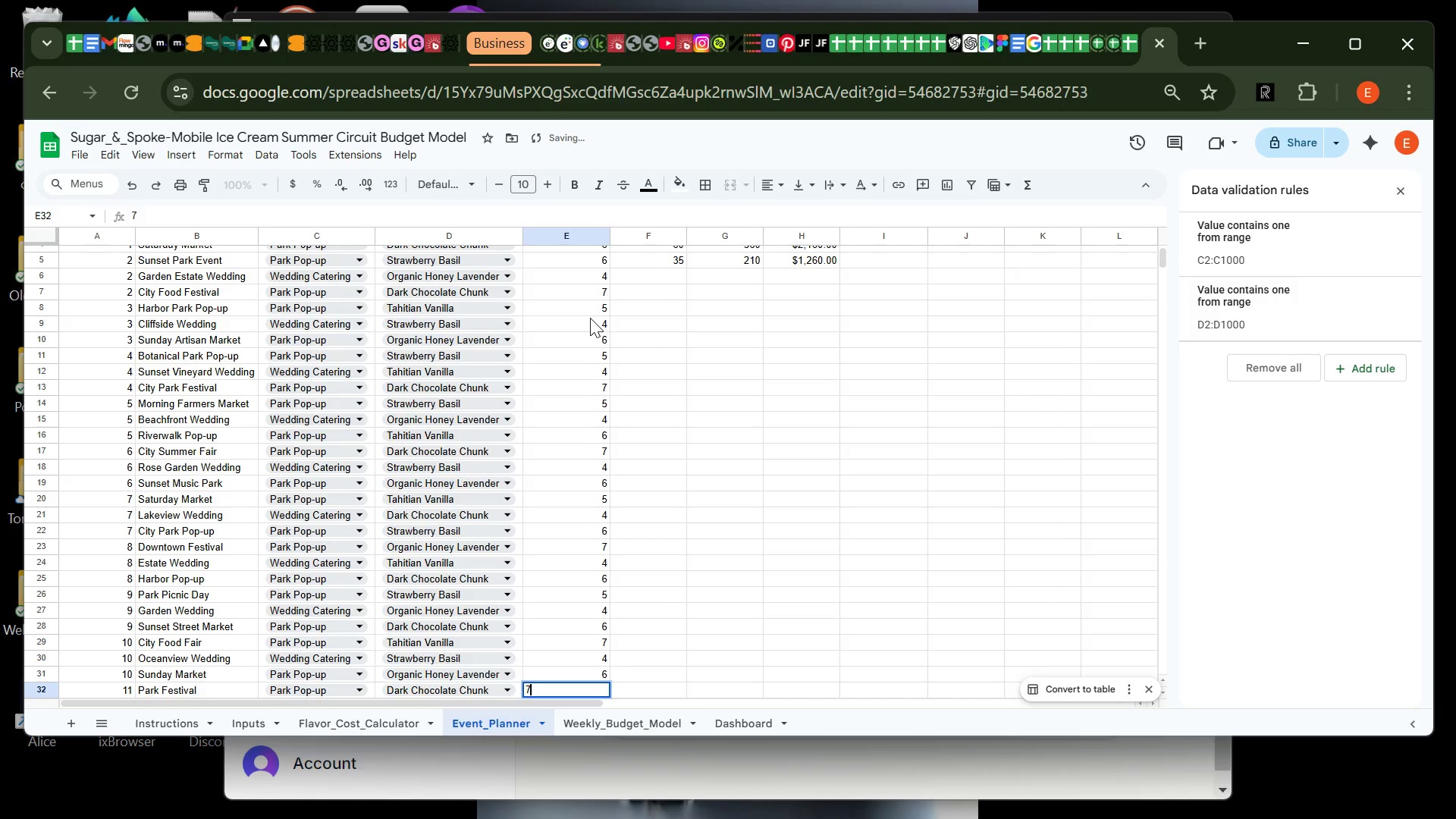 
key(Enter)
 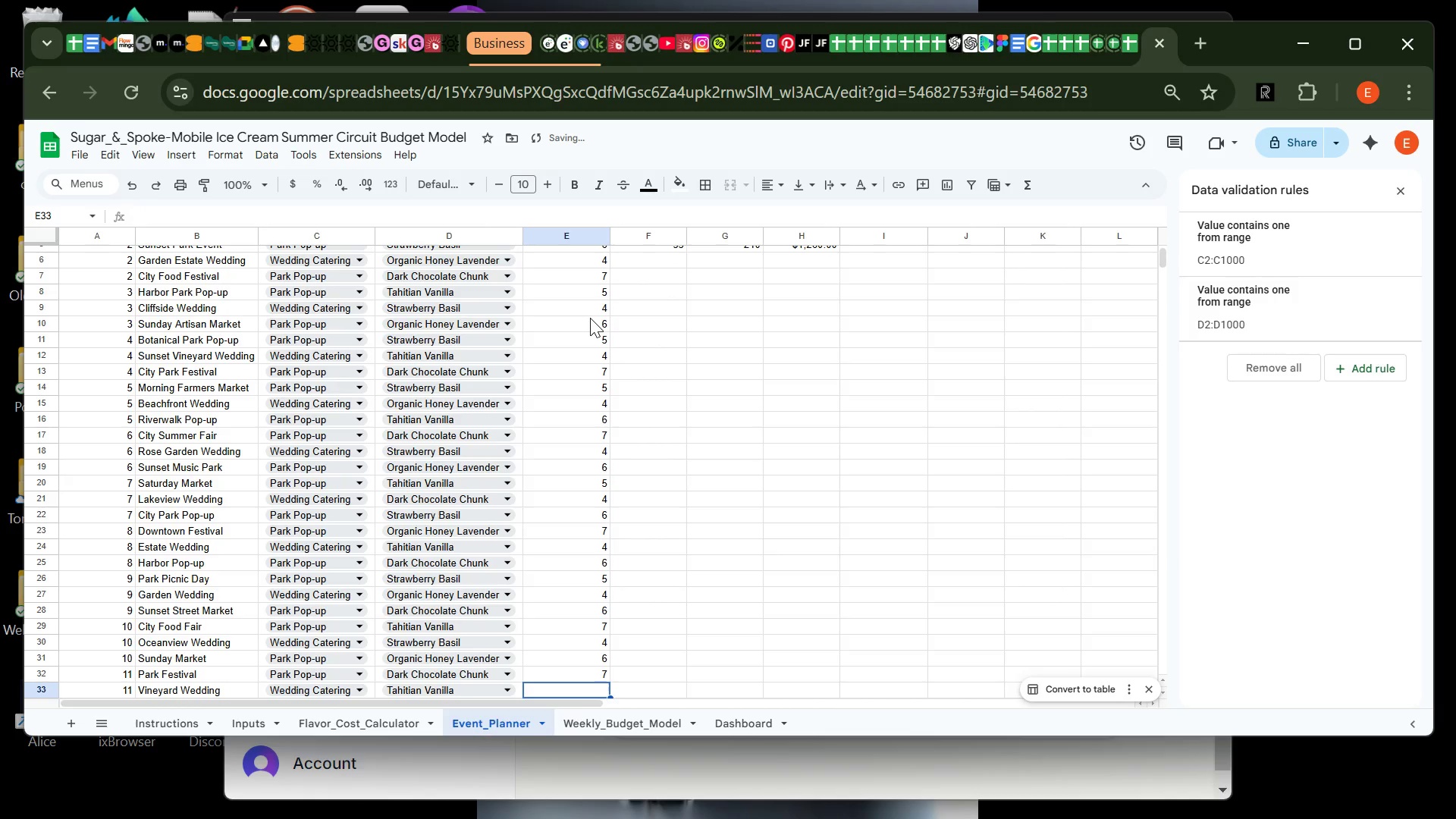 
key(4)
 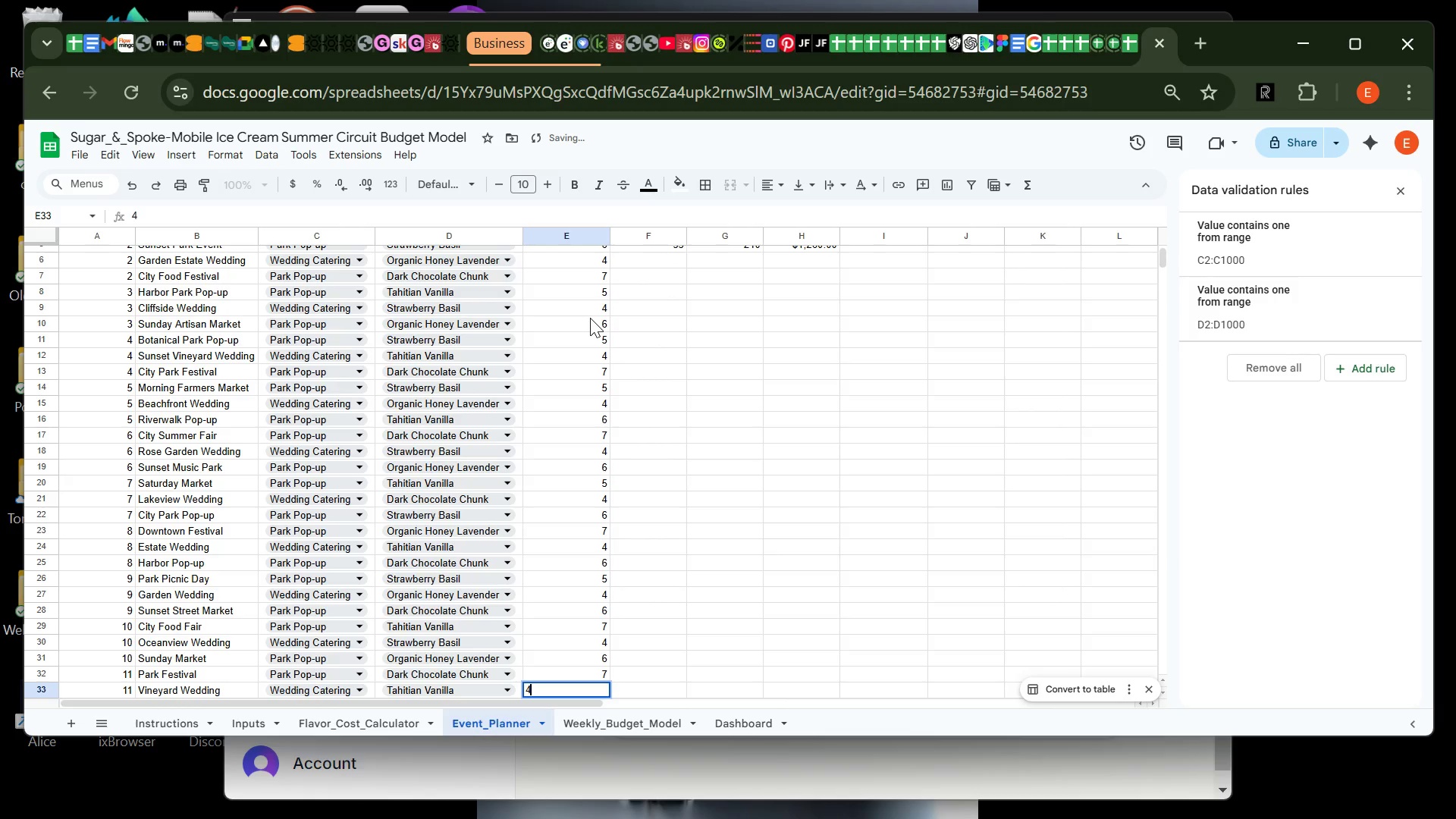 
key(Enter)
 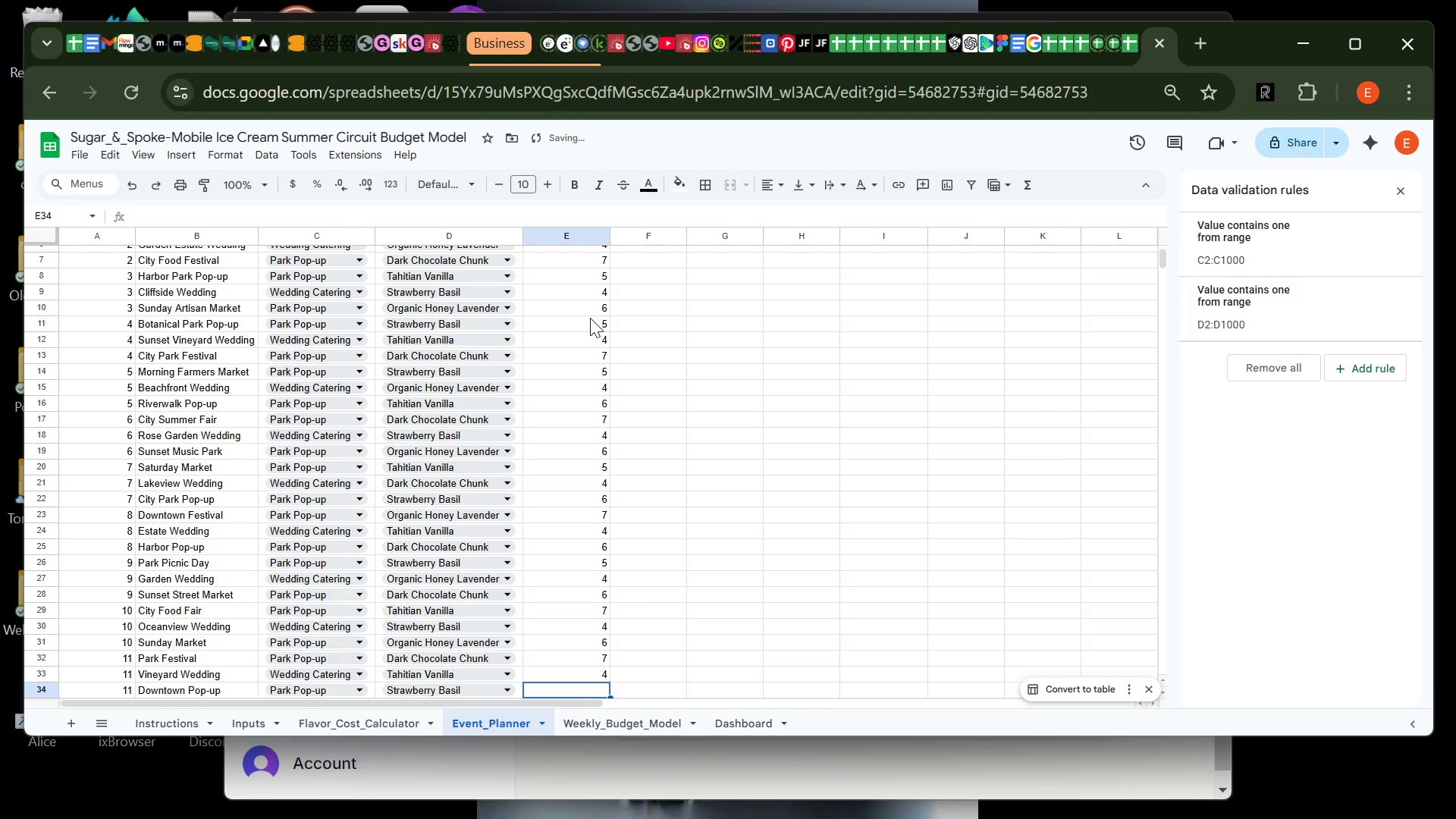 
key(6)
 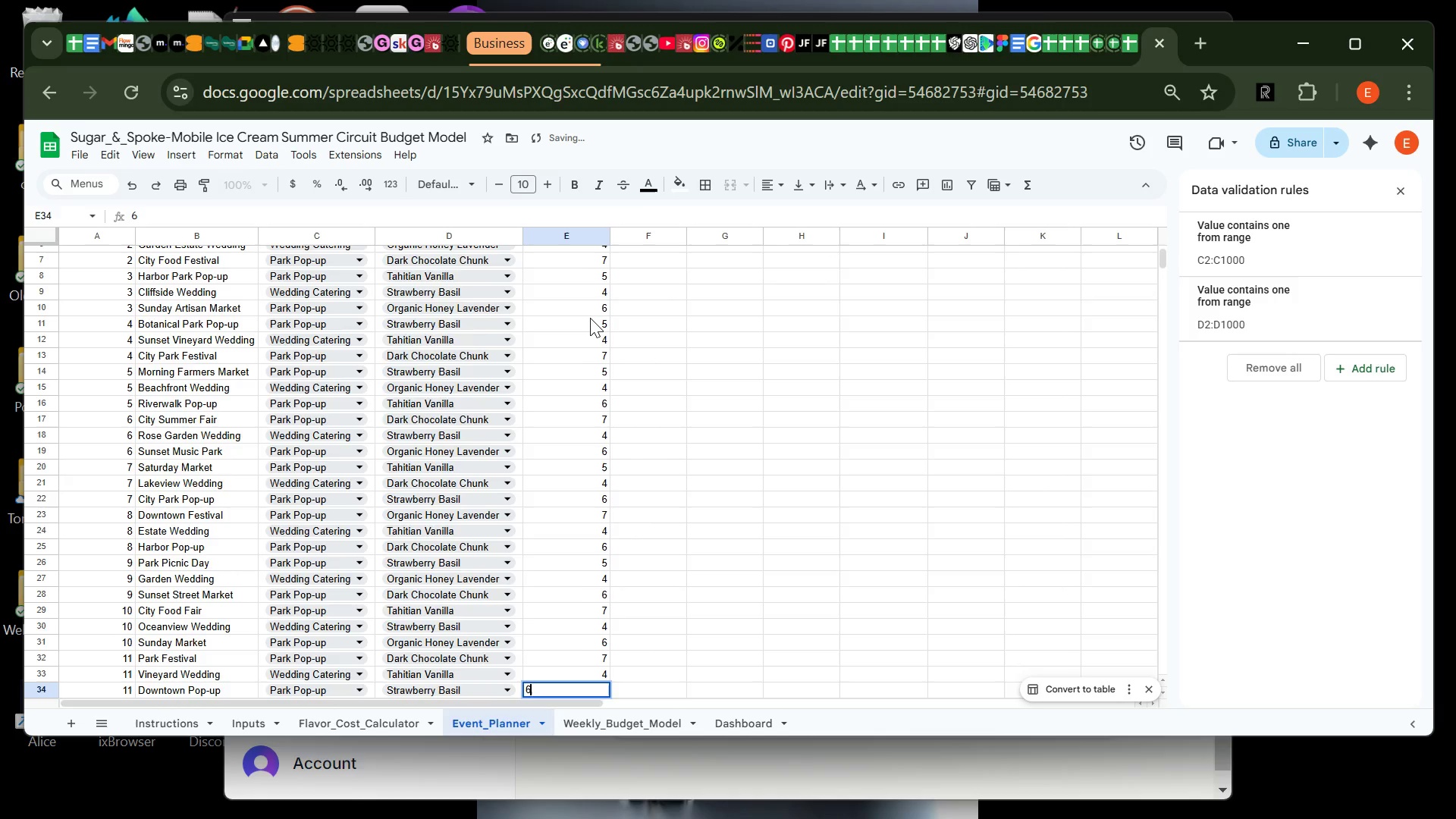 
key(Enter)
 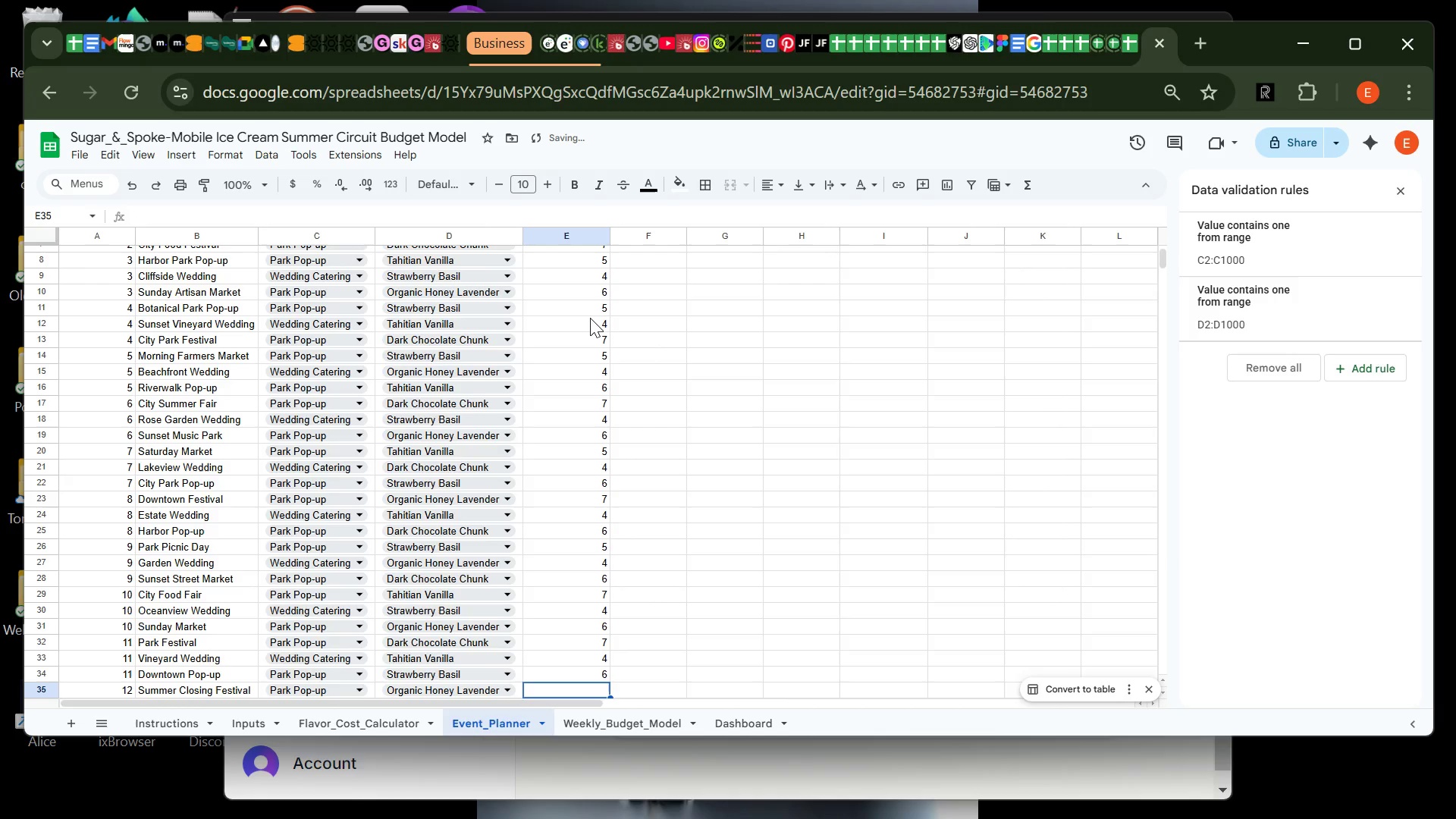 
key(7)
 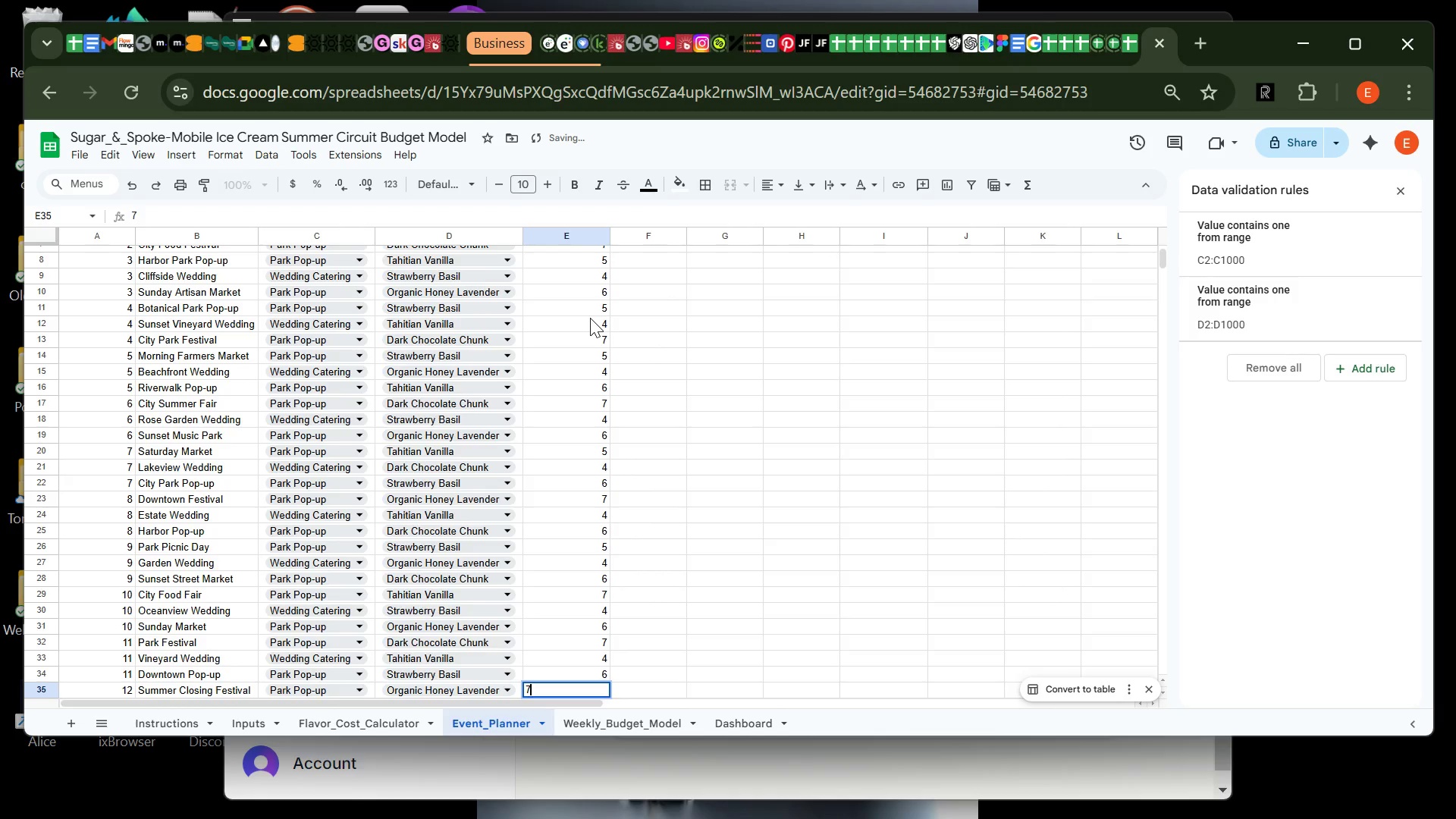 
key(Enter)
 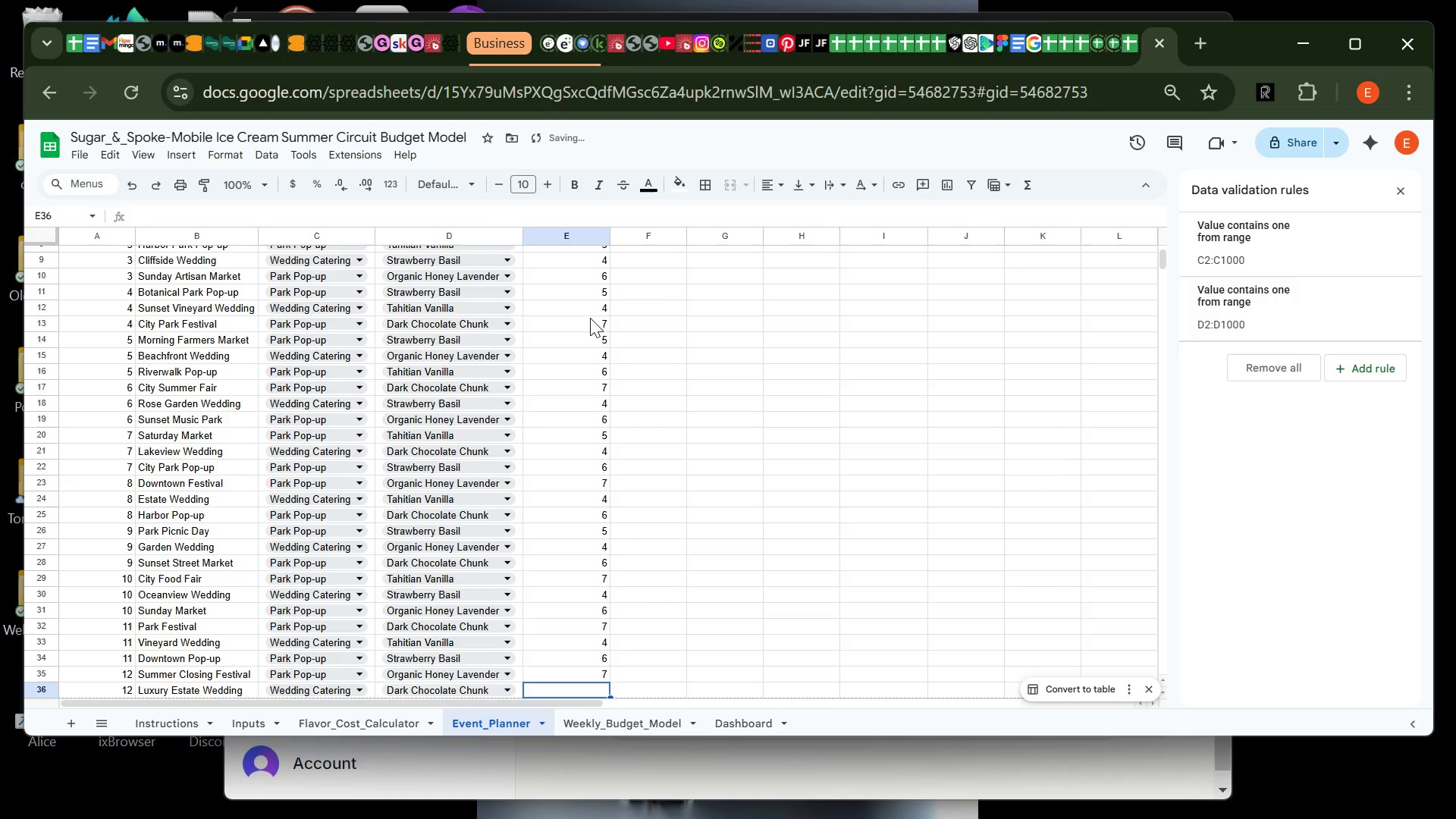 
key(4)
 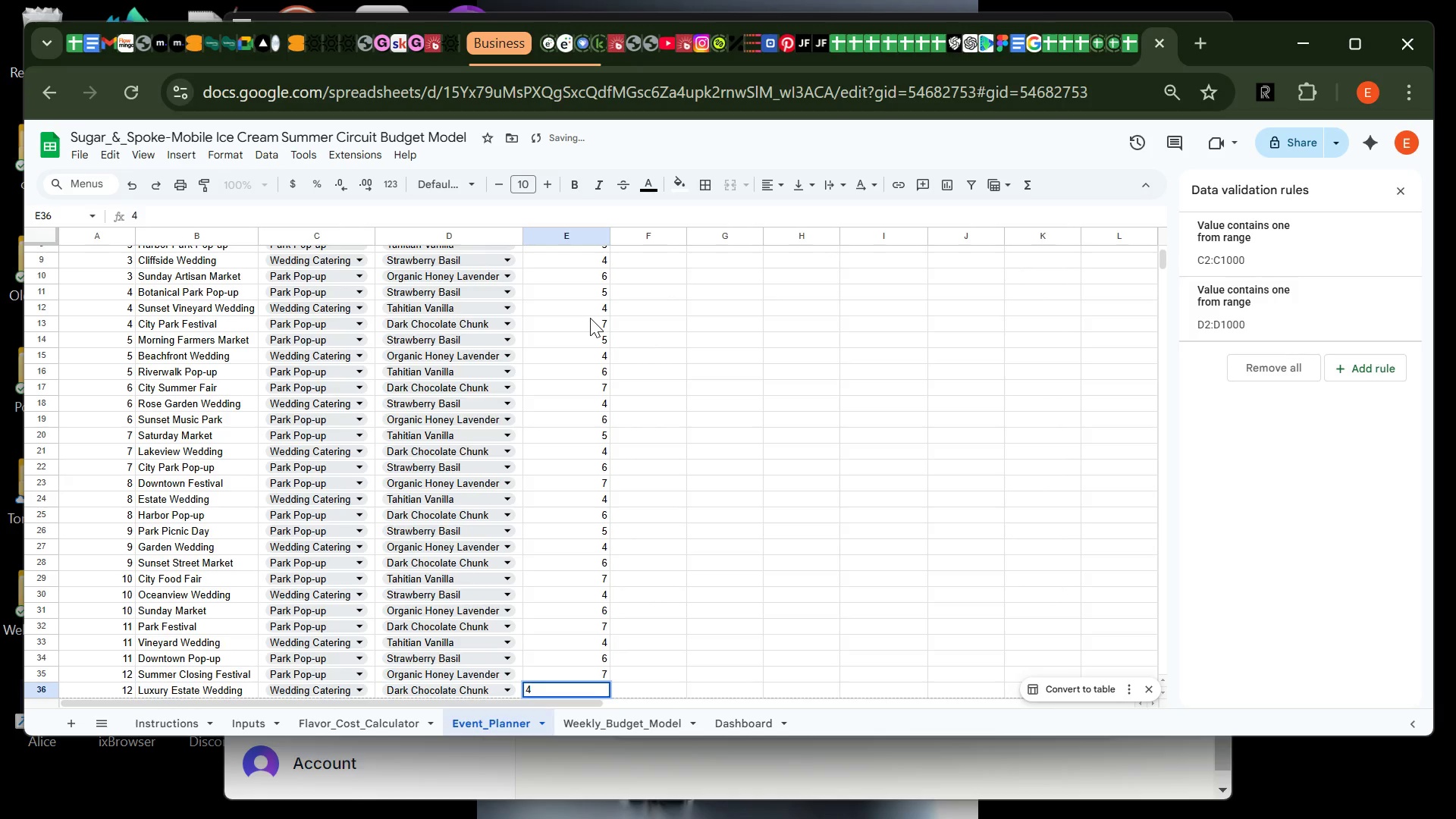 
key(Enter)
 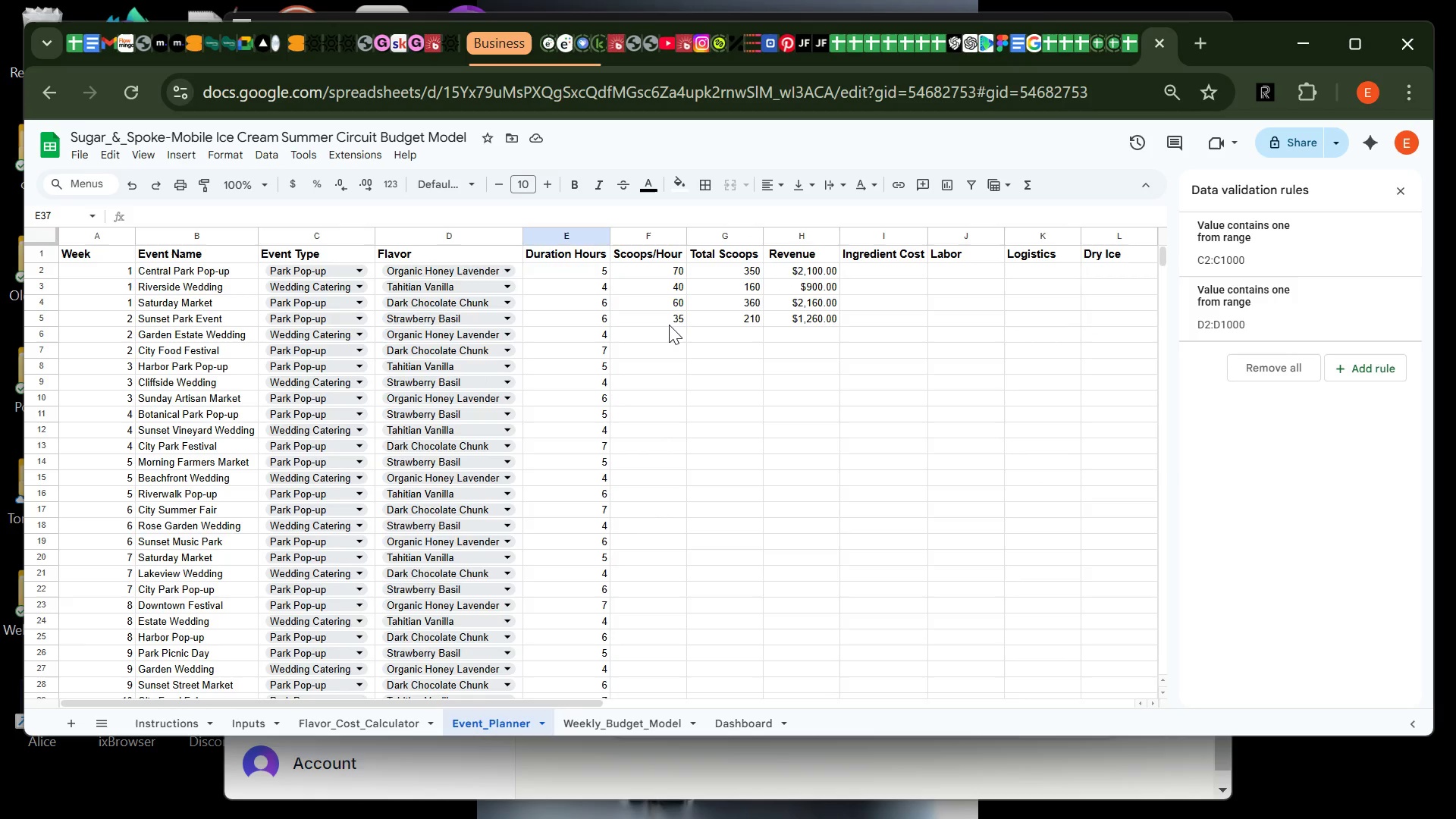 
wait(13.14)
 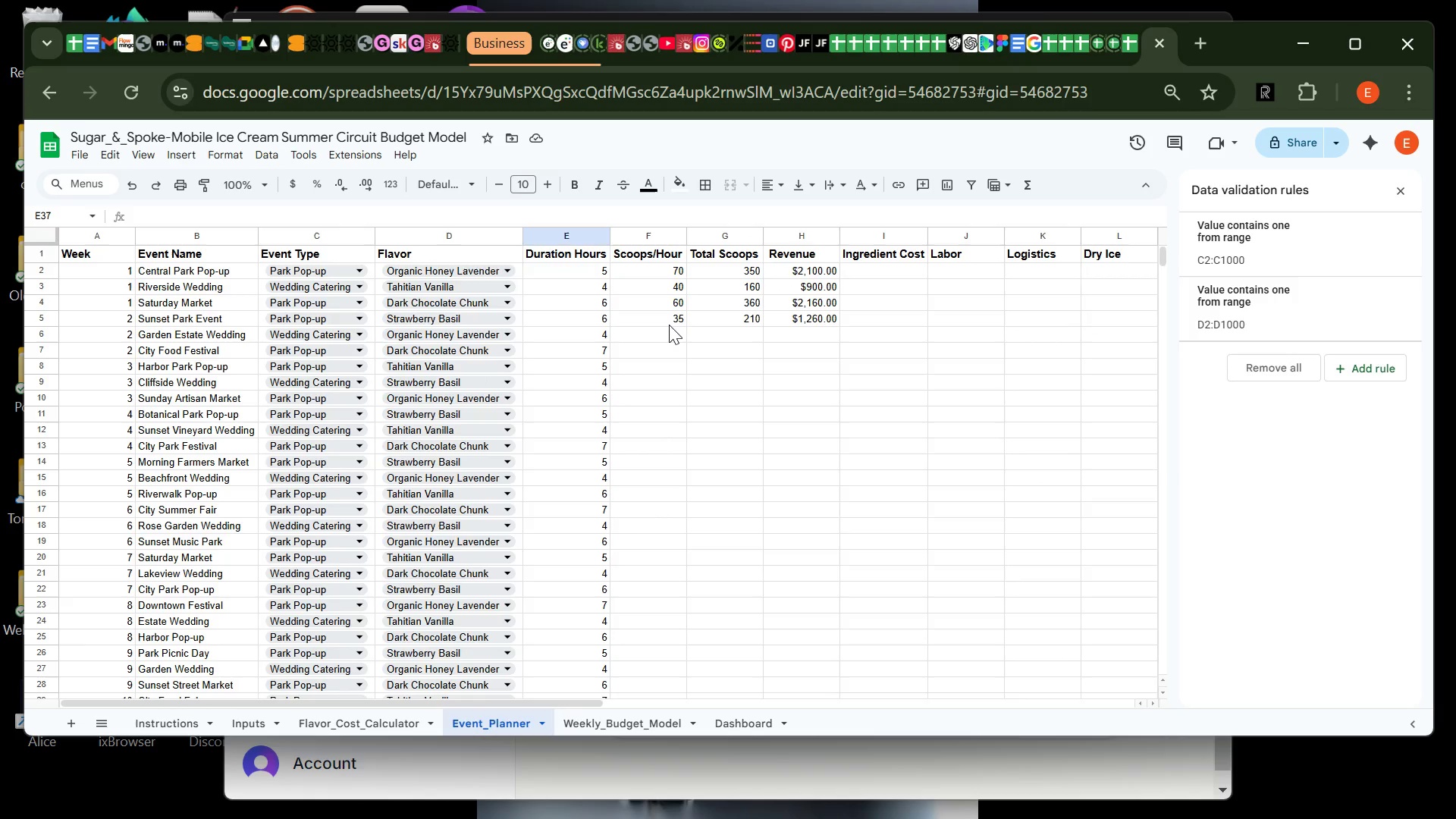 
left_click([672, 303])
 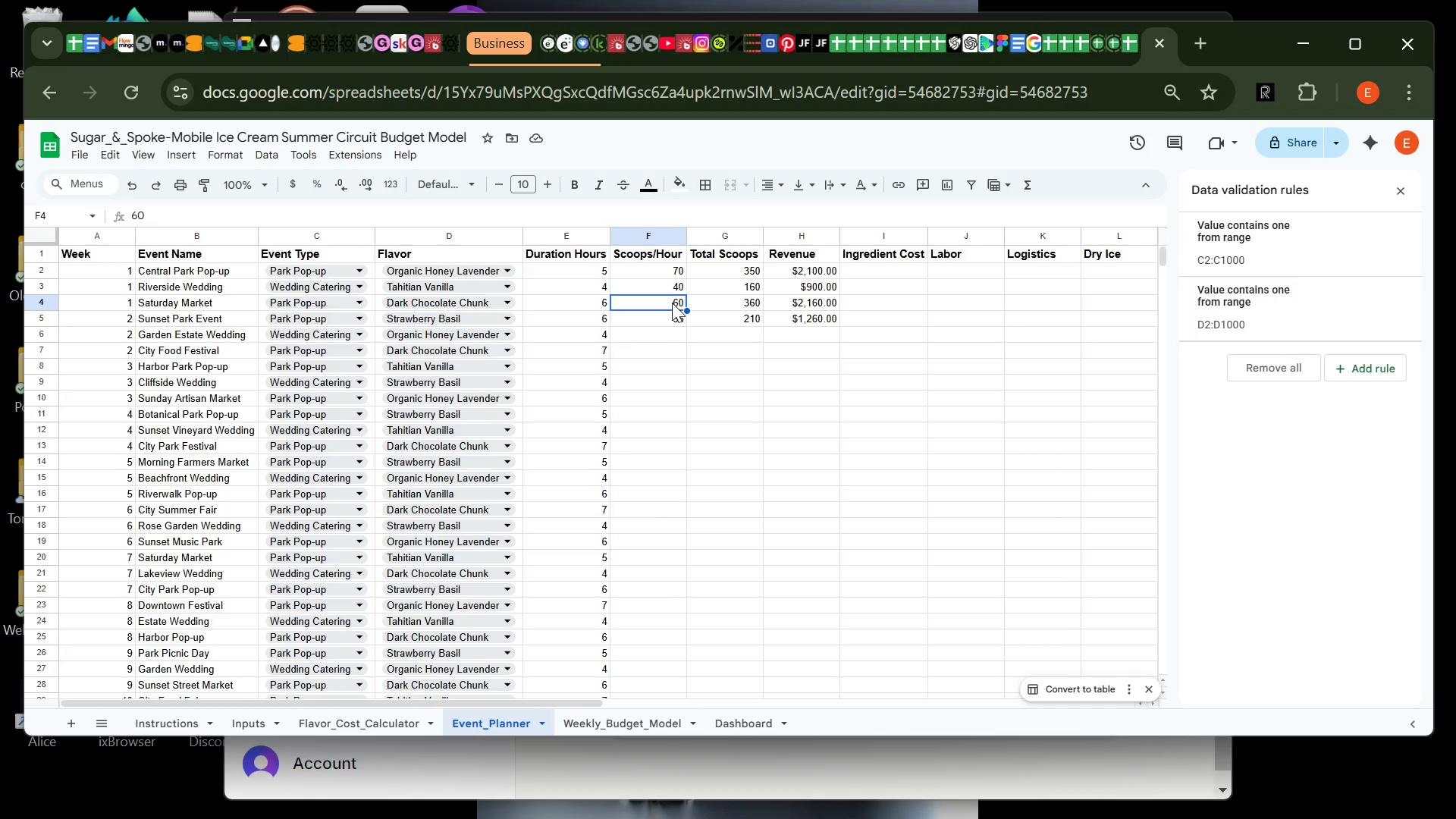 
type(65)
 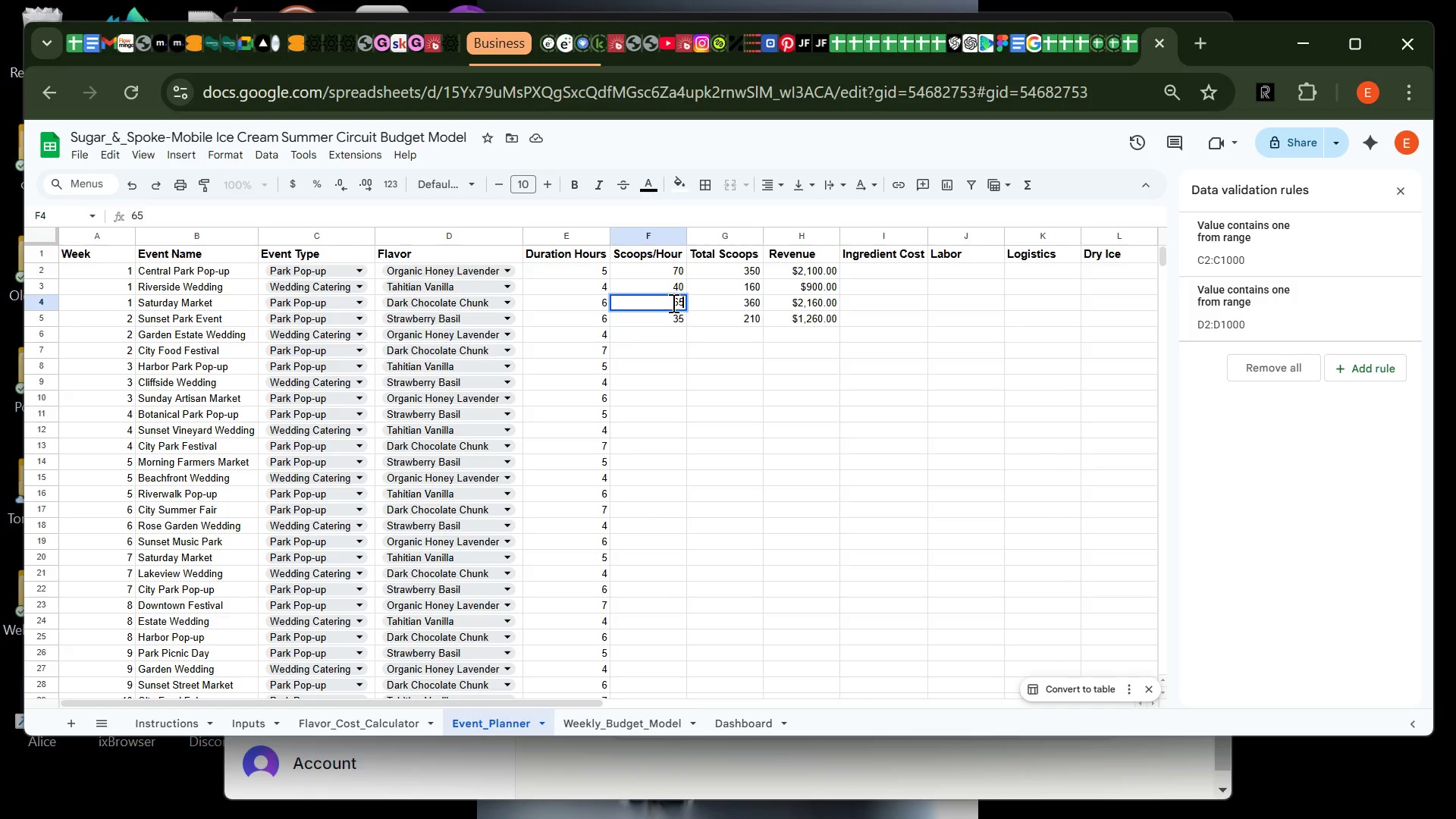 
key(Enter)
 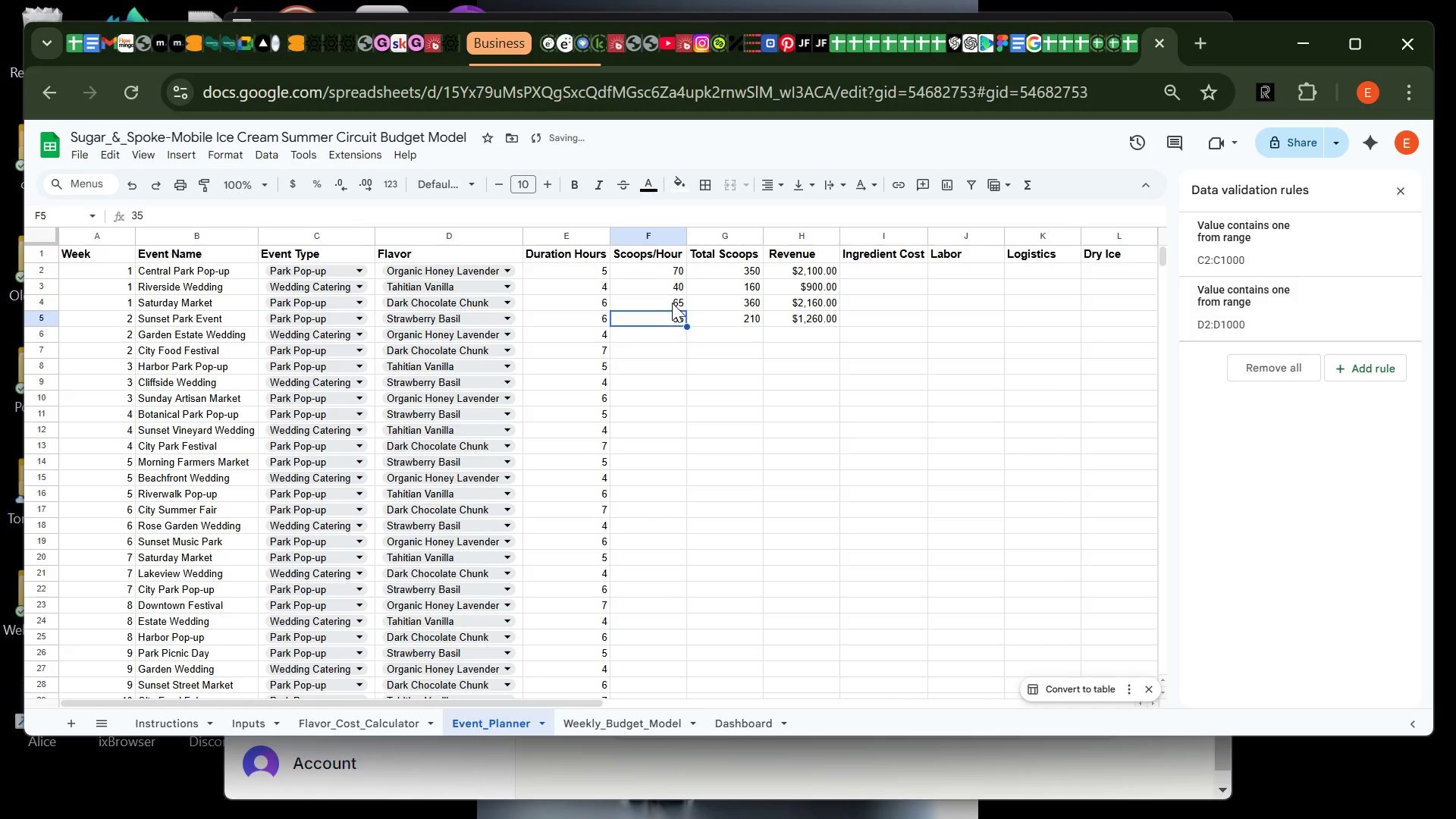 
type(60)
 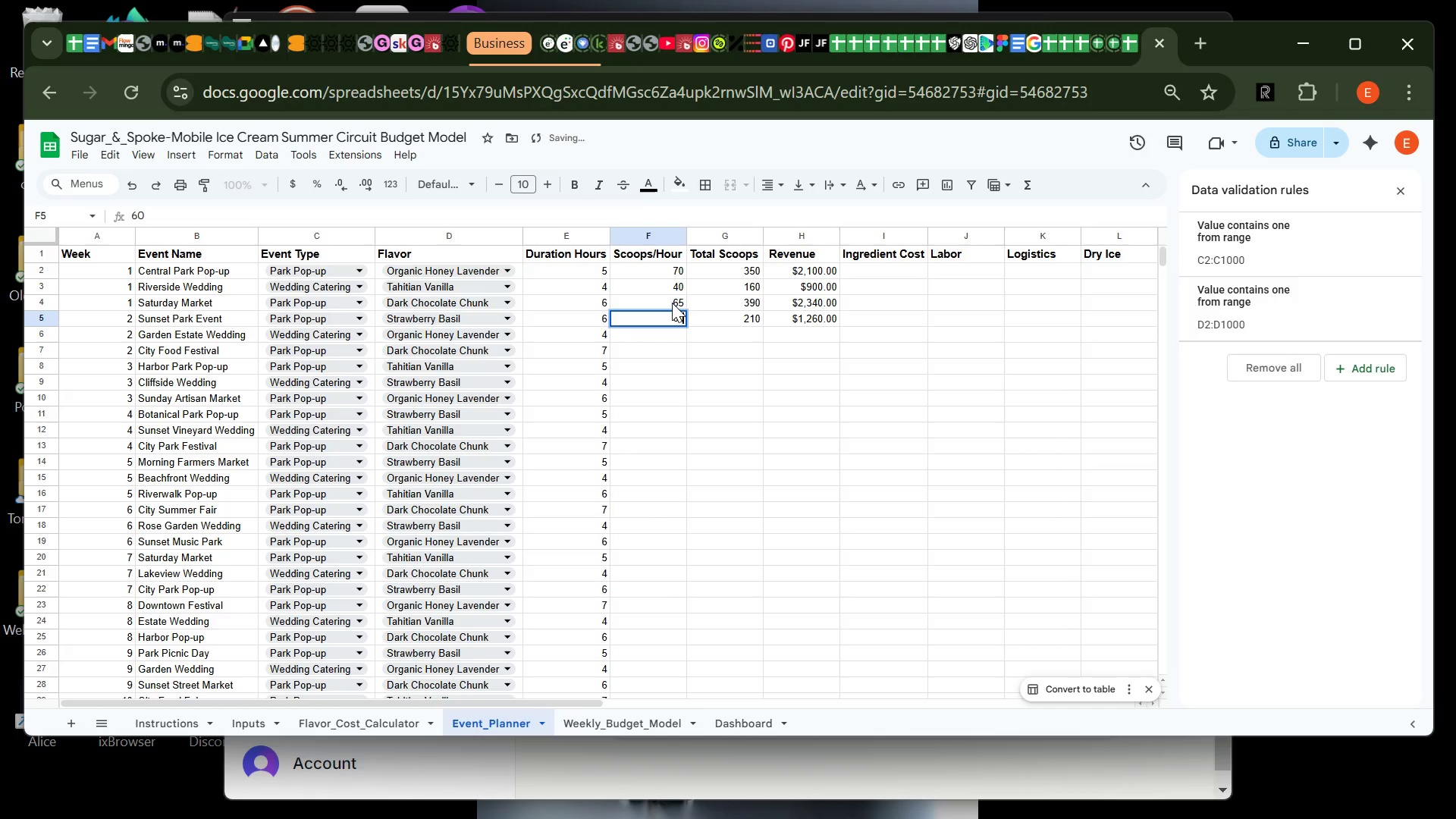 
key(Enter)
 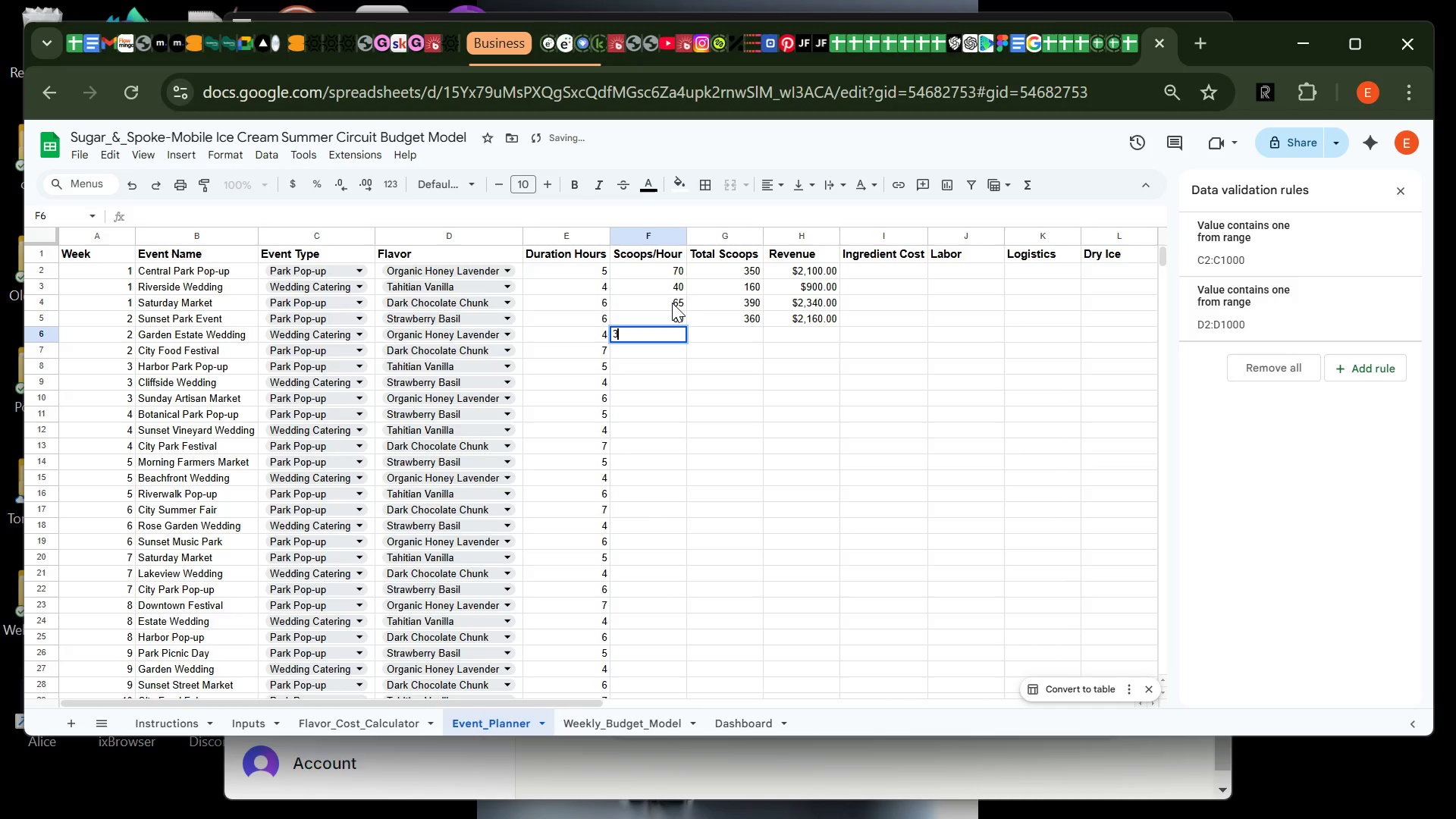 
type(35)
 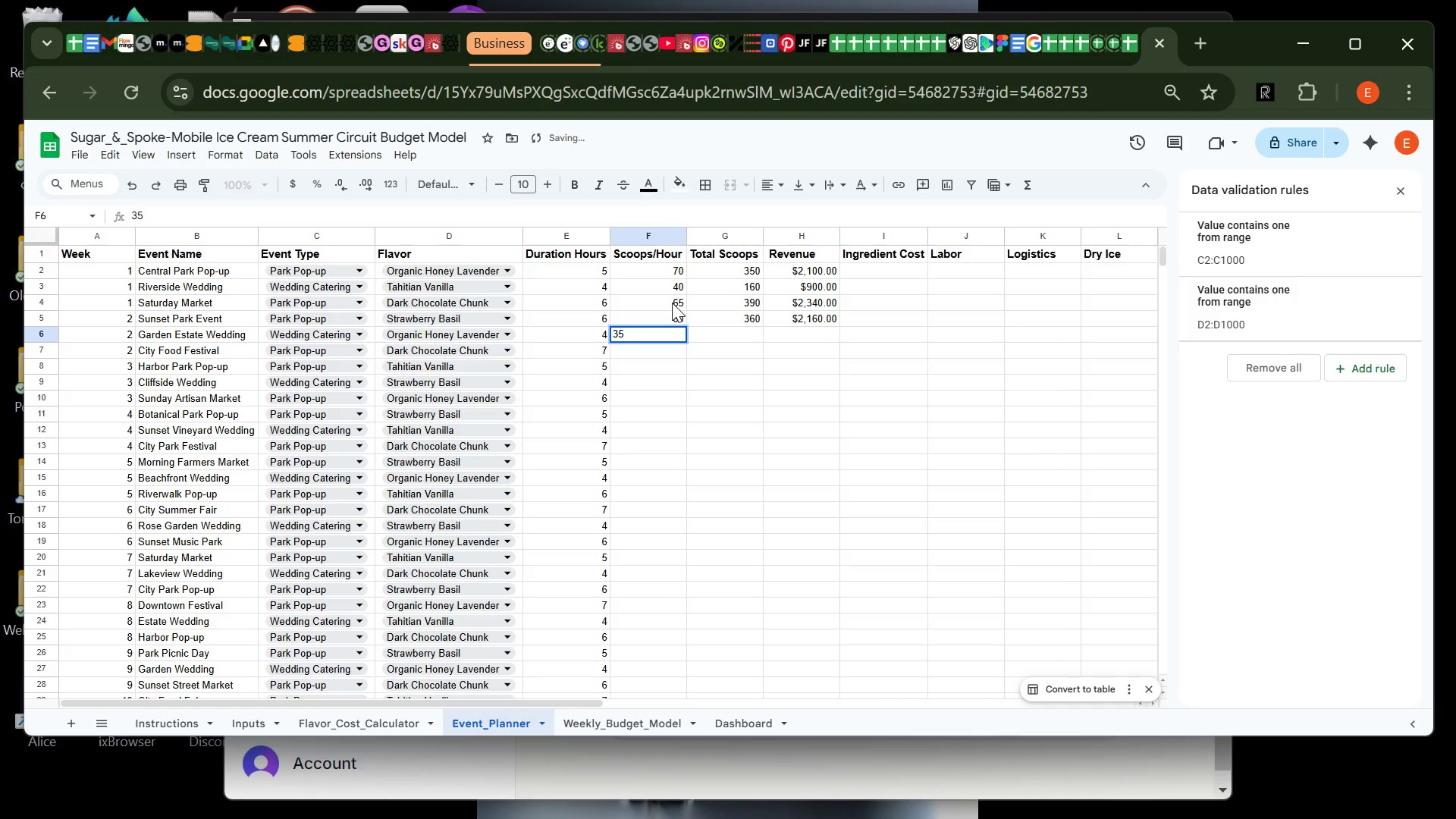 
key(Enter)
 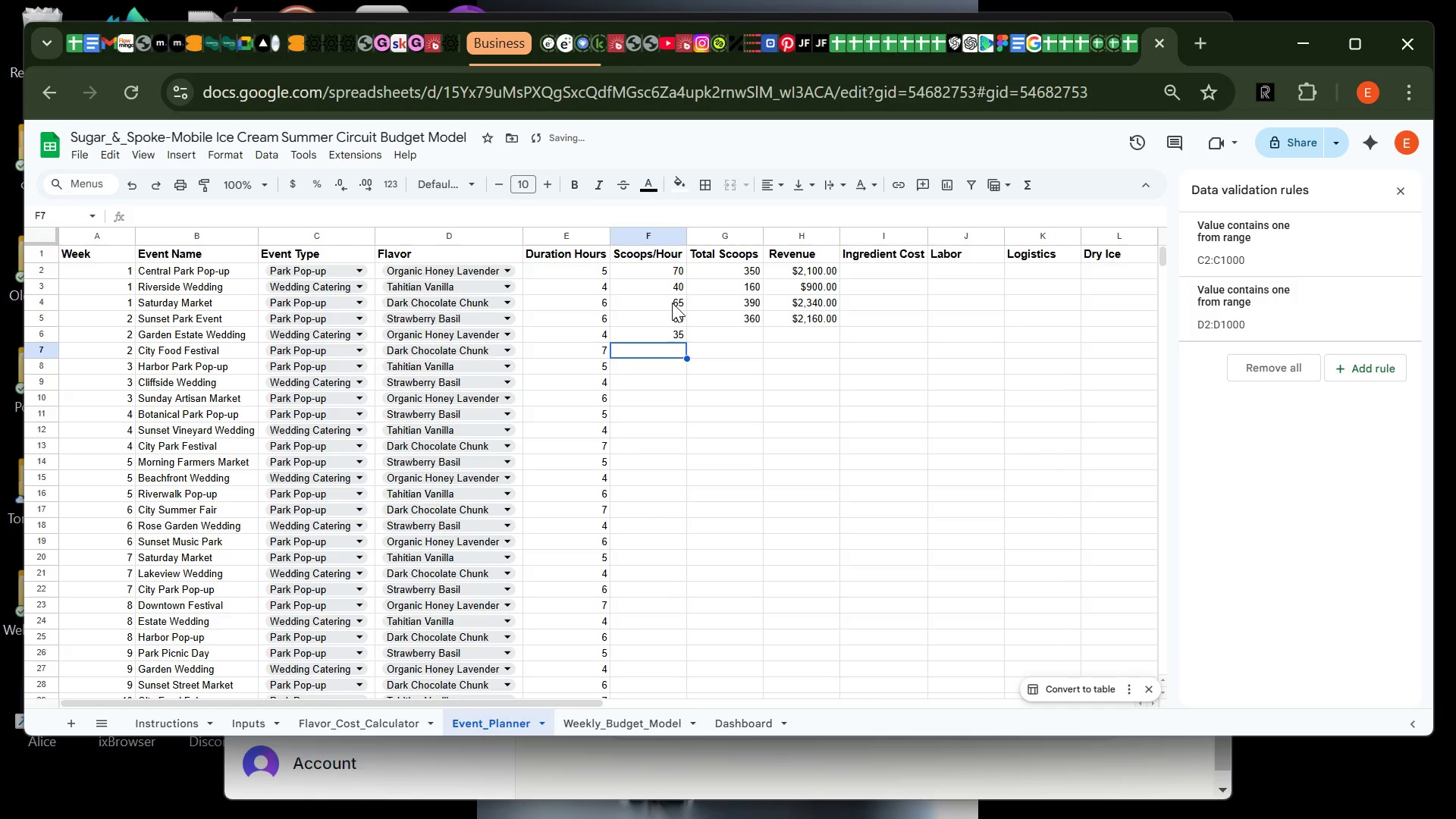 
type(80)
 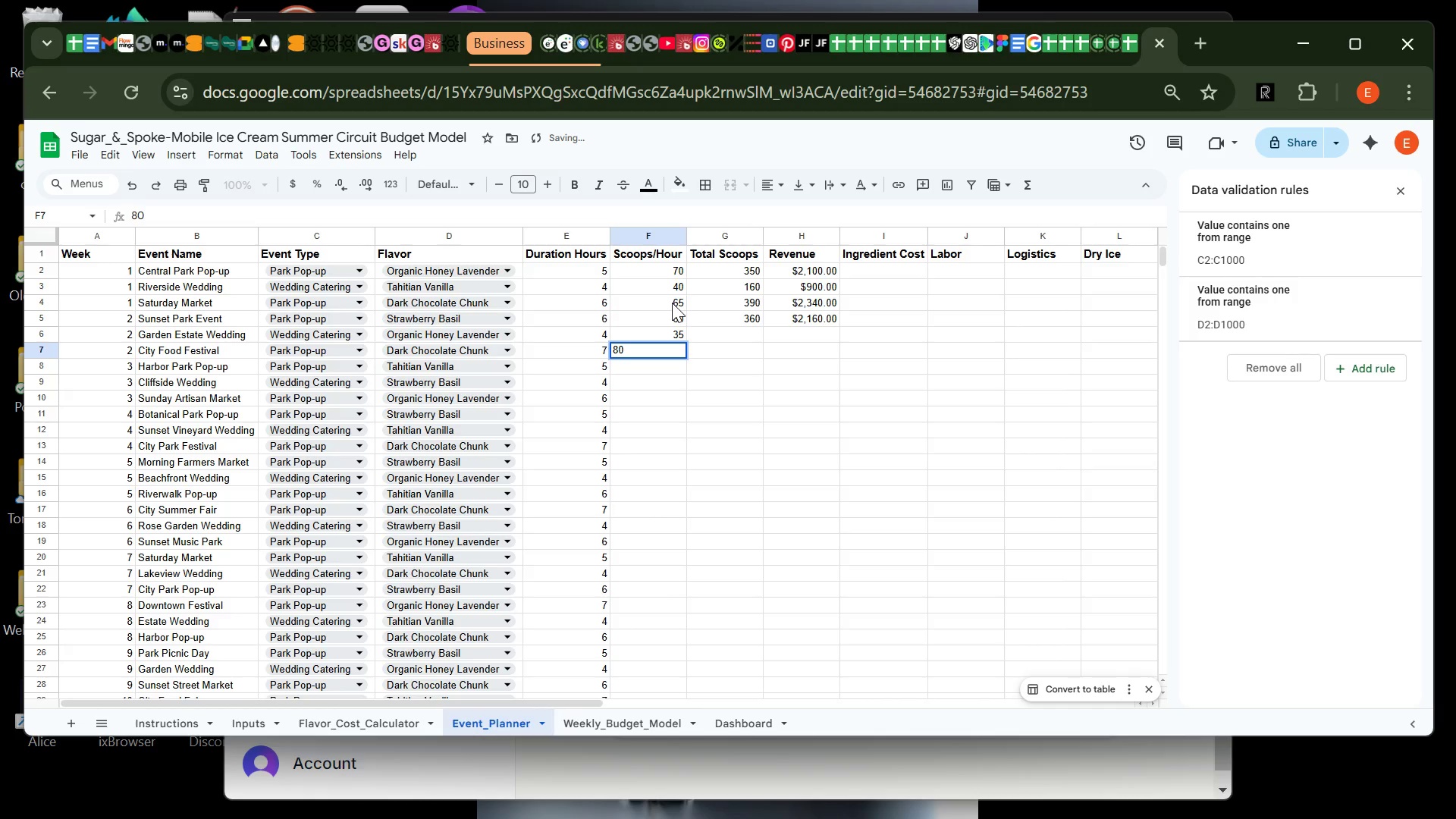 
key(Enter)
 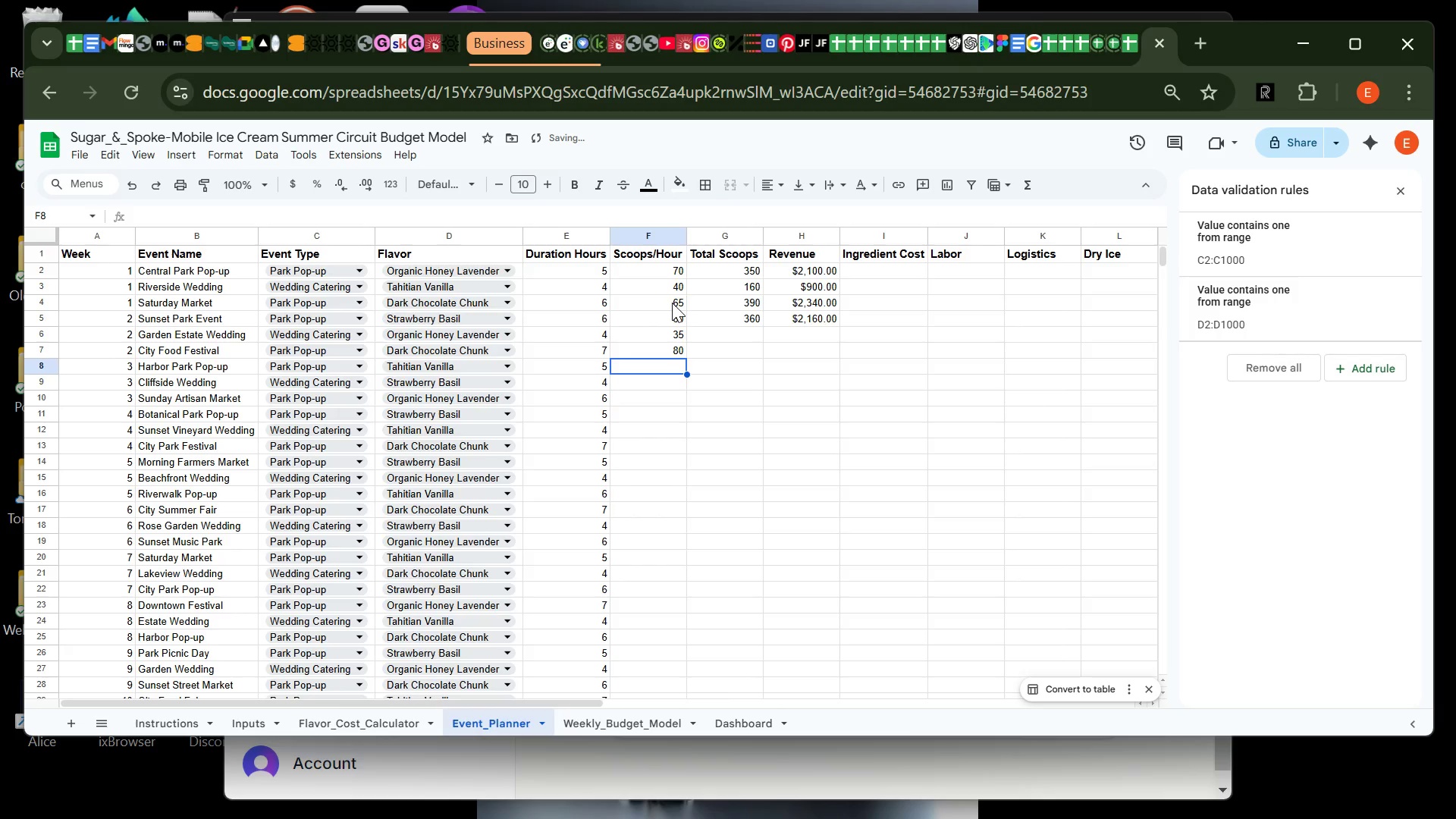 
type(75)
 